 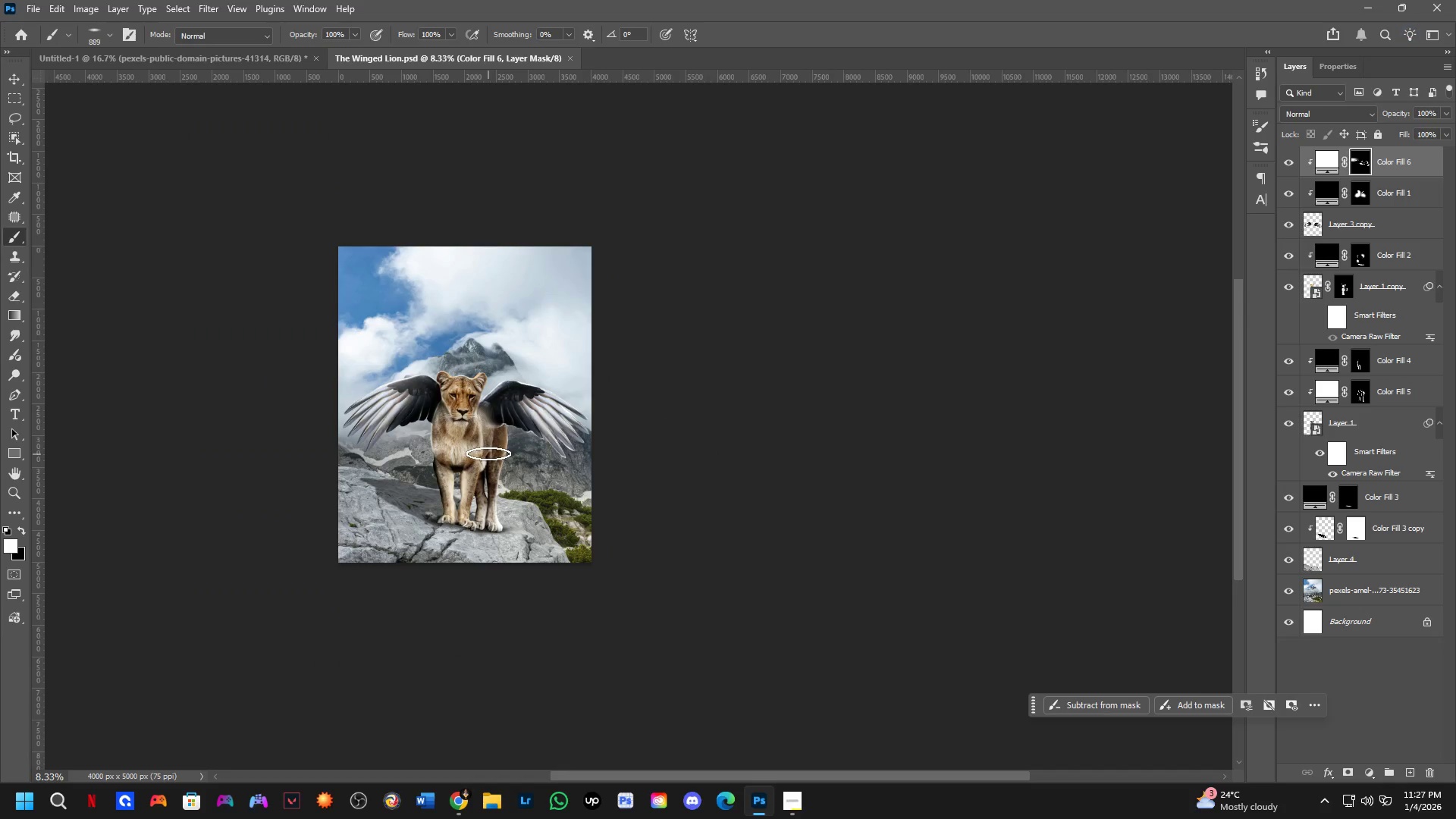 
key(Shift+ShiftLeft)
 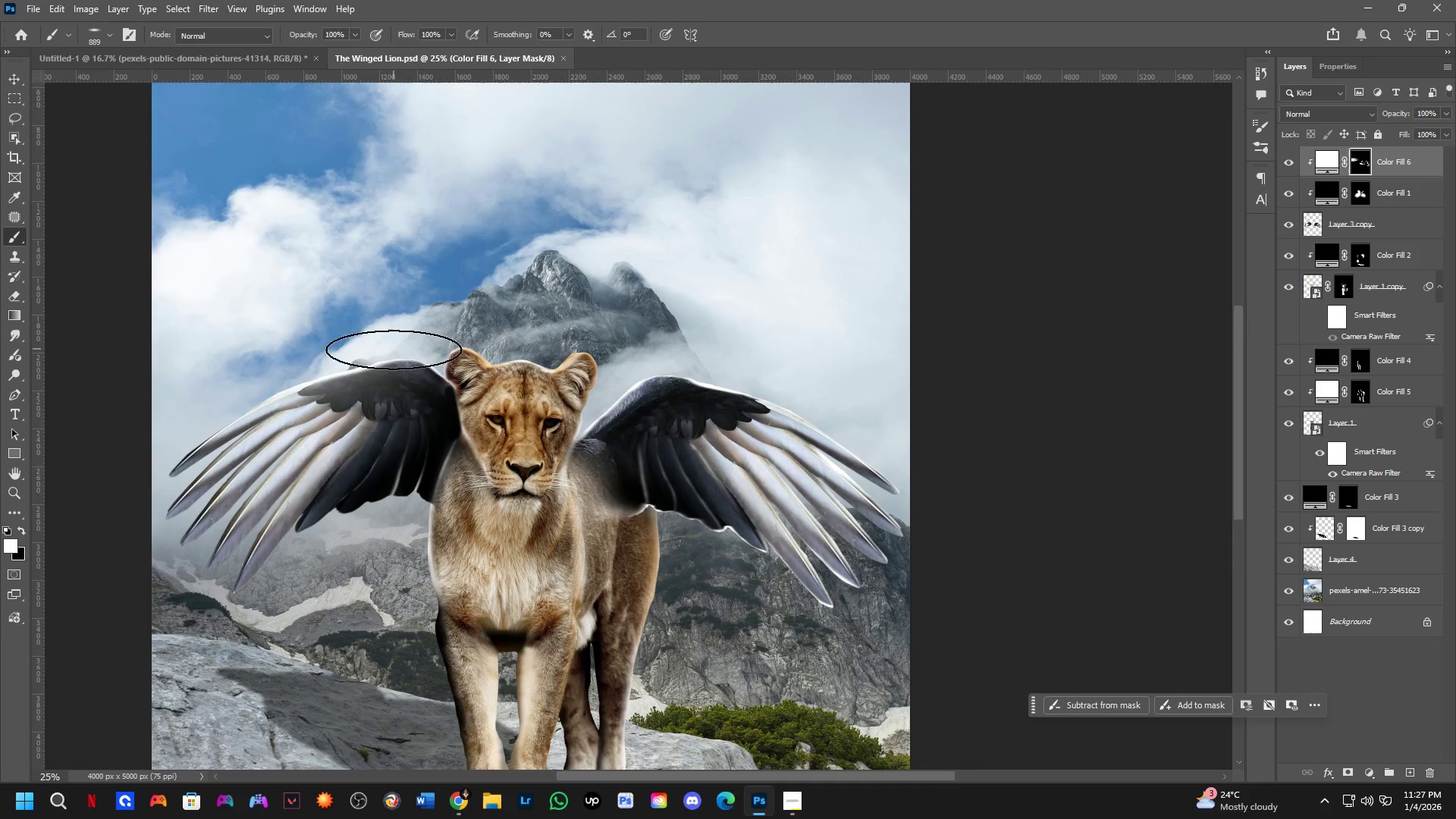 
hold_key(key=ShiftLeft, duration=0.31)
 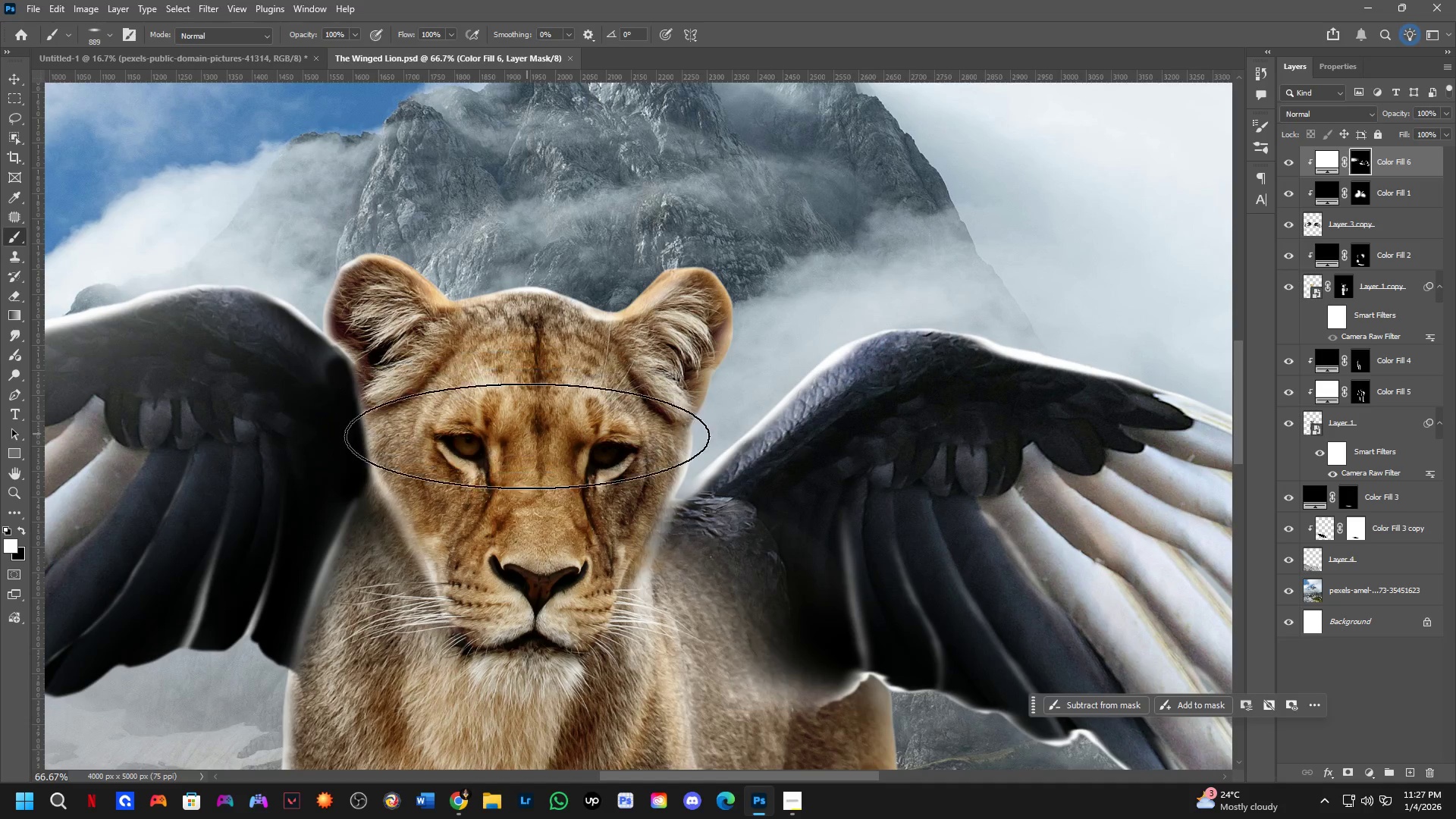 
scroll: coordinate [402, 352], scroll_direction: down, amount: 4.0
 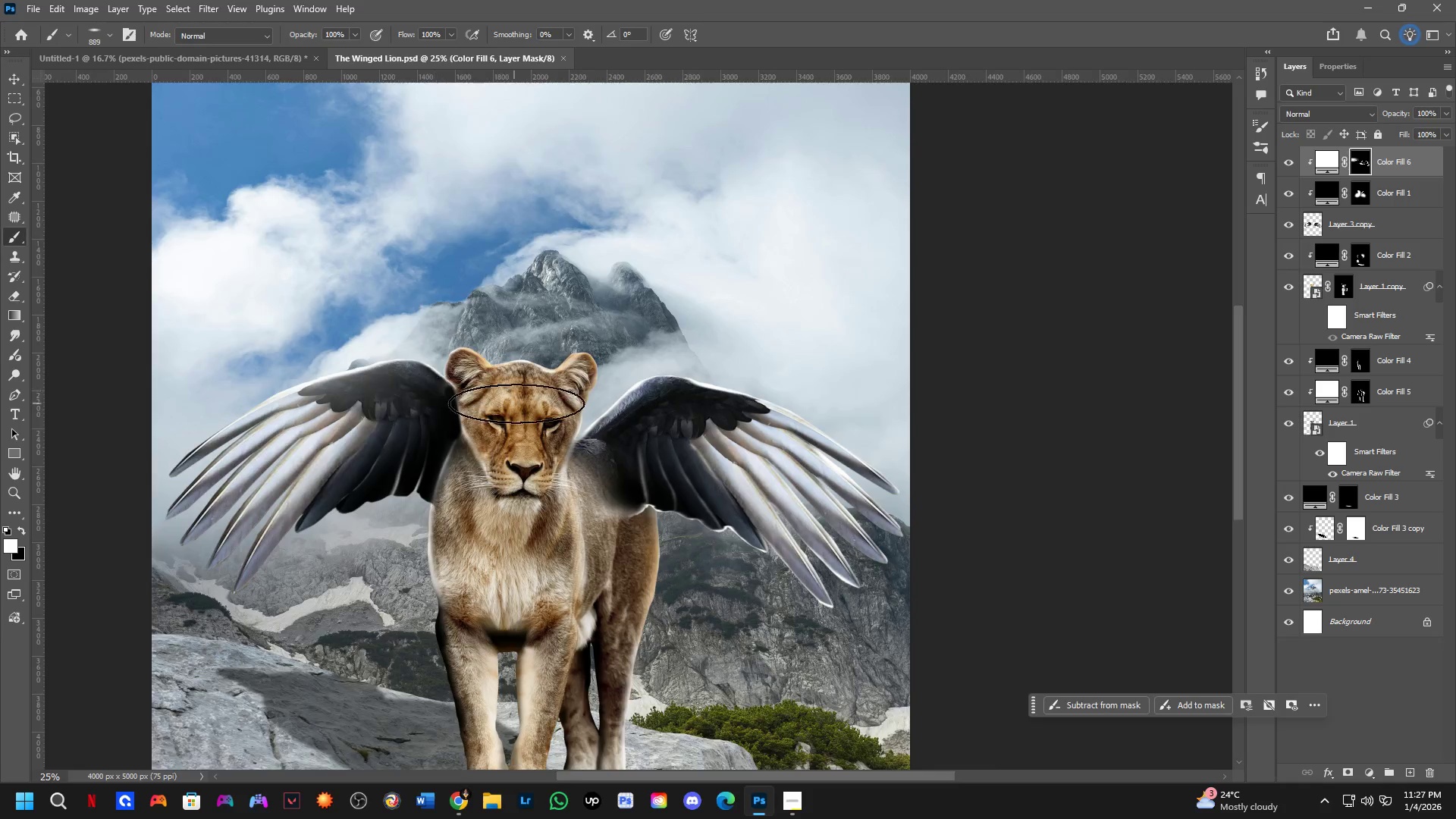 
scroll: coordinate [516, 403], scroll_direction: up, amount: 3.0
 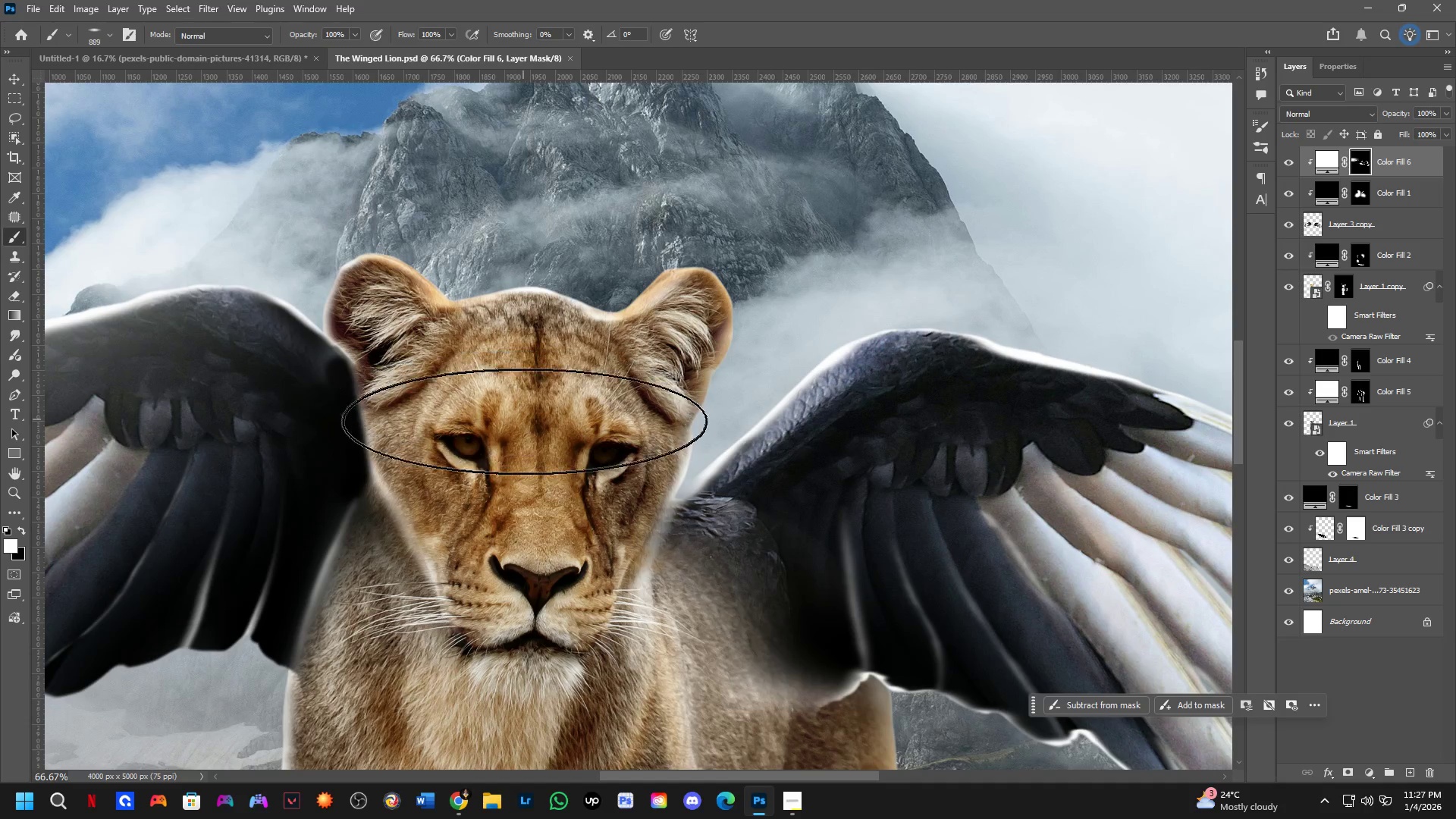 
key(Shift+ShiftLeft)
 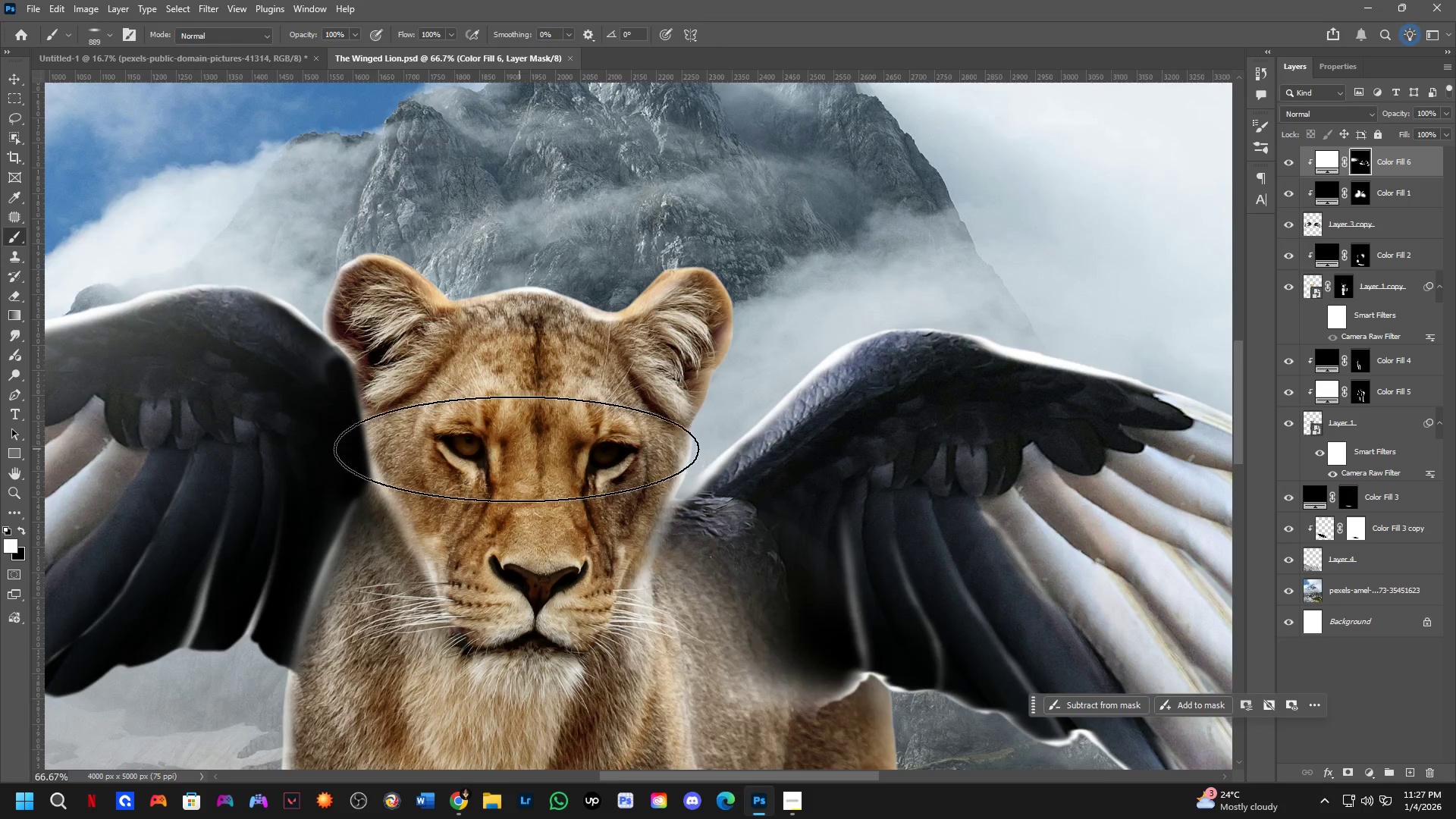 
hold_key(key=ShiftLeft, duration=0.47)
 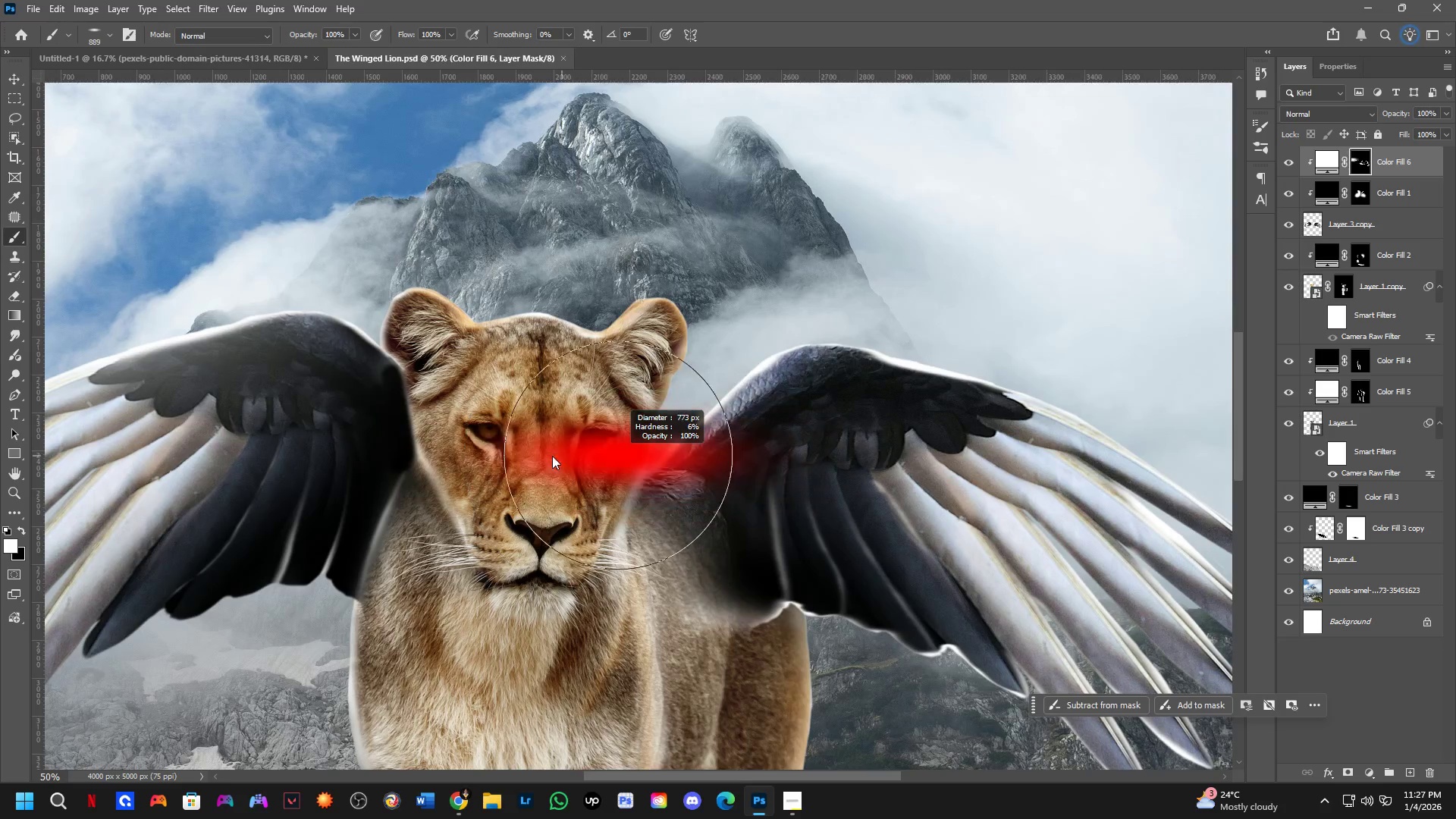 
scroll: coordinate [511, 448], scroll_direction: up, amount: 2.0
 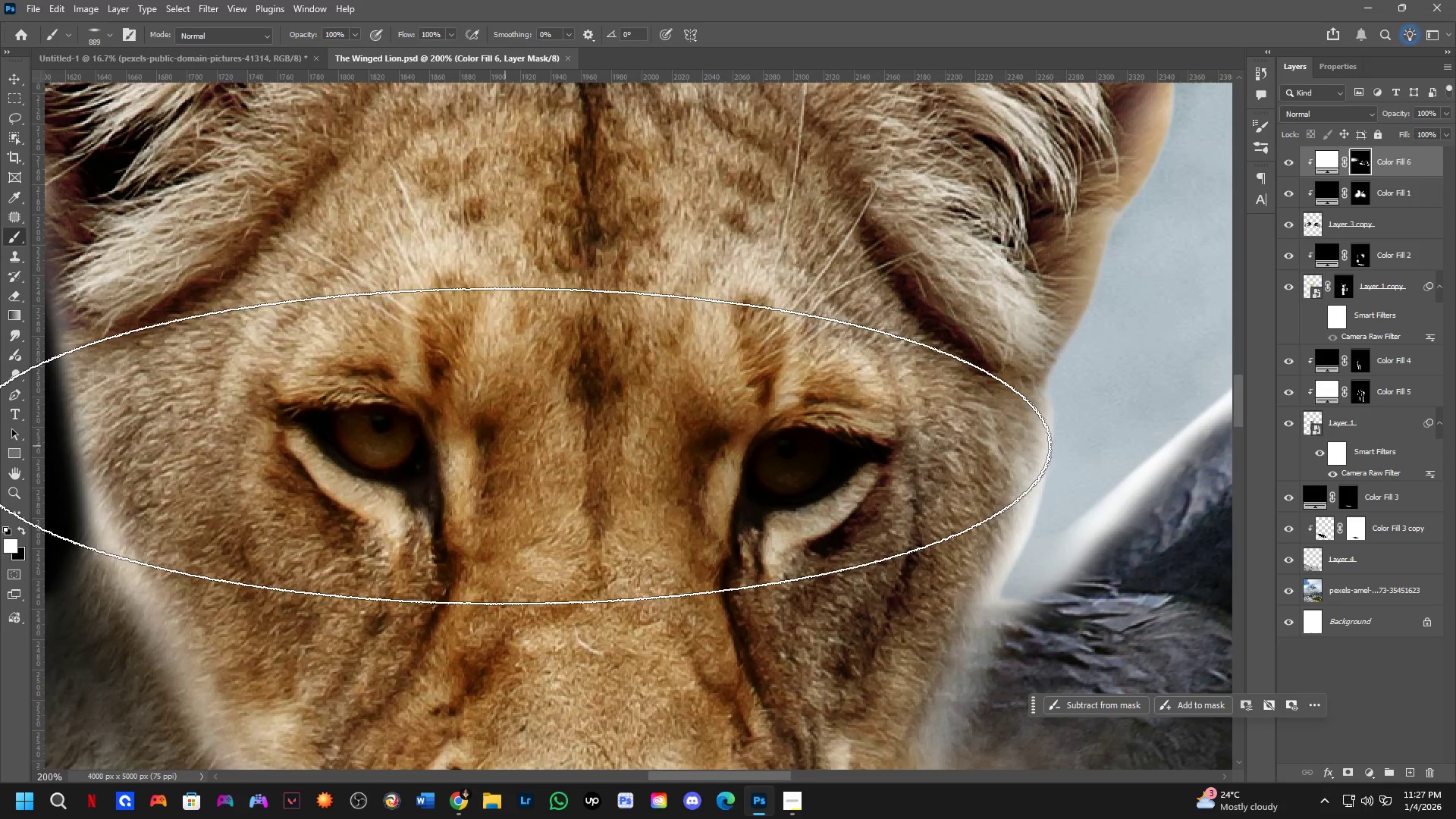 
hold_key(key=AltLeft, duration=0.72)
 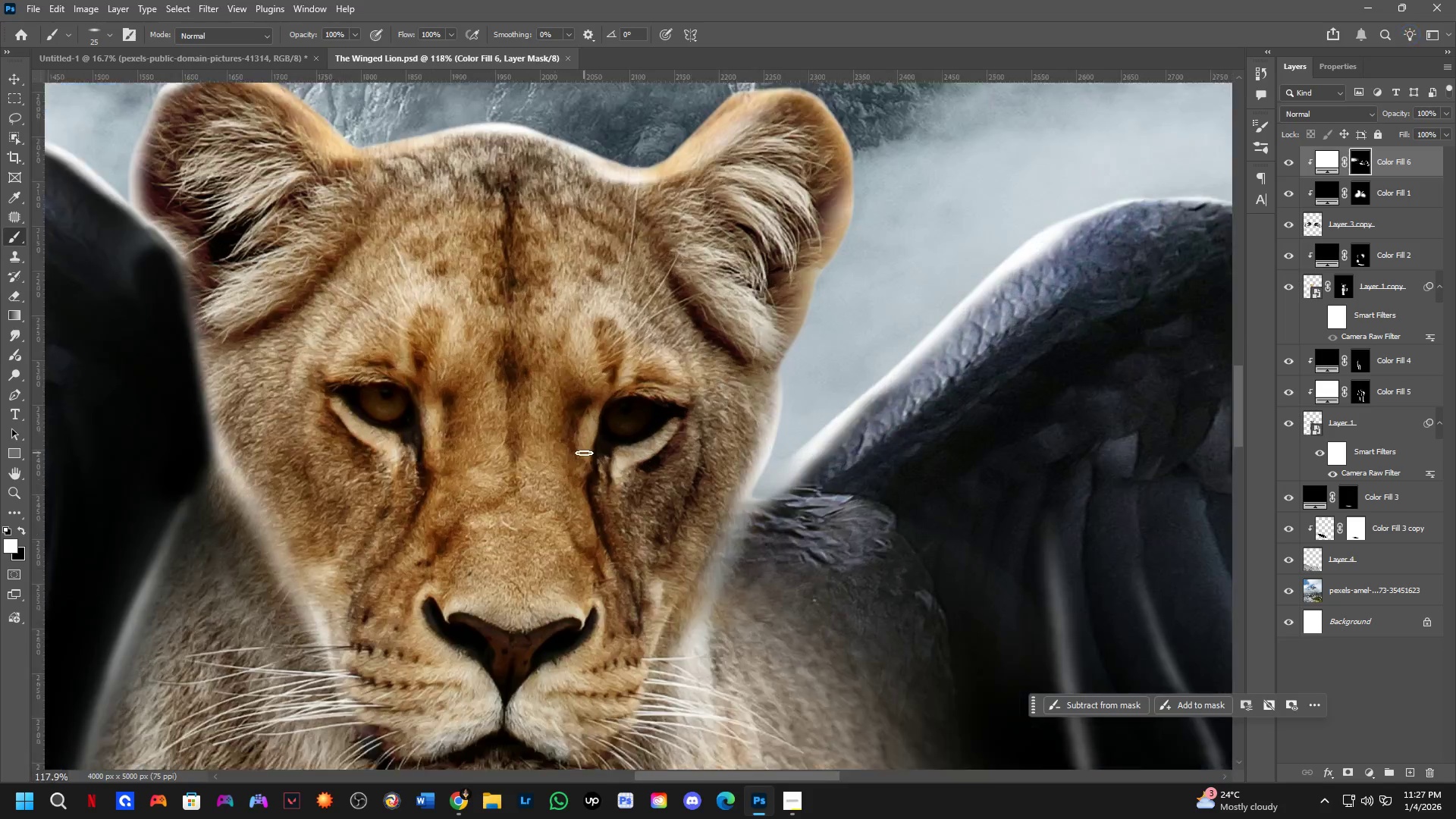 
scroll: coordinate [525, 428], scroll_direction: down, amount: 3.0
 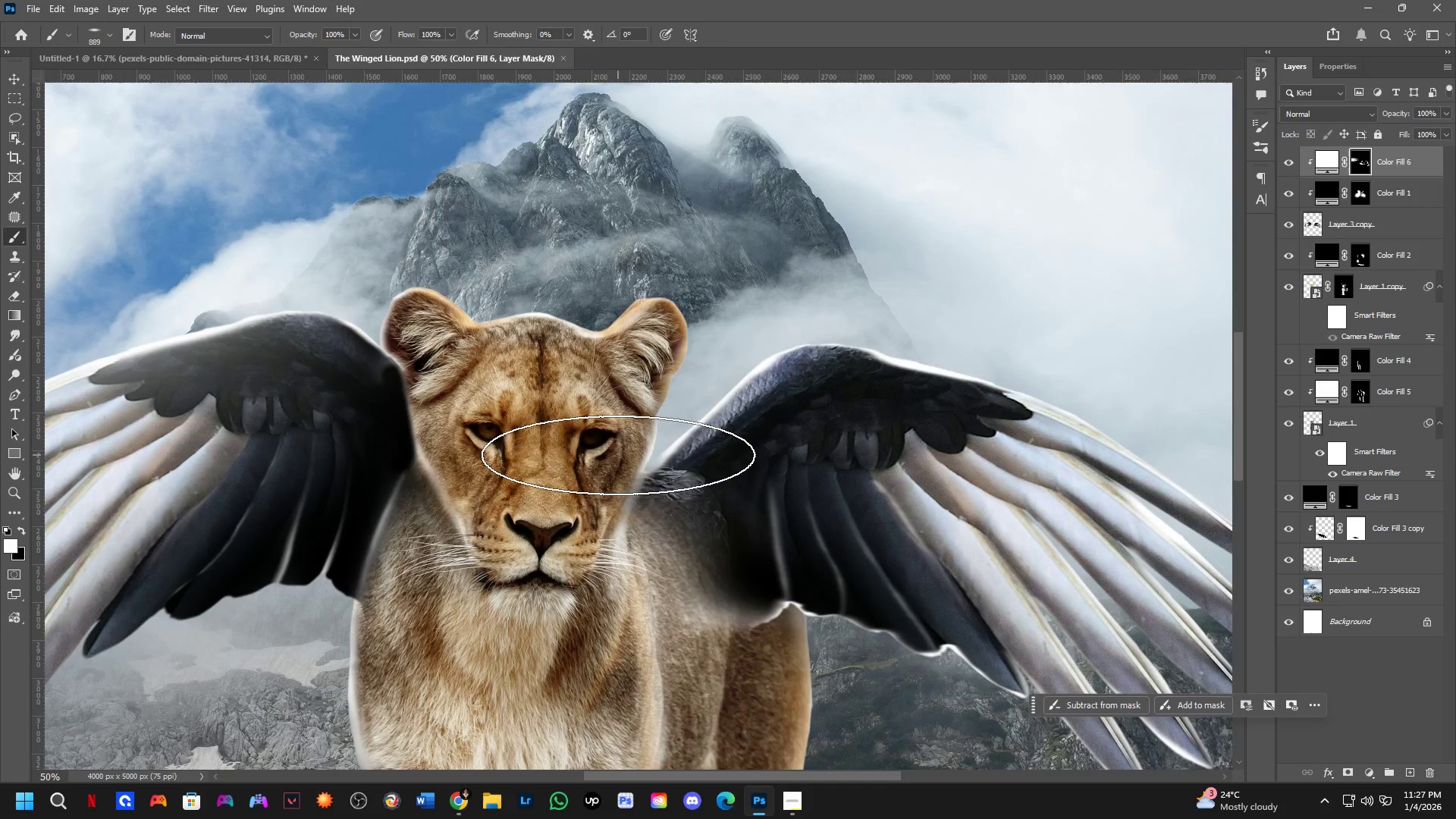 
hold_key(key=AltLeft, duration=9.17)
 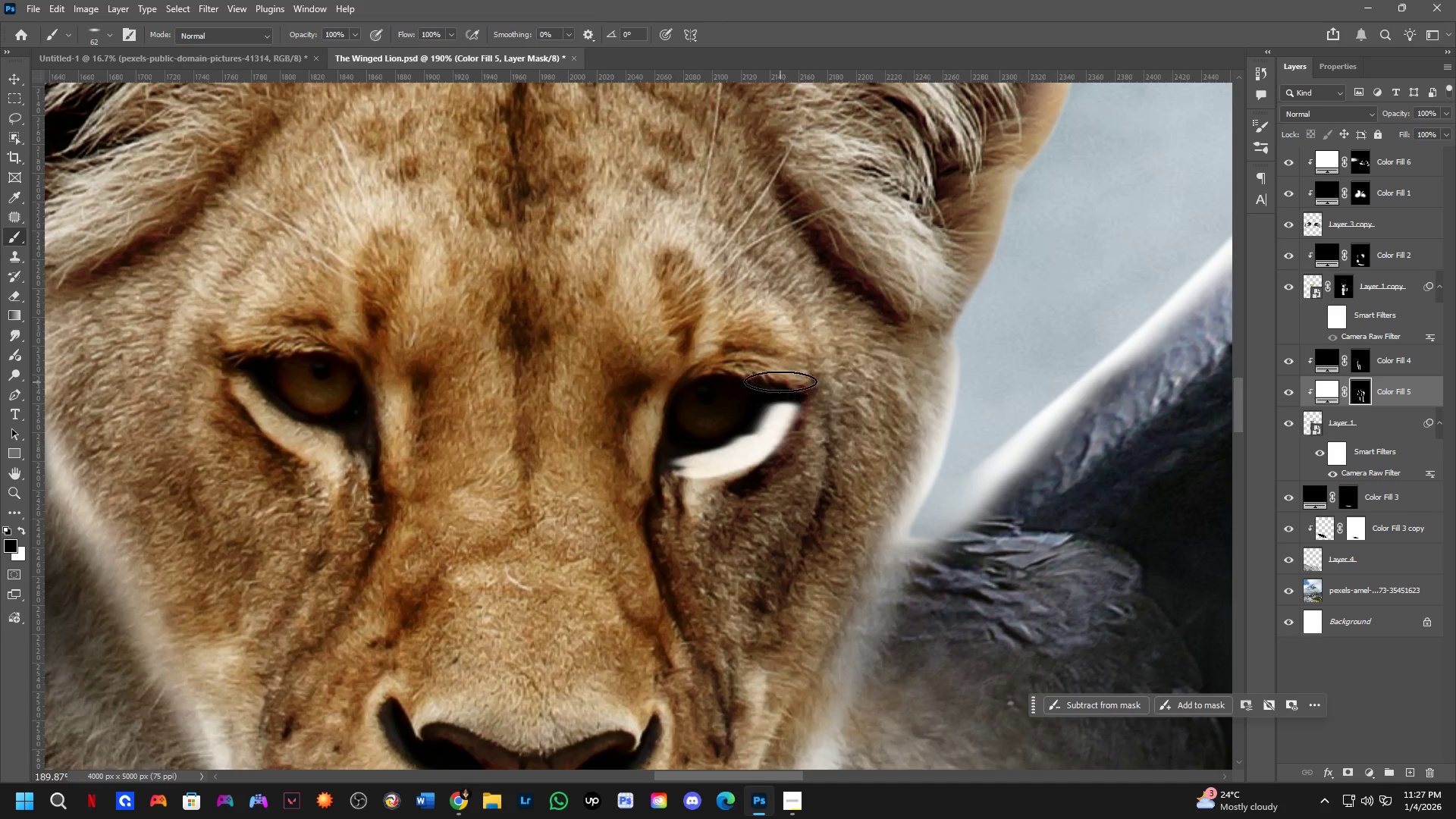 
key(Control+ControlLeft)
 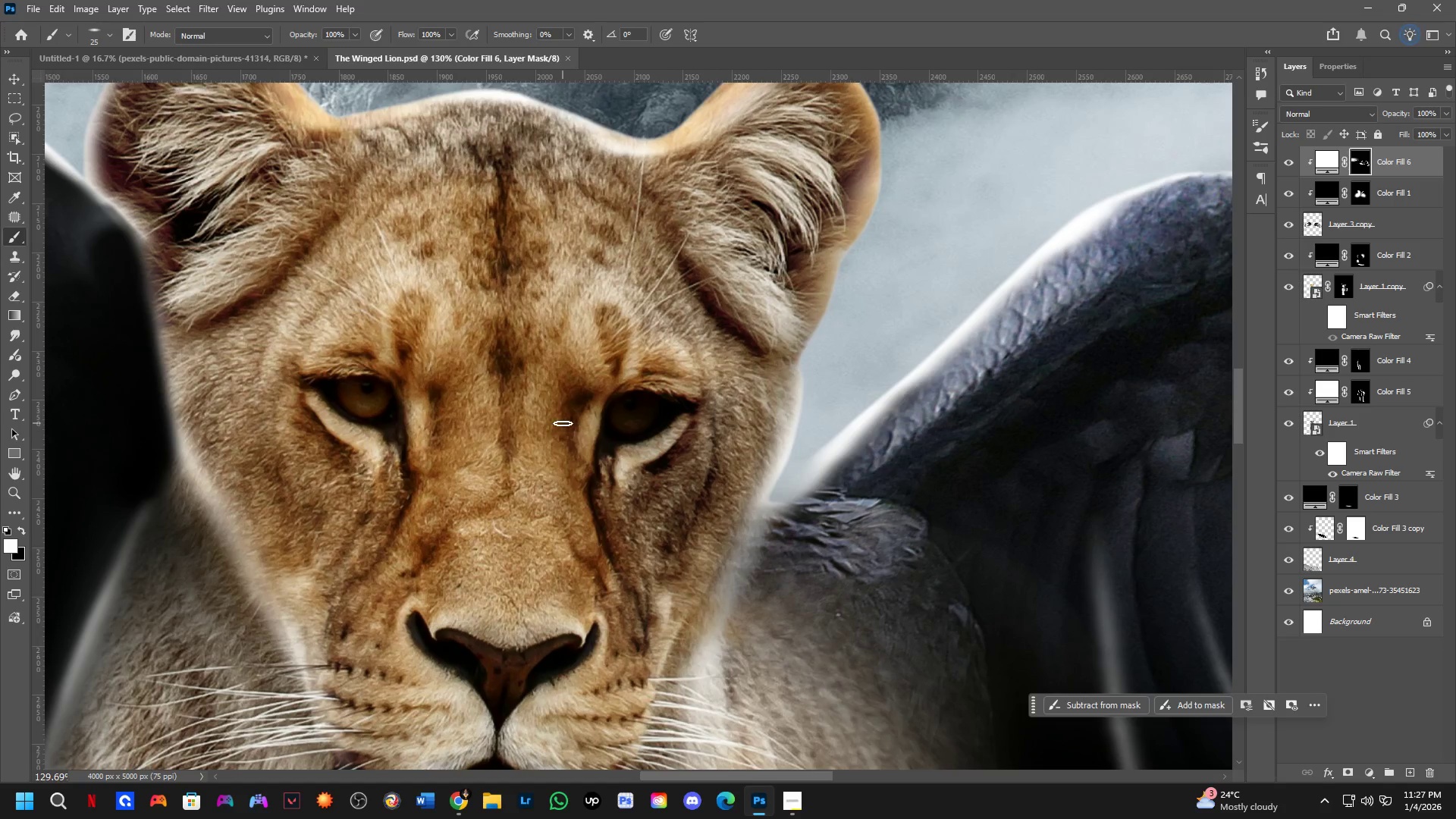 
scroll: coordinate [584, 453], scroll_direction: up, amount: 10.0
 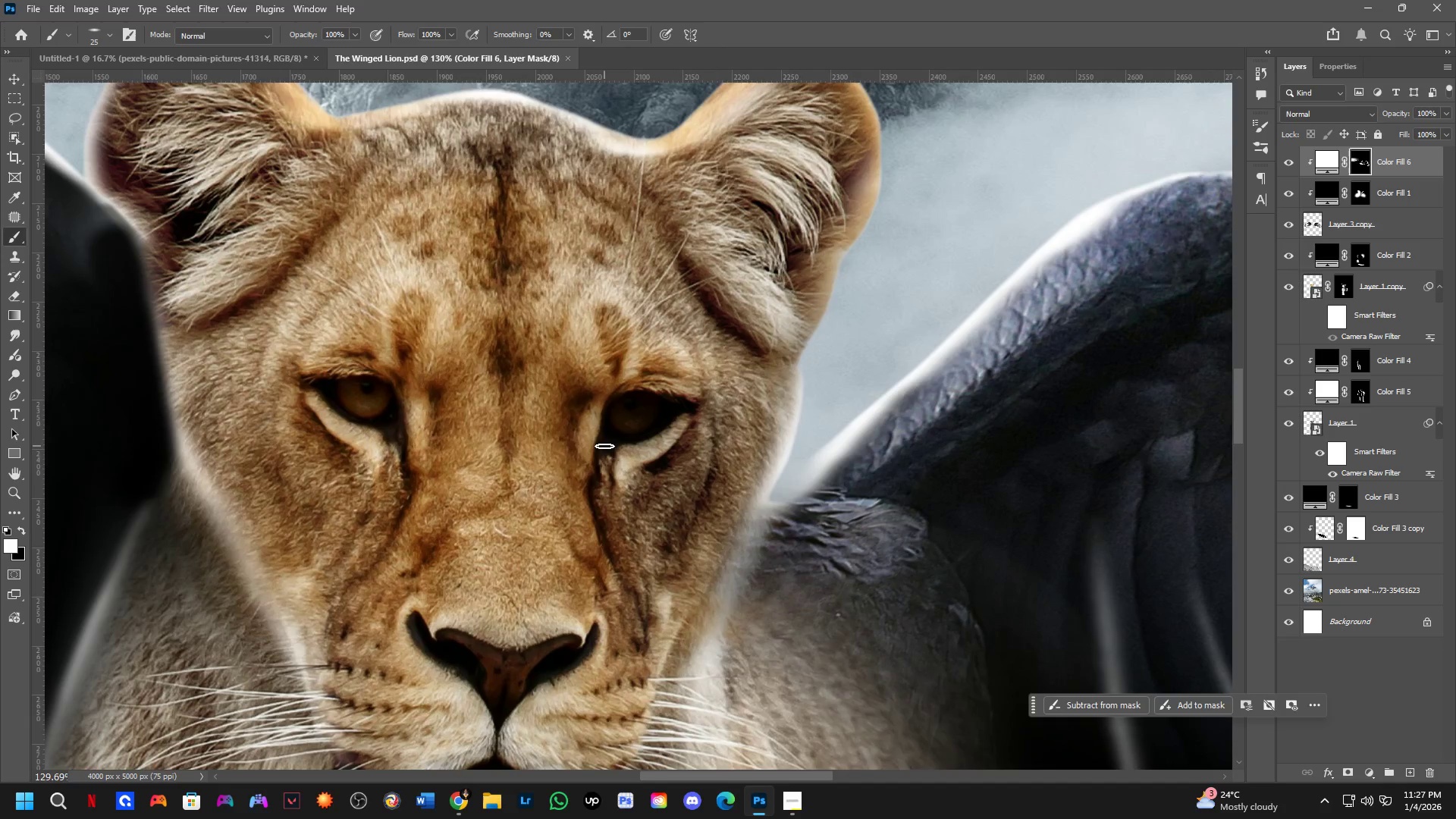 
left_click_drag(start_coordinate=[563, 424], to_coordinate=[575, 492])
 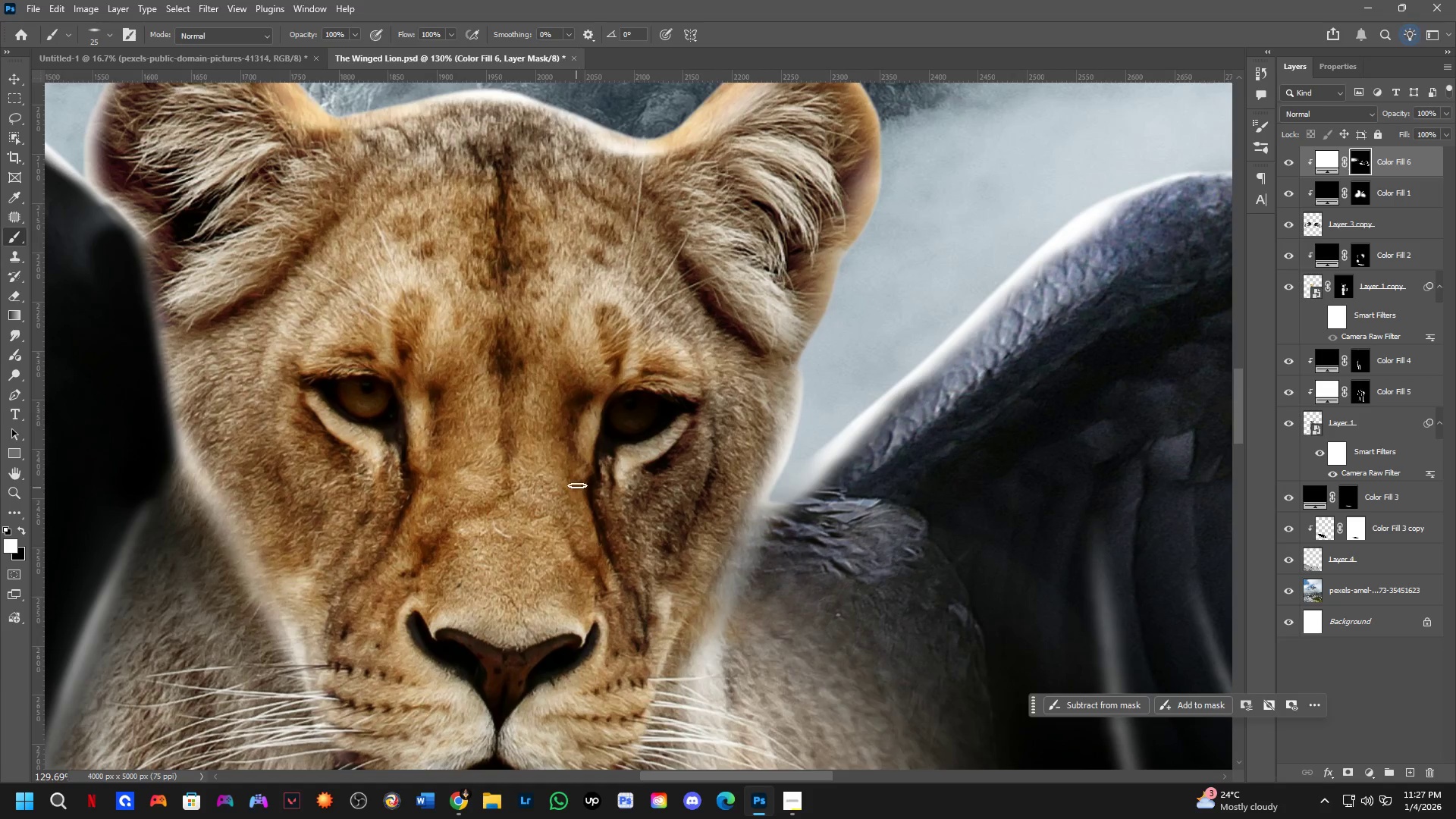 
key(Control+ControlLeft)
 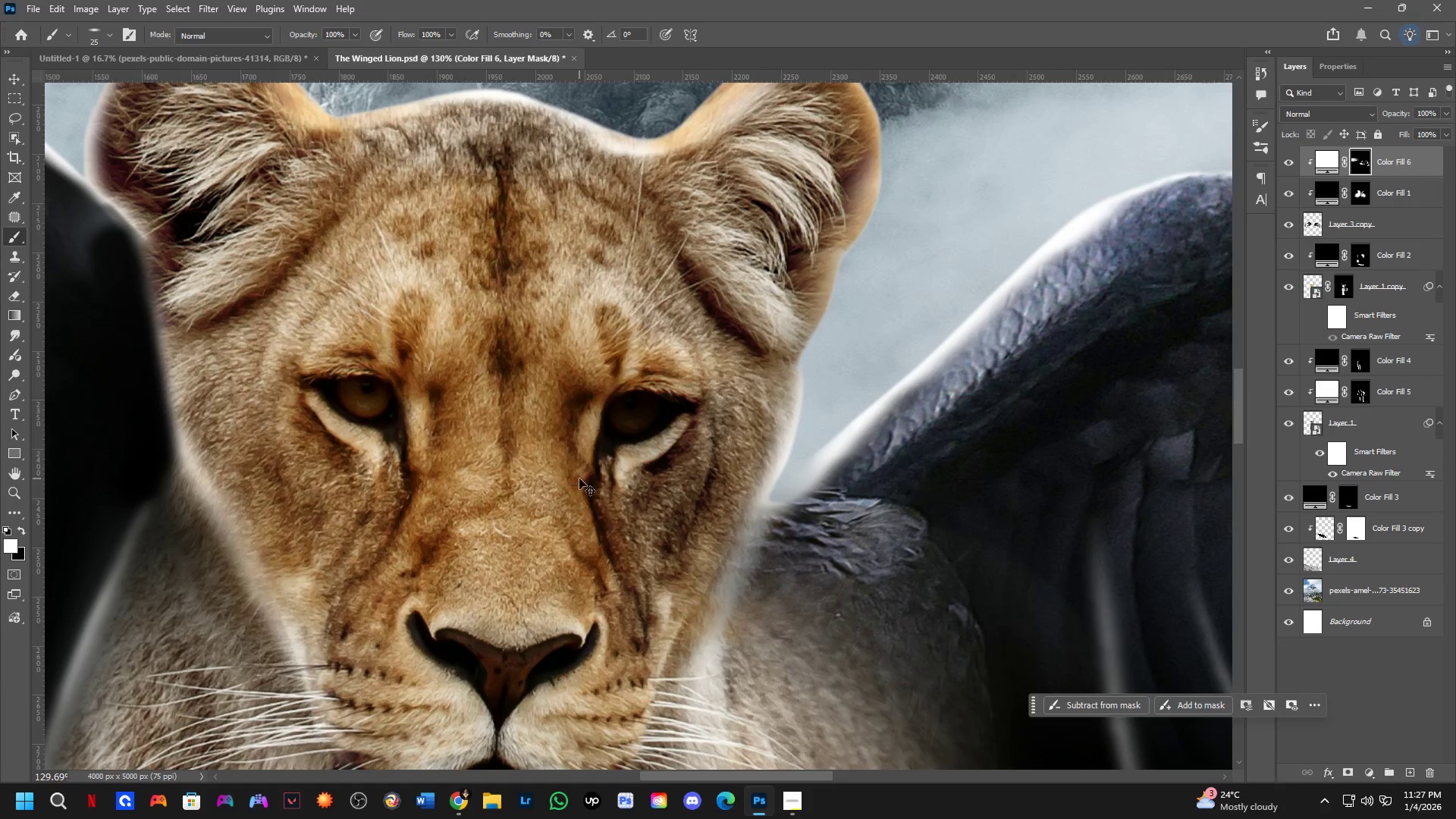 
key(Control+Z)
 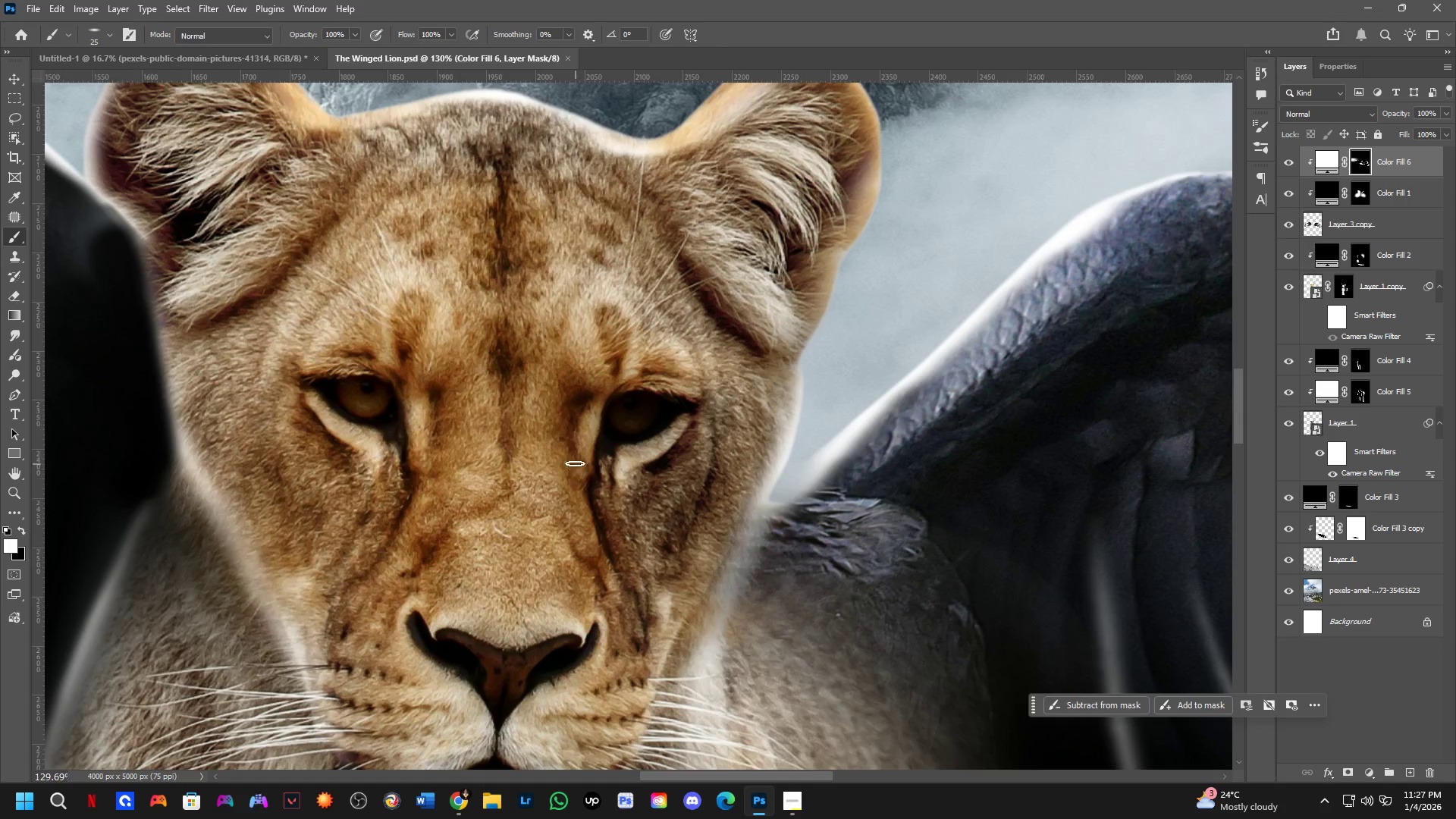 
key(Control+ControlLeft)
 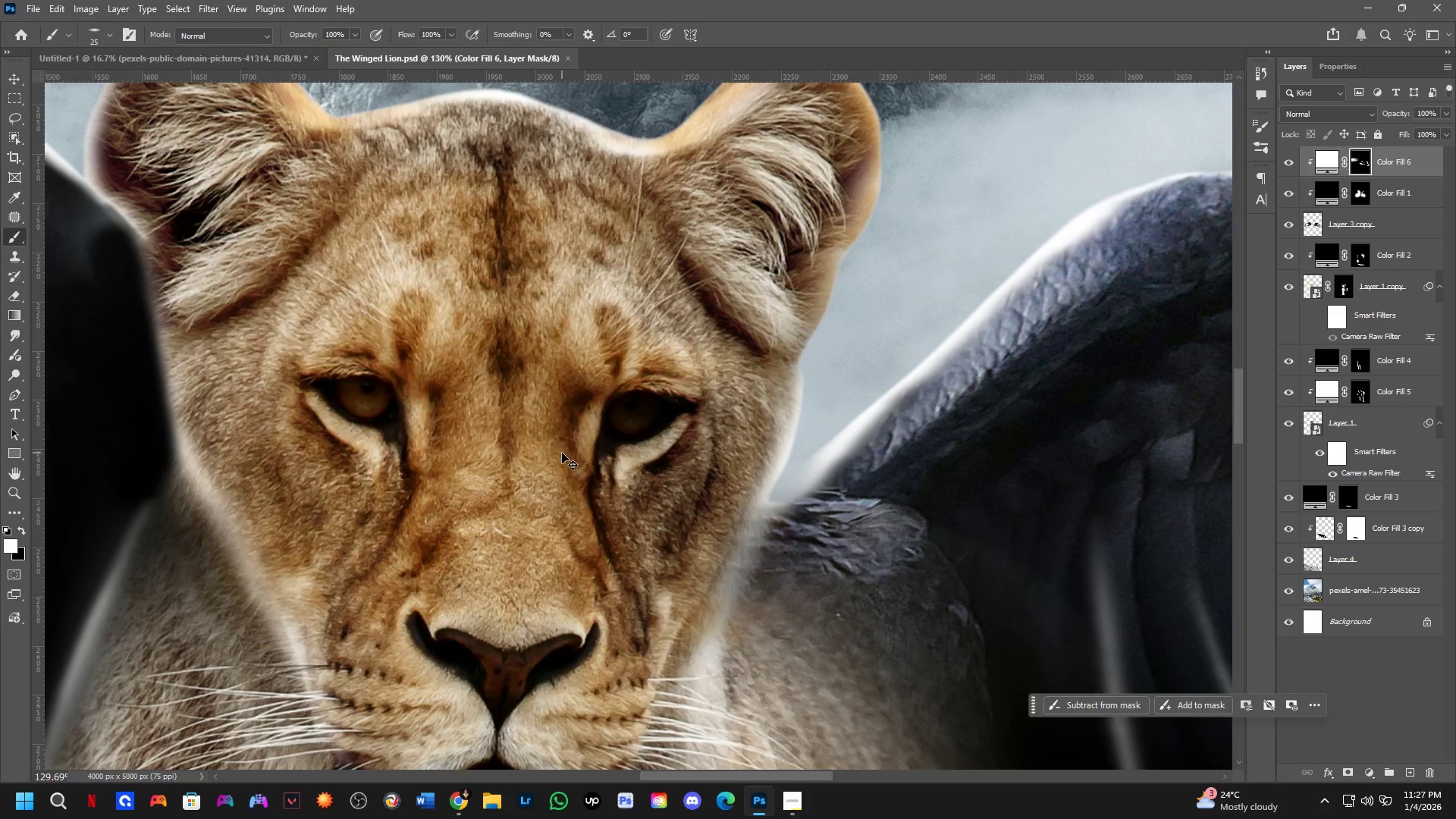 
left_click([562, 453])
 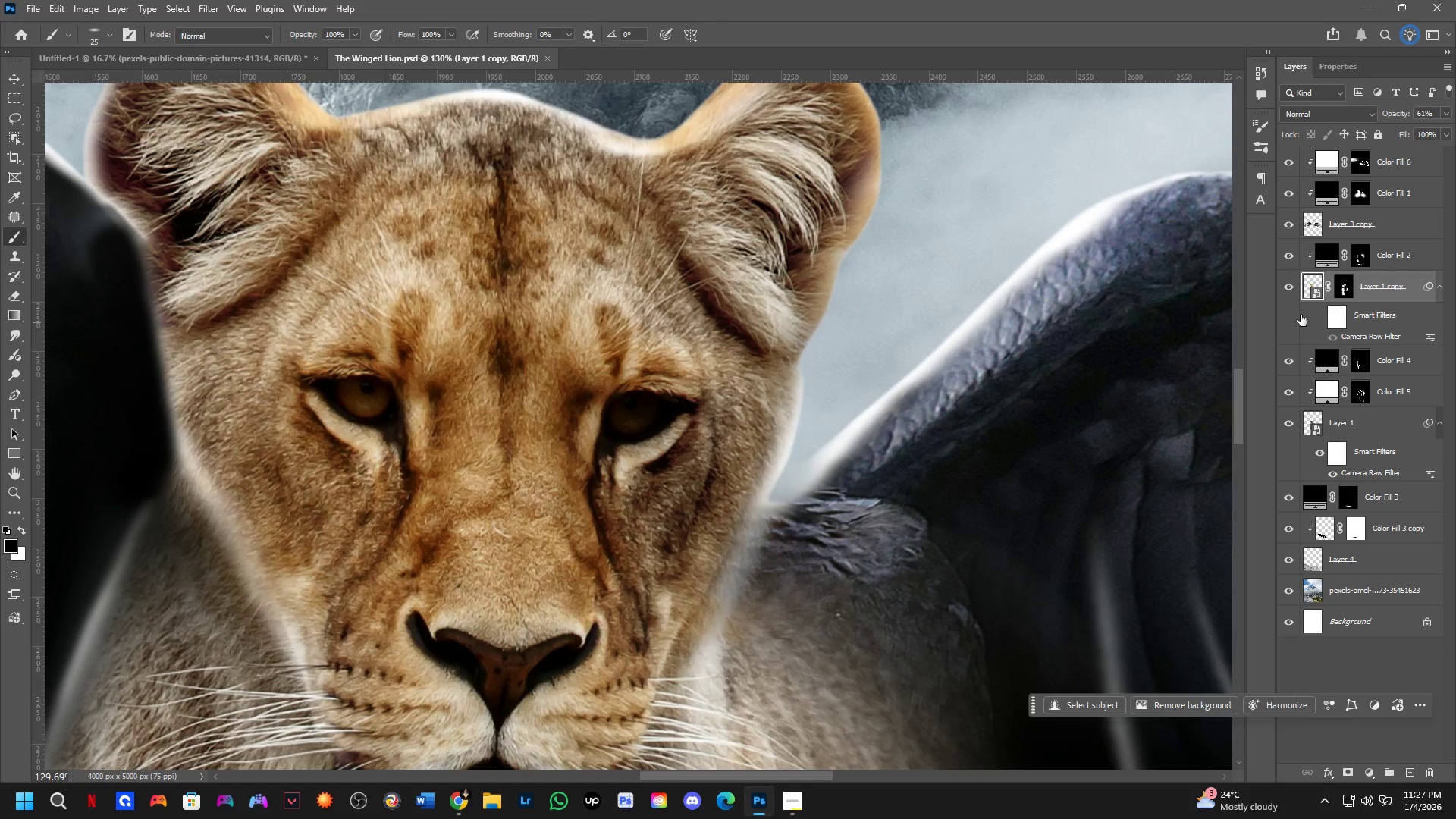 
left_click_drag(start_coordinate=[697, 466], to_coordinate=[769, 431])
 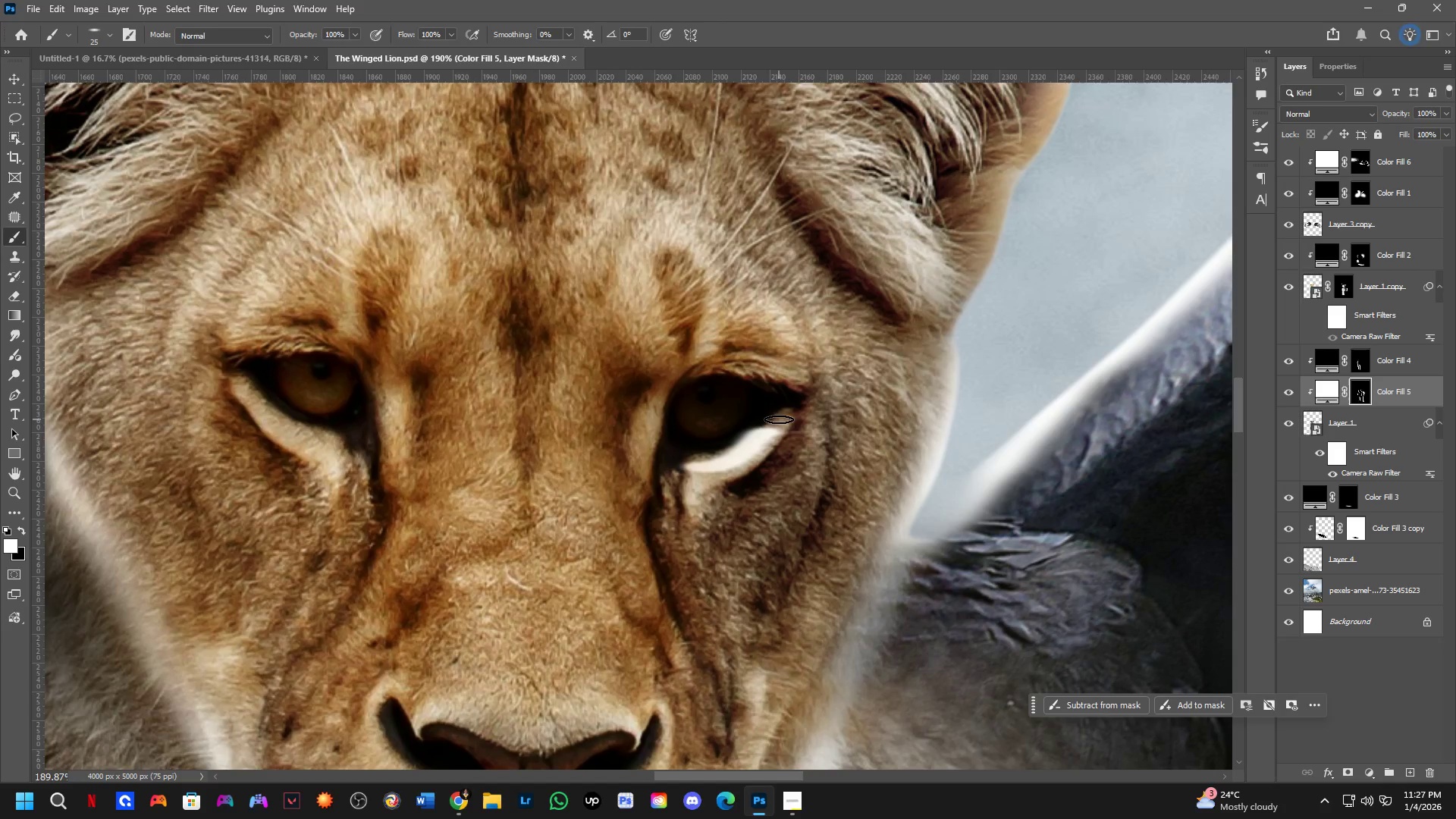 
scroll: coordinate [573, 413], scroll_direction: up, amount: 3.0
 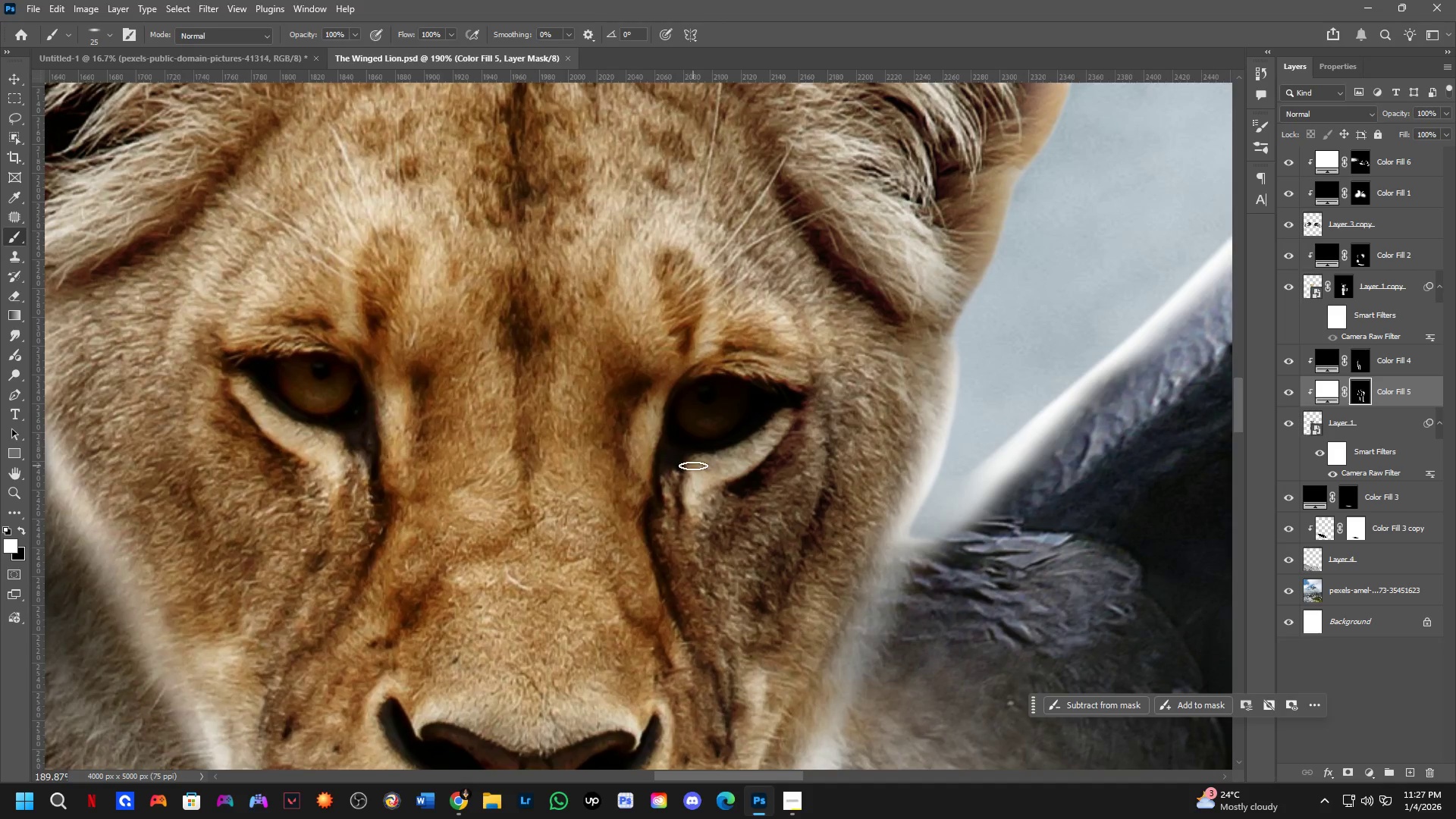 
key(Control+ControlLeft)
 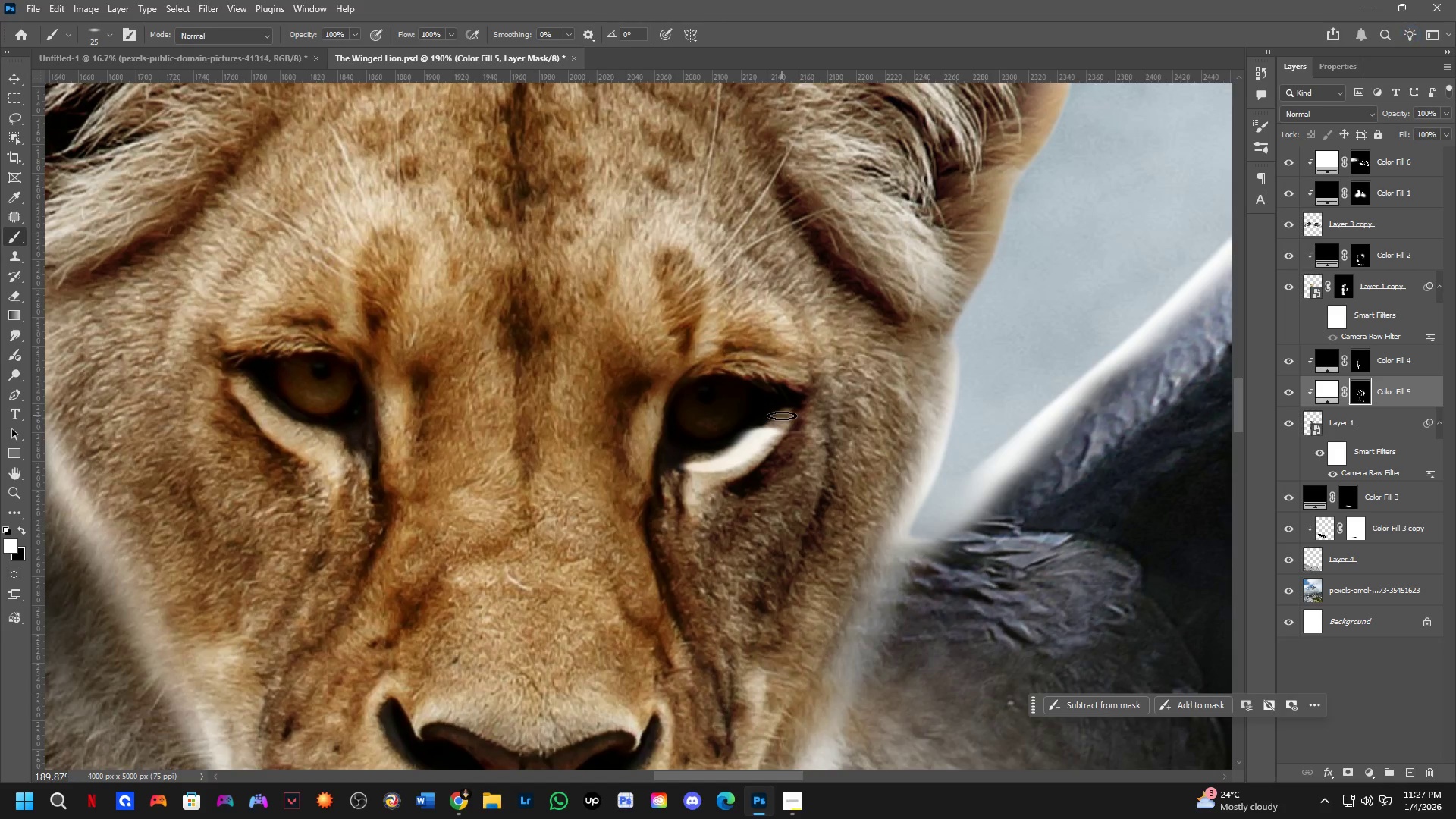 
key(Control+Z)
 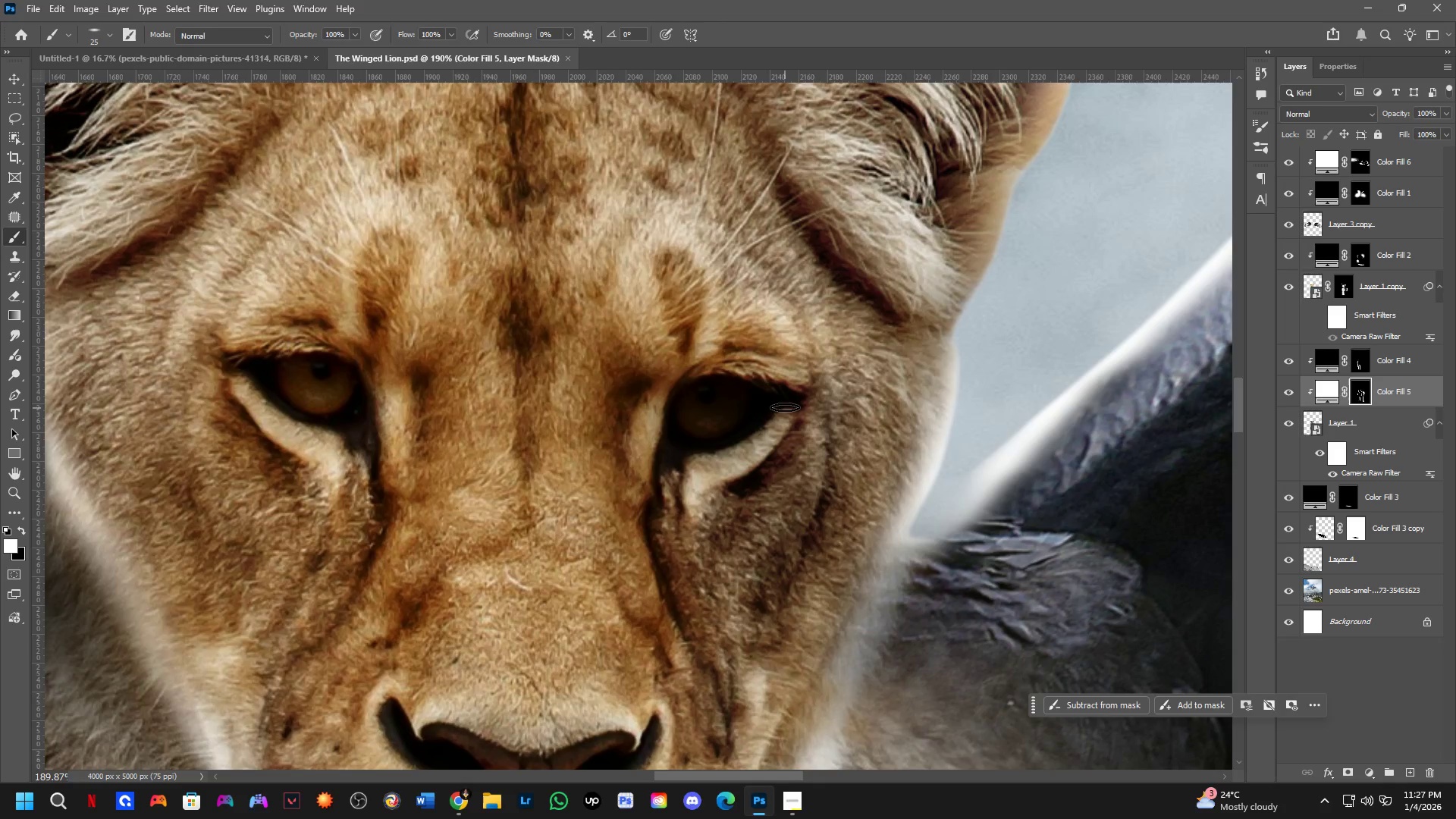 
left_click_drag(start_coordinate=[785, 406], to_coordinate=[686, 464])
 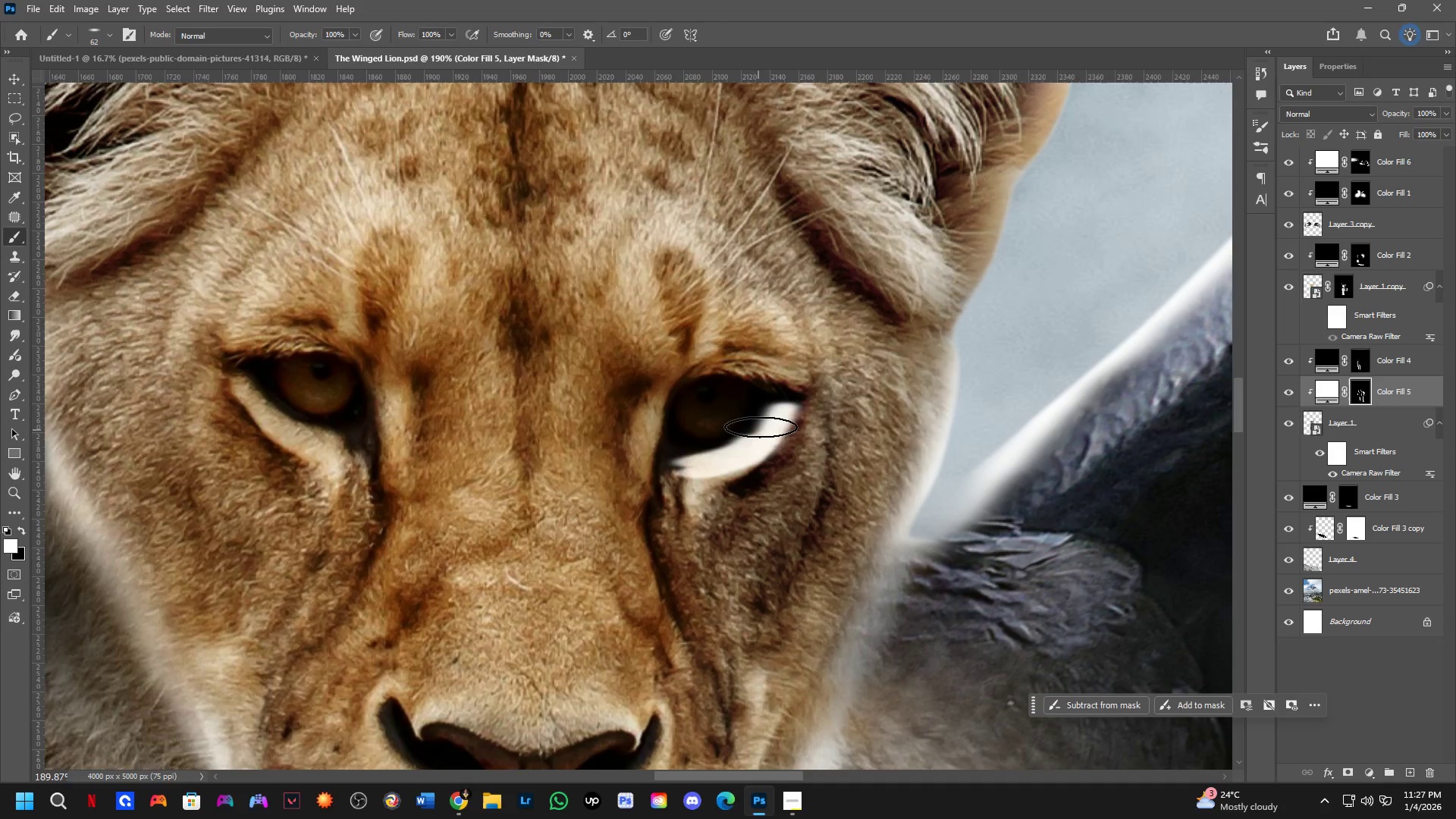 
key(X)
 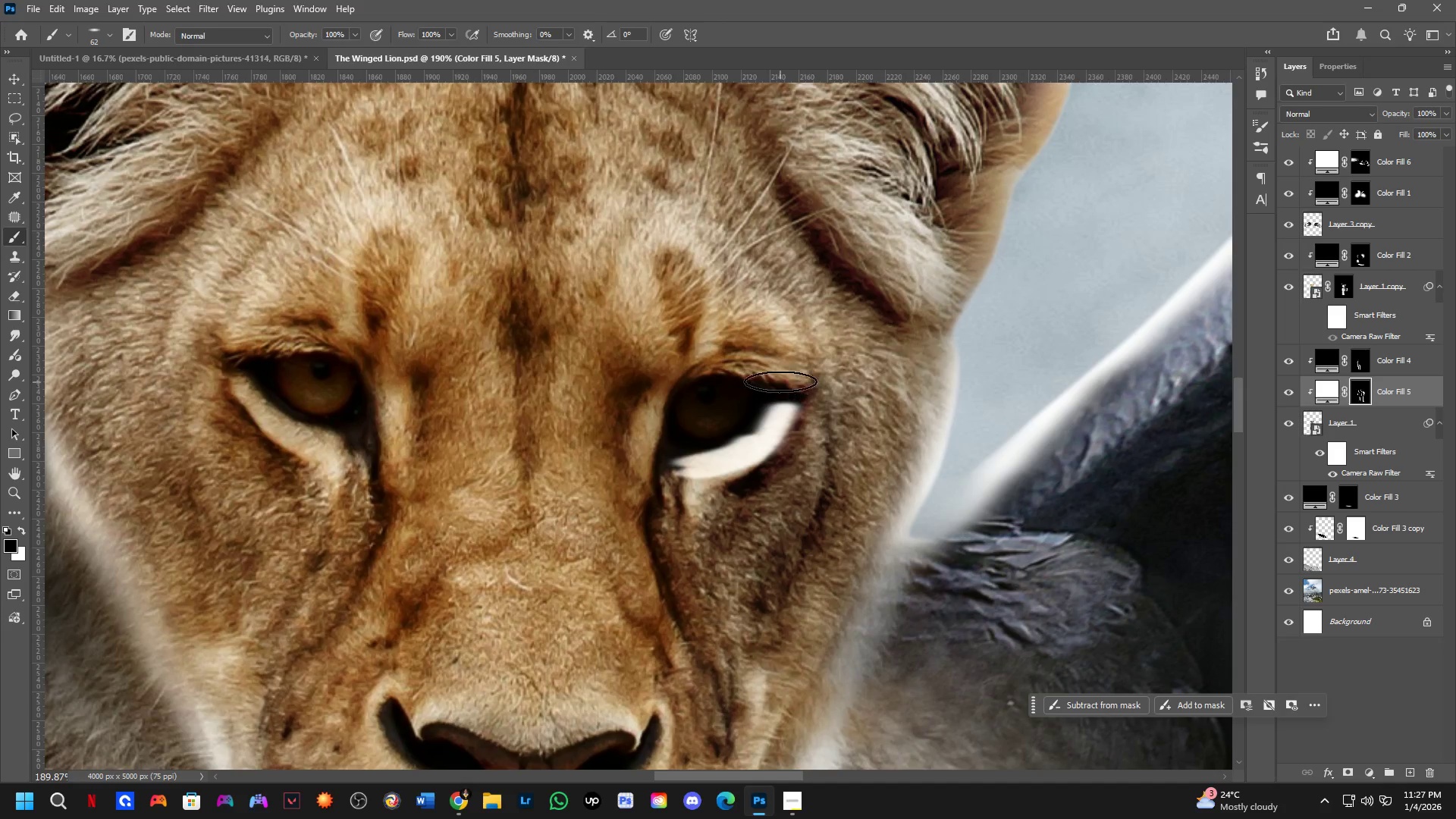 
left_click_drag(start_coordinate=[780, 384], to_coordinate=[622, 480])
 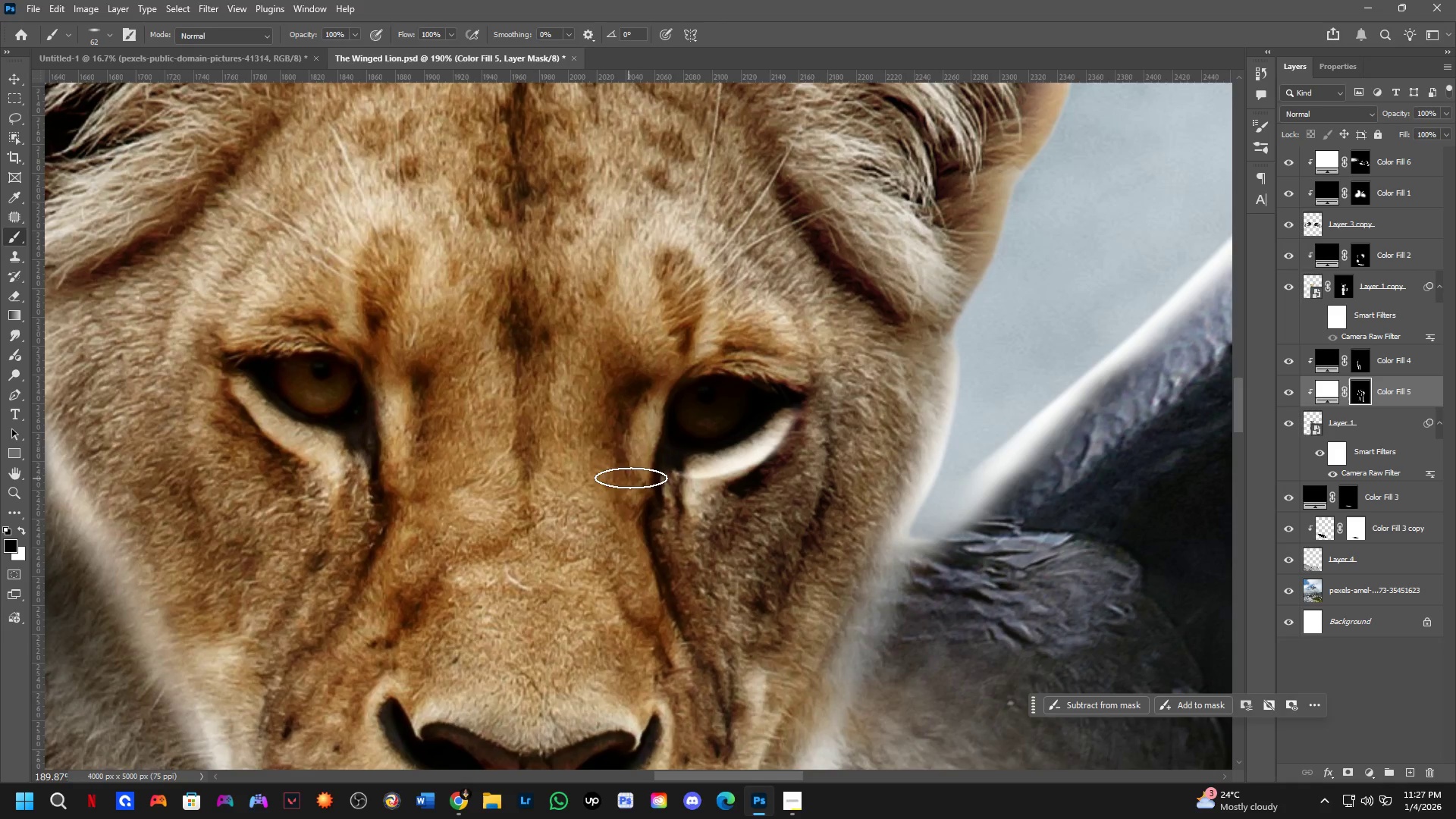 
key(Control+Z)
 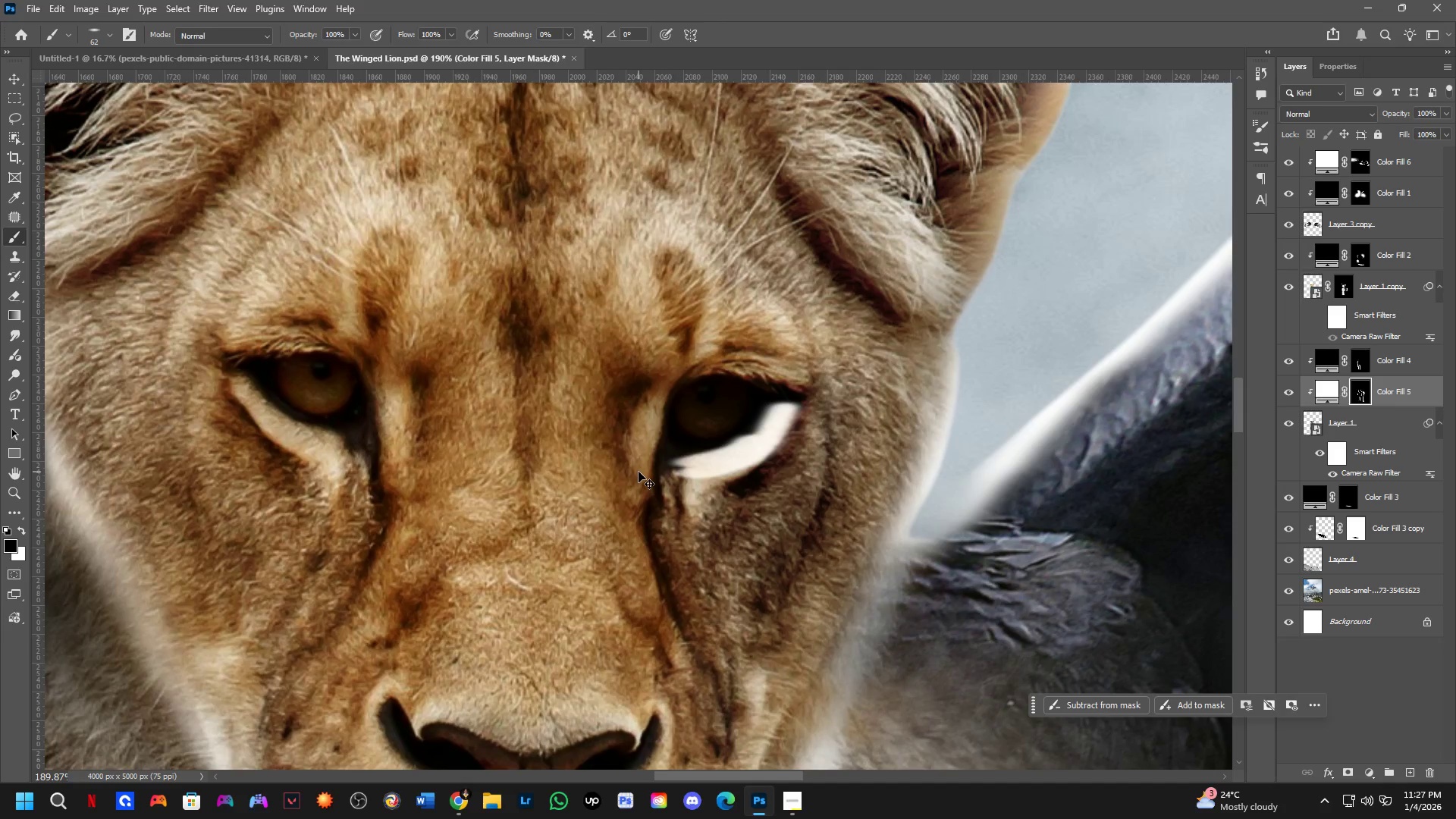 
key(Control+Z)
 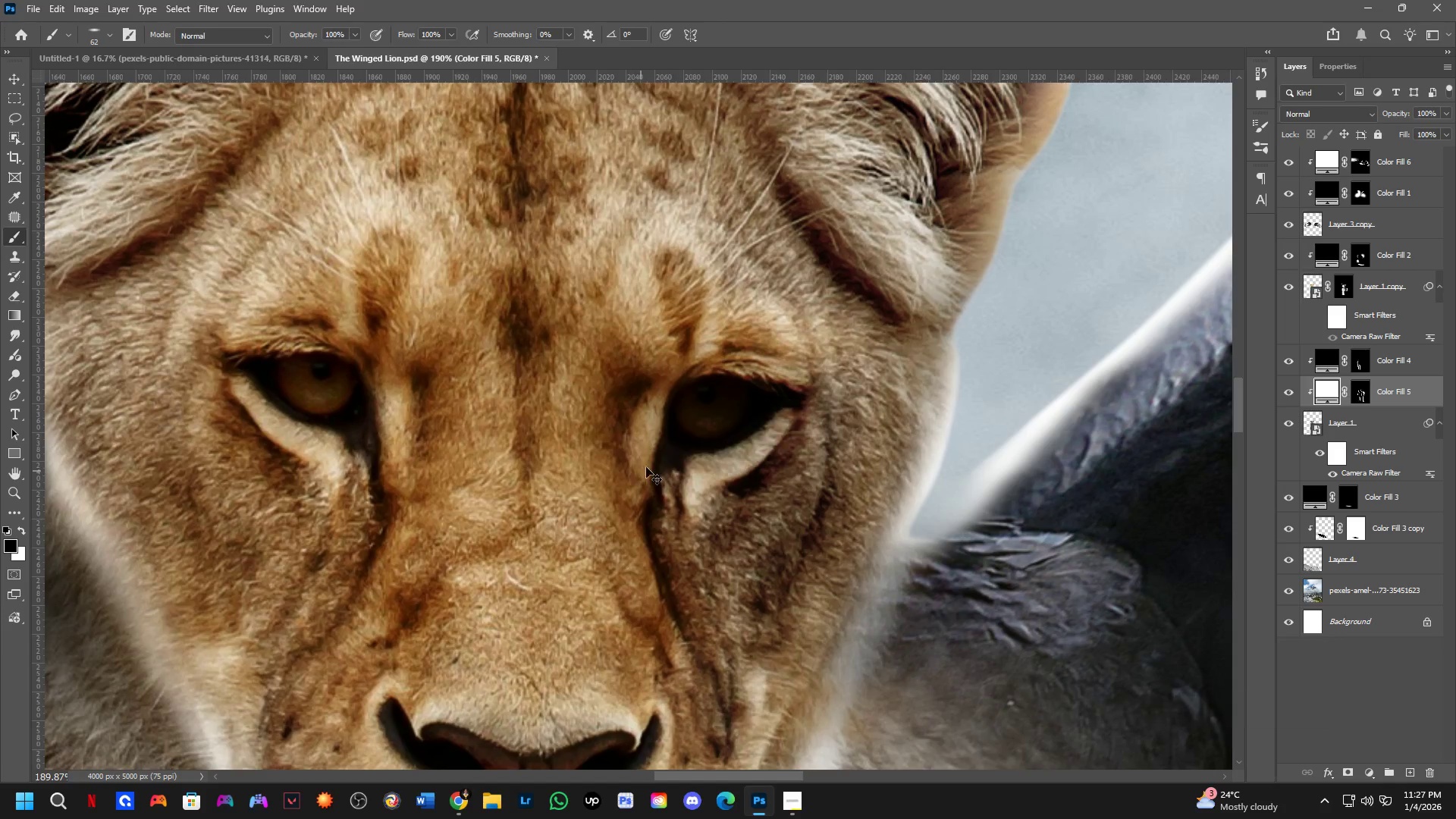 
hold_key(key=AltLeft, duration=0.36)
 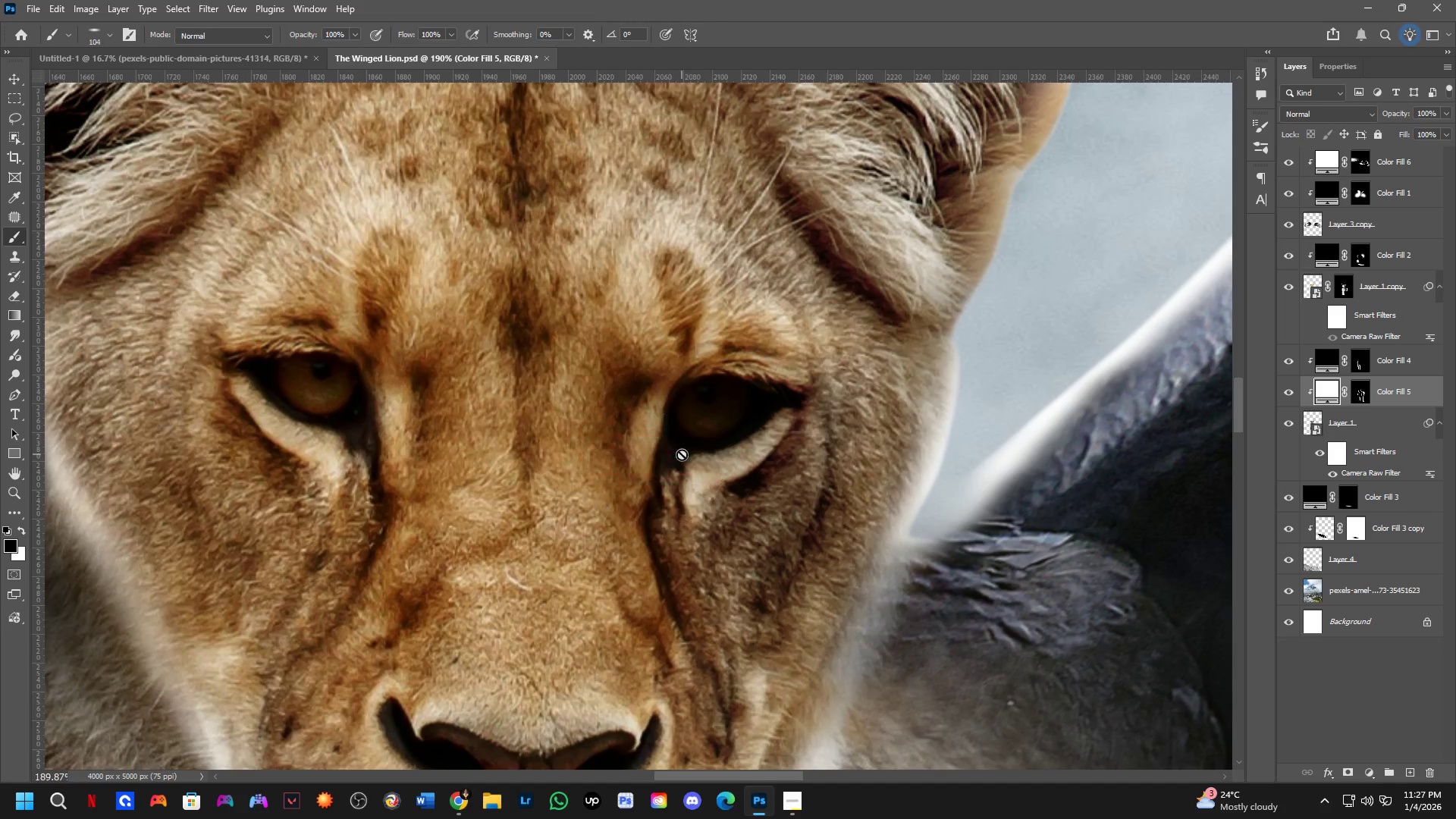 
key(Control+Shift+Z)
 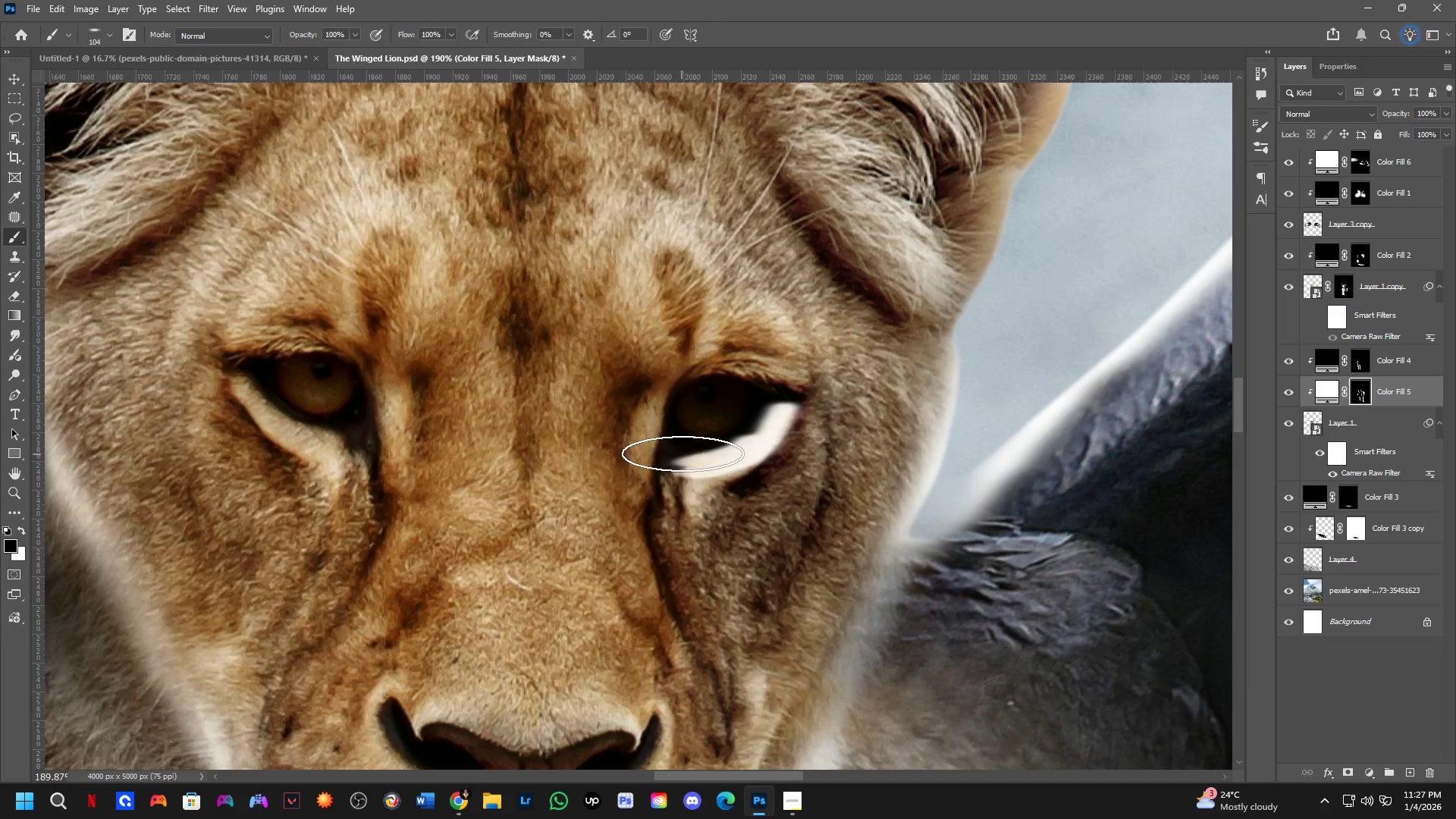 
hold_key(key=AltLeft, duration=0.58)
 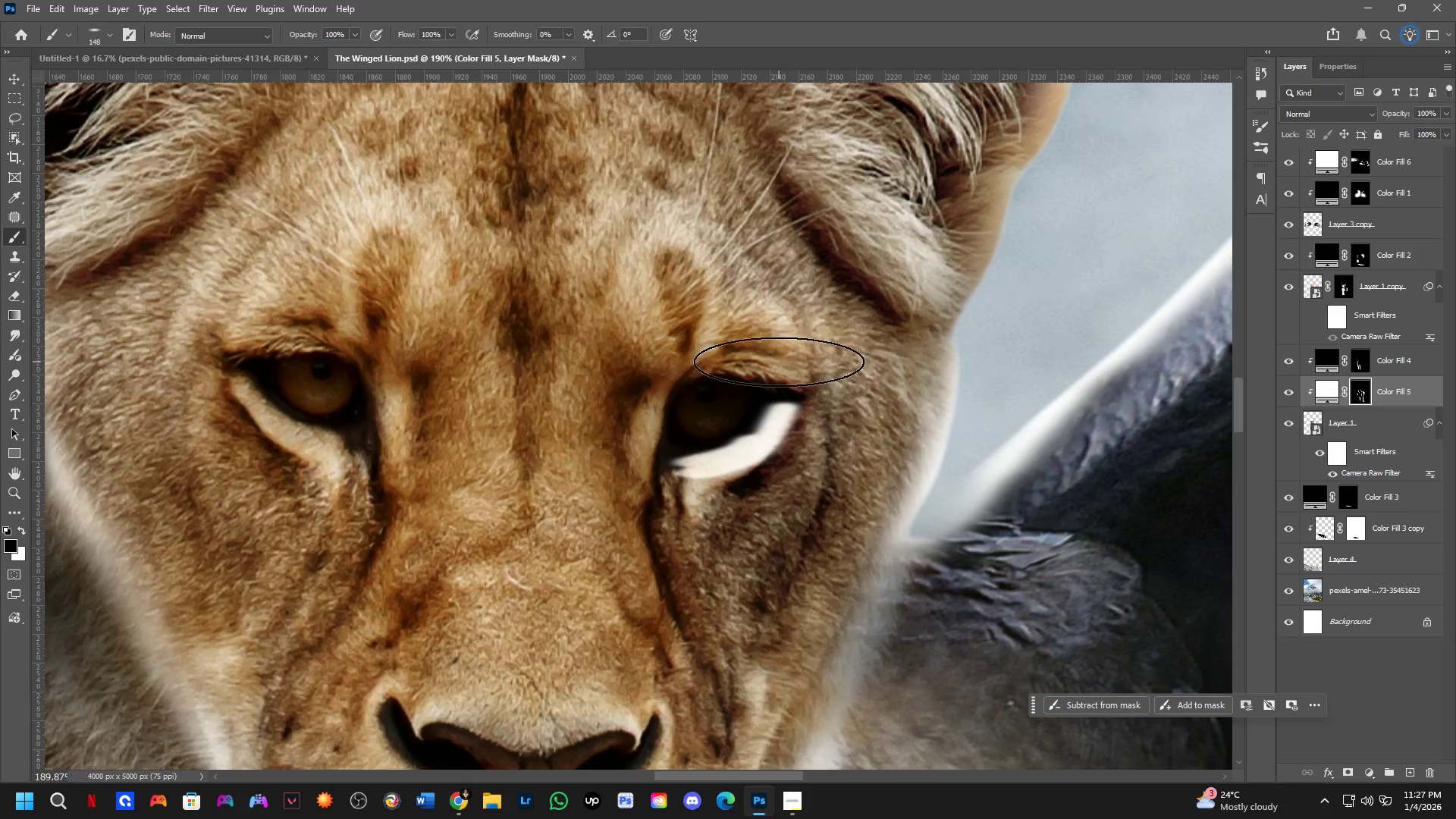 
left_click_drag(start_coordinate=[778, 362], to_coordinate=[566, 493])
 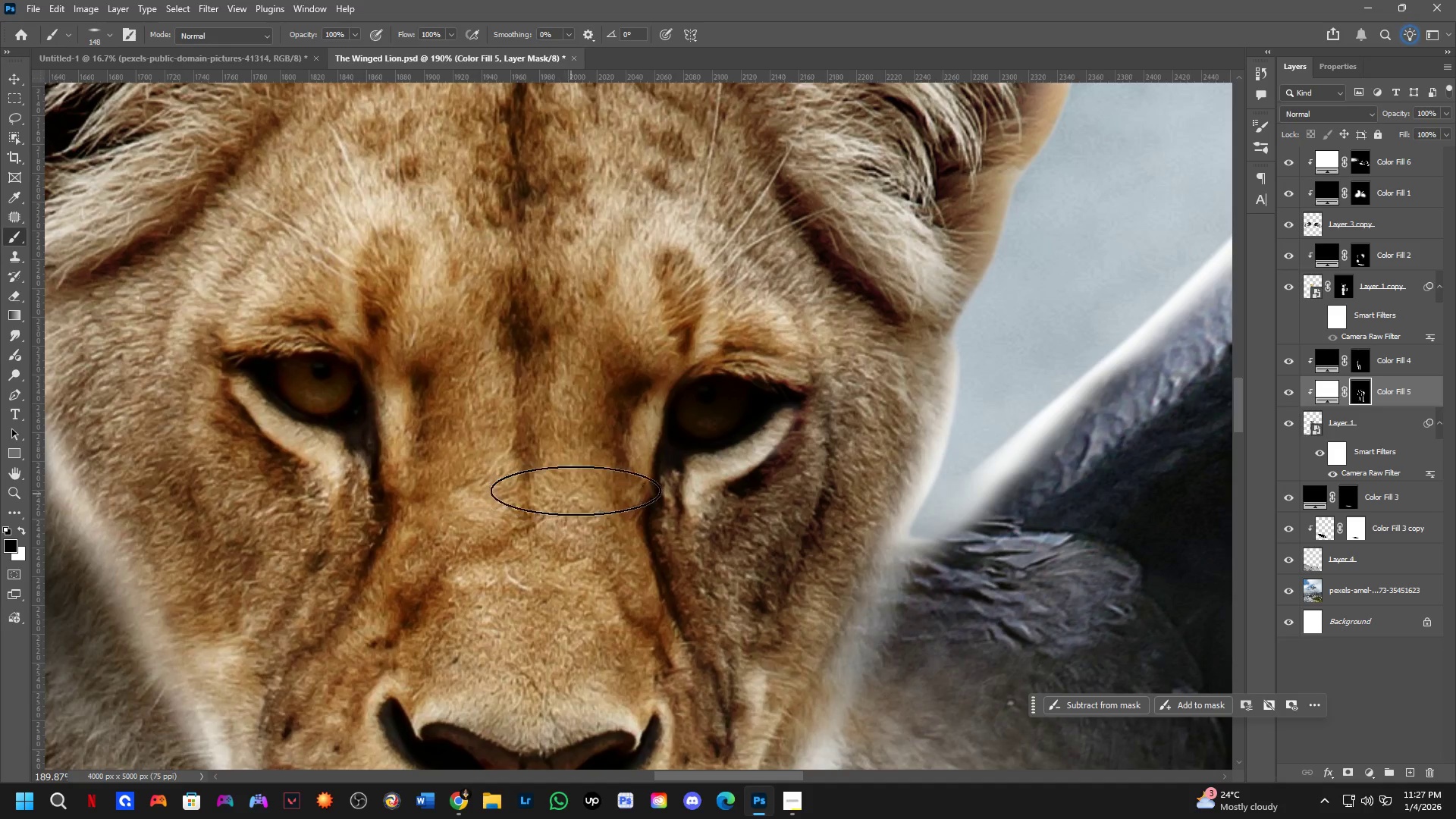 
hold_key(key=AltLeft, duration=0.52)
 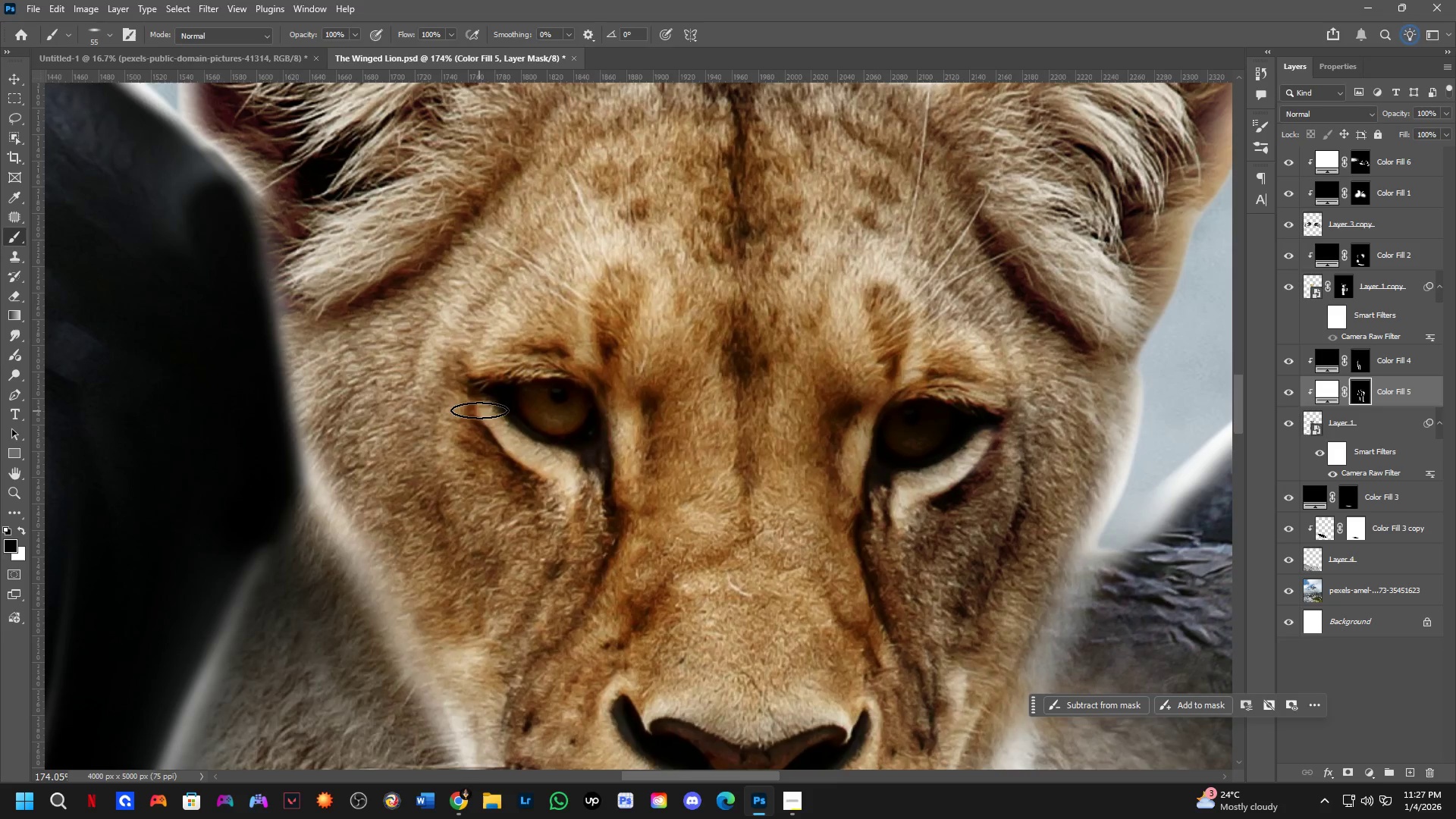 
scroll: coordinate [520, 451], scroll_direction: down, amount: 1.0
 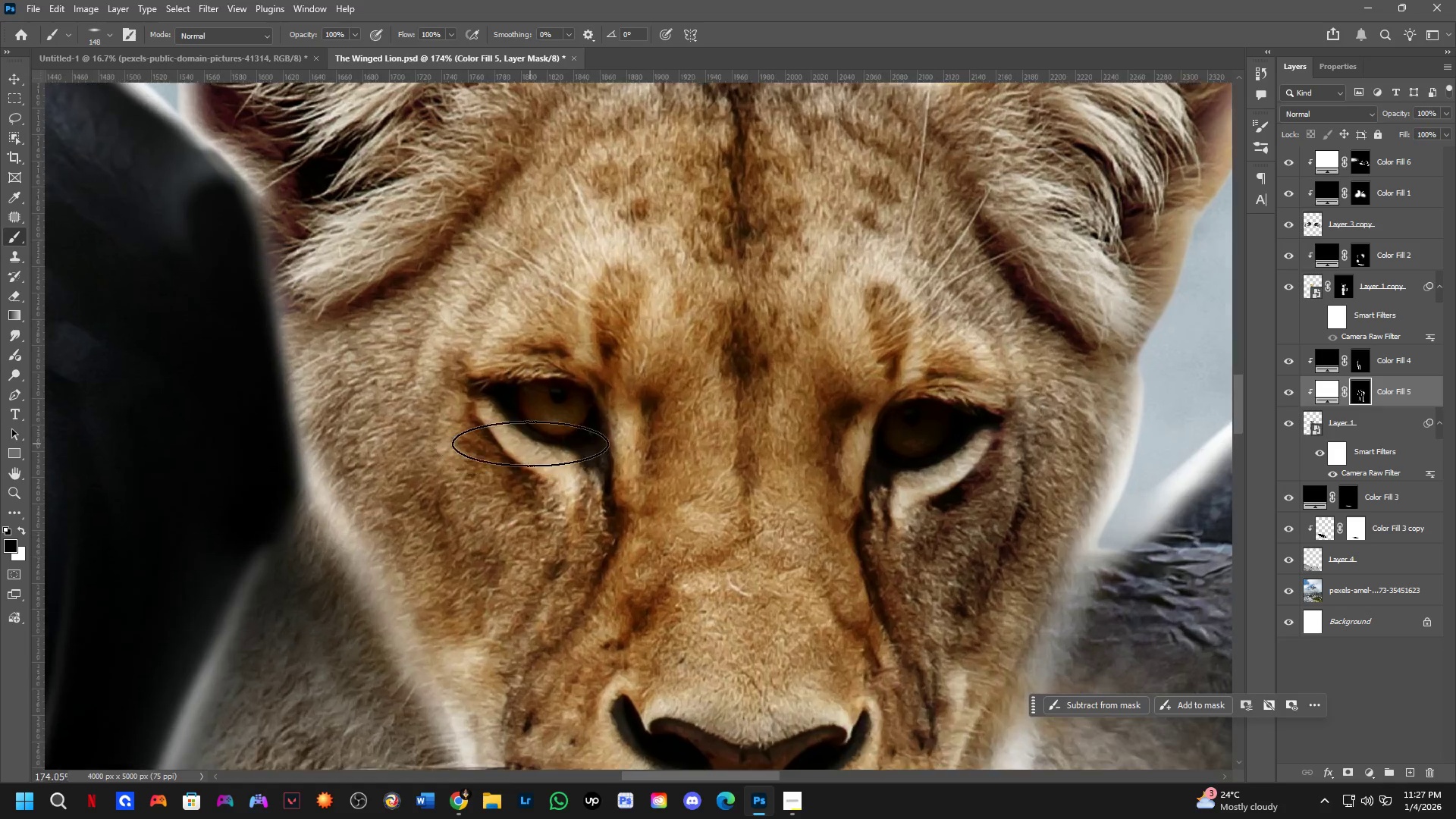 
key(X)
 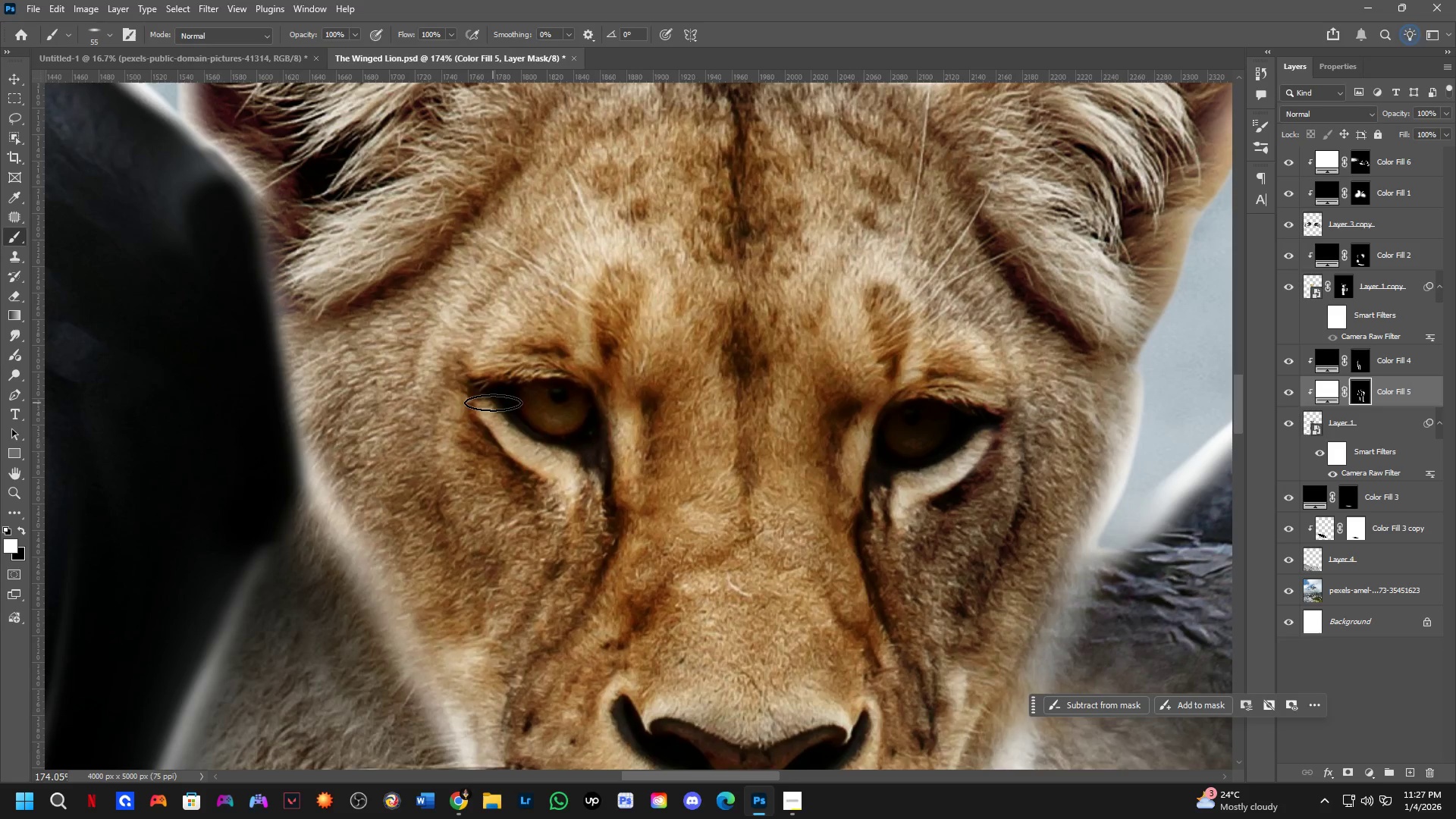 
key(Alt+AltLeft)
 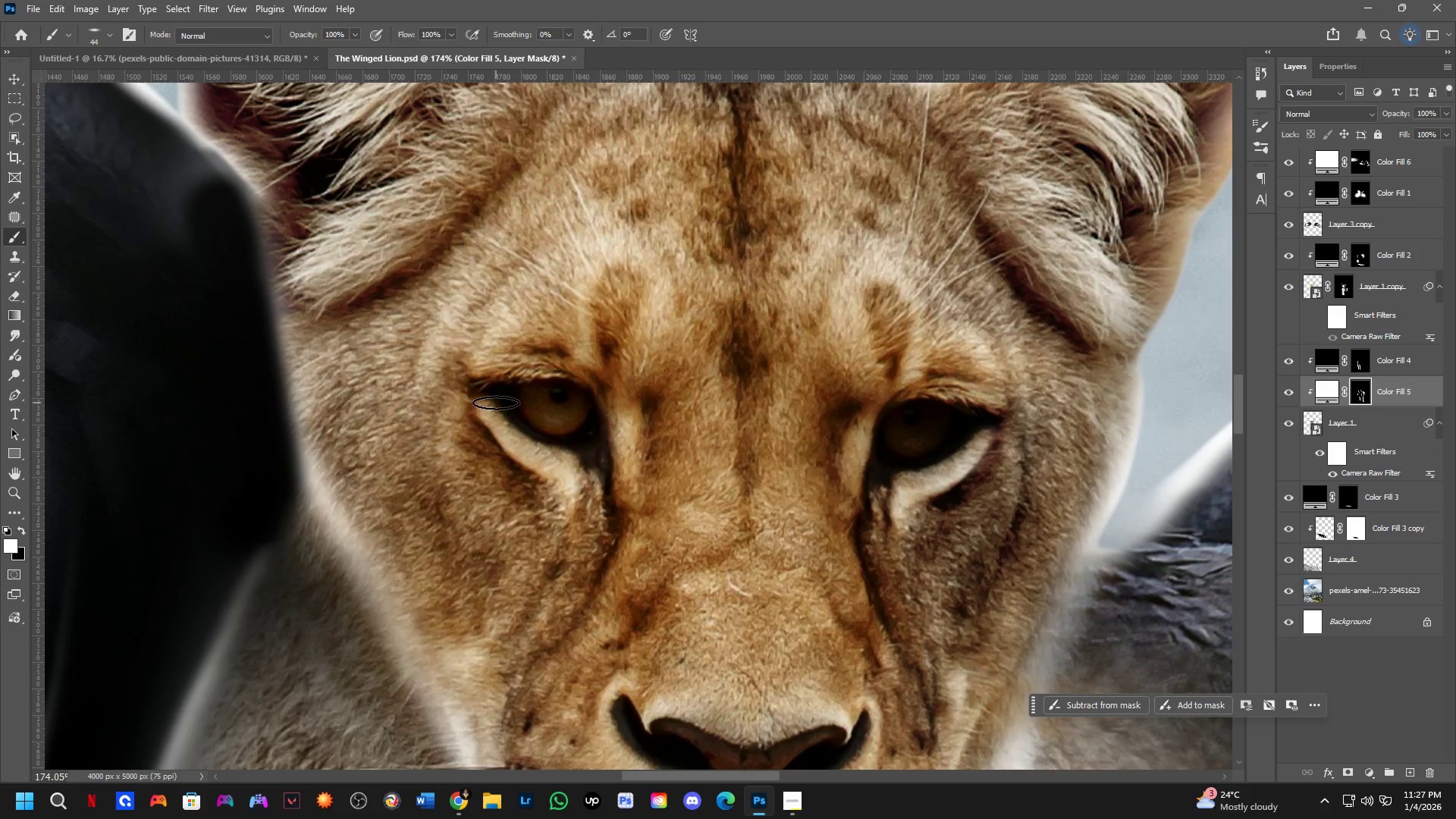 
left_click_drag(start_coordinate=[497, 400], to_coordinate=[588, 472])
 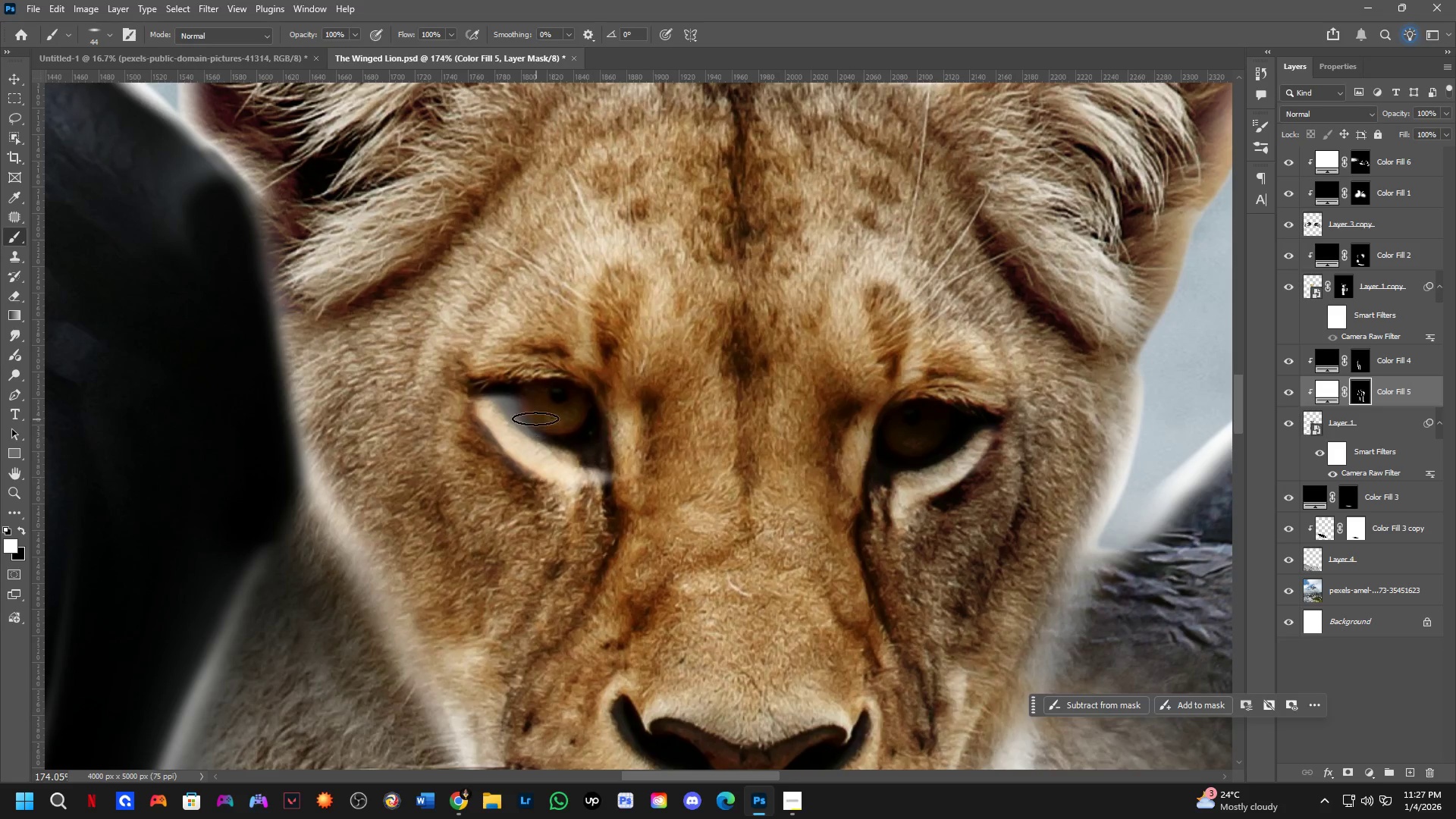 
key(Control+ControlLeft)
 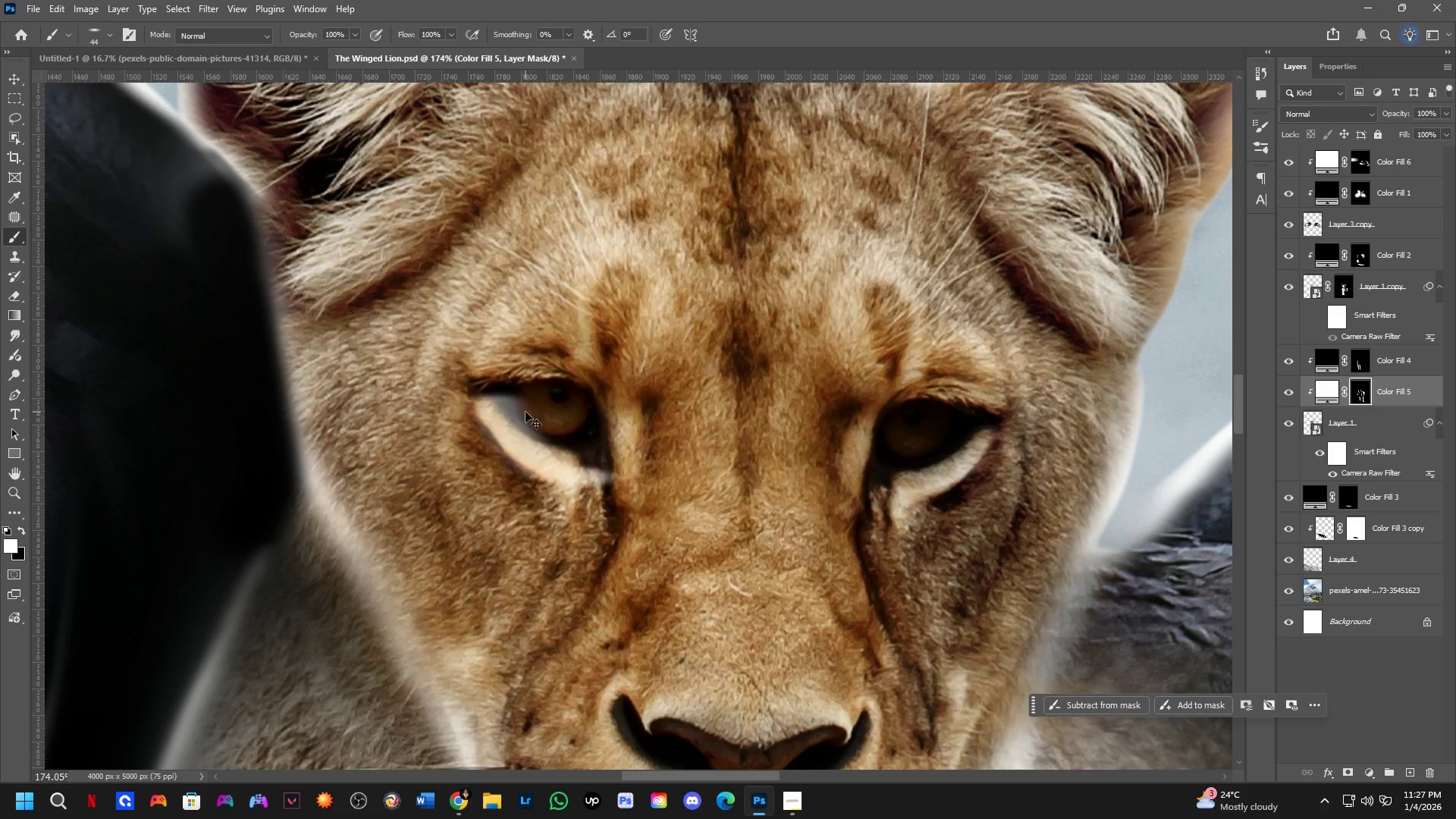 
key(Control+Z)
 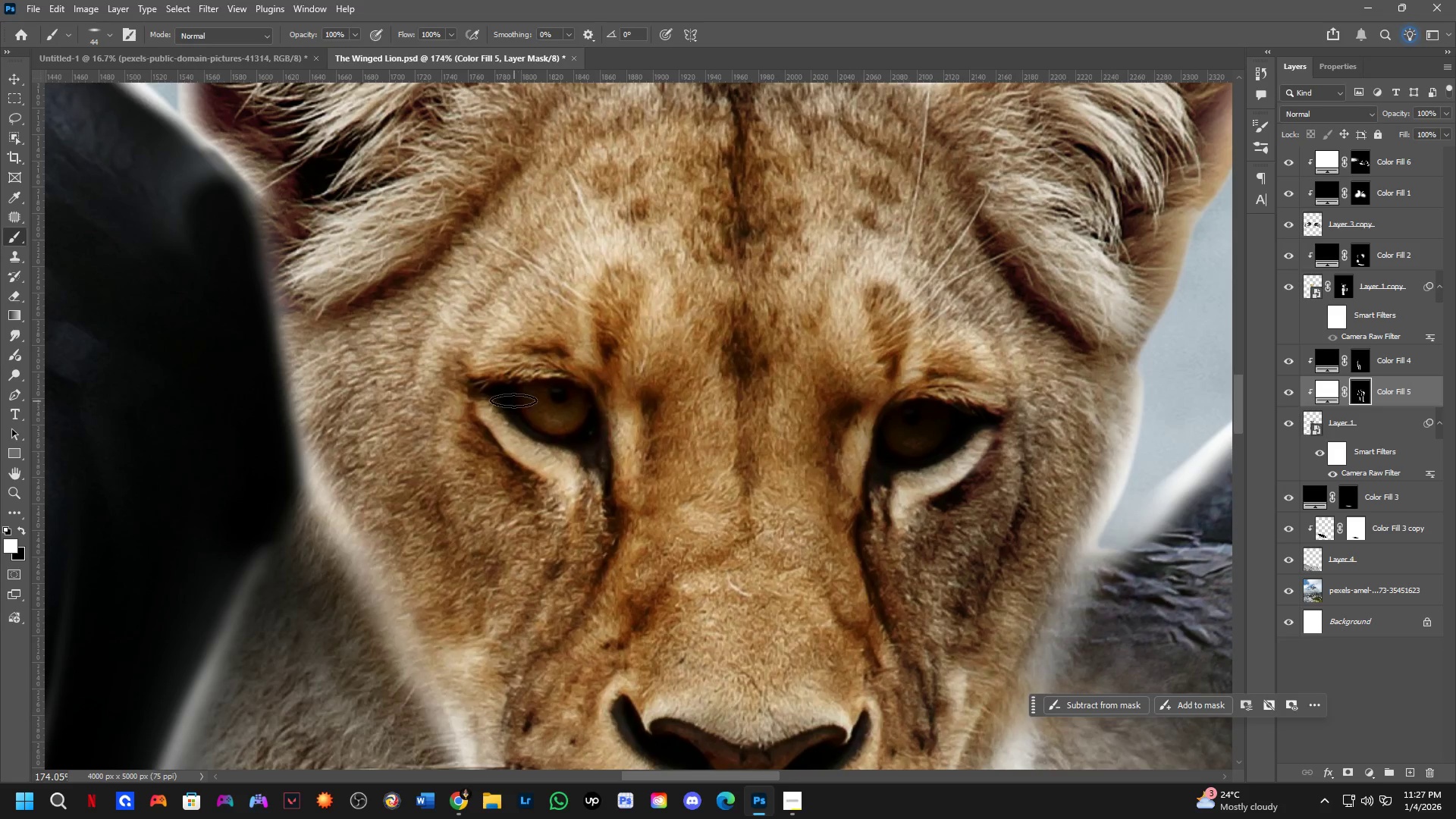 
left_click_drag(start_coordinate=[510, 400], to_coordinate=[601, 485])
 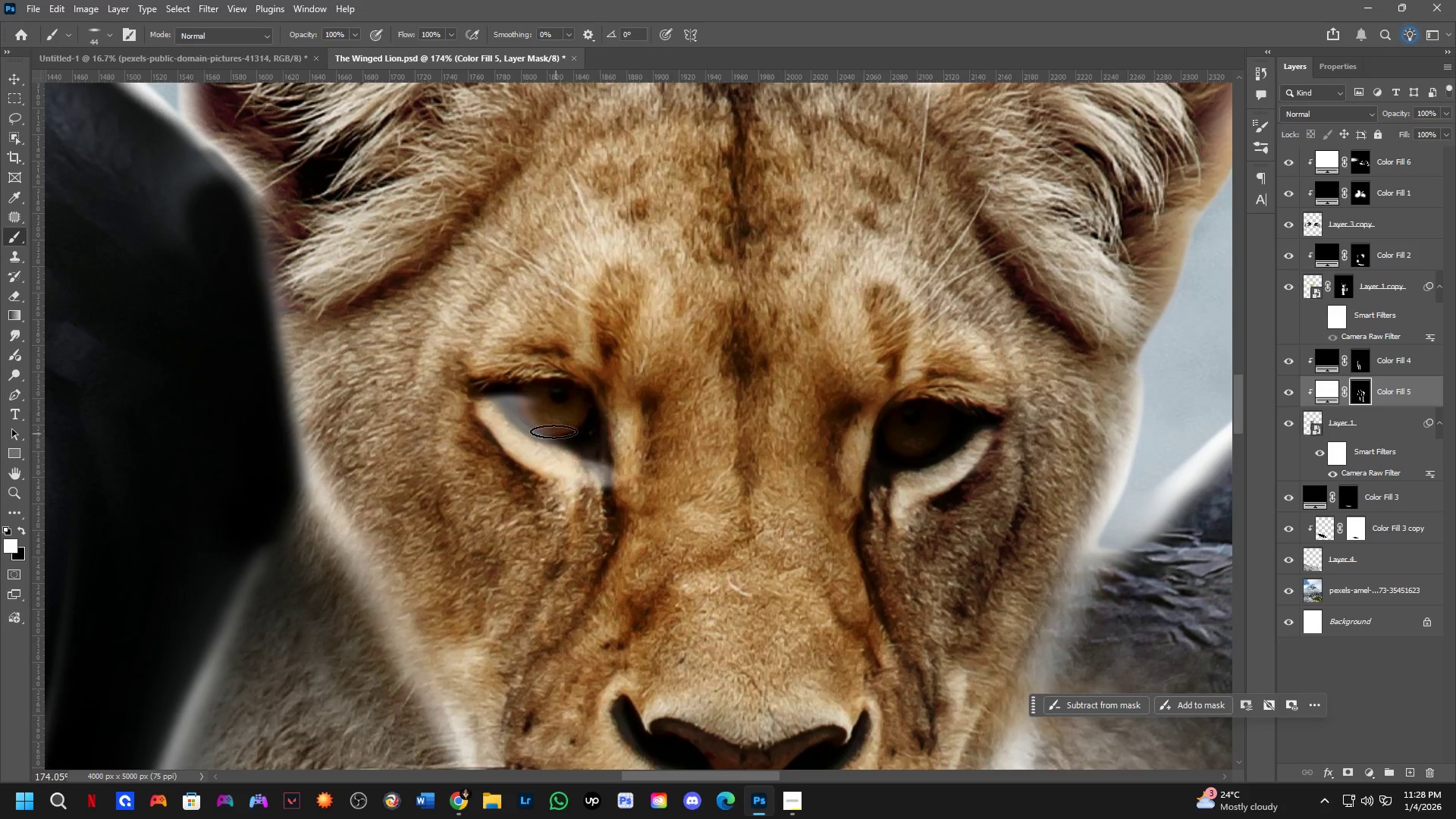 
key(X)
 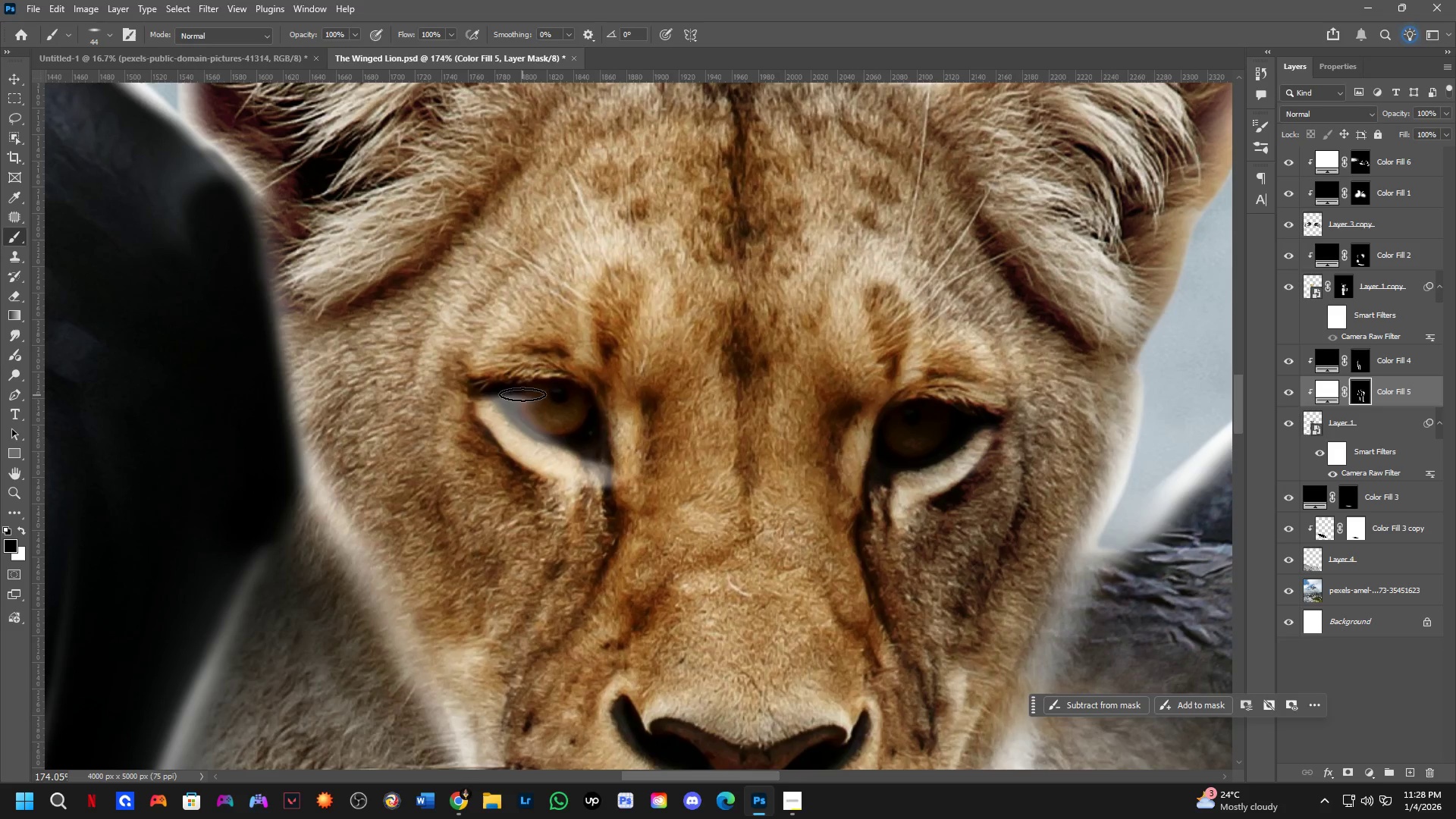 
left_click_drag(start_coordinate=[519, 389], to_coordinate=[614, 452])
 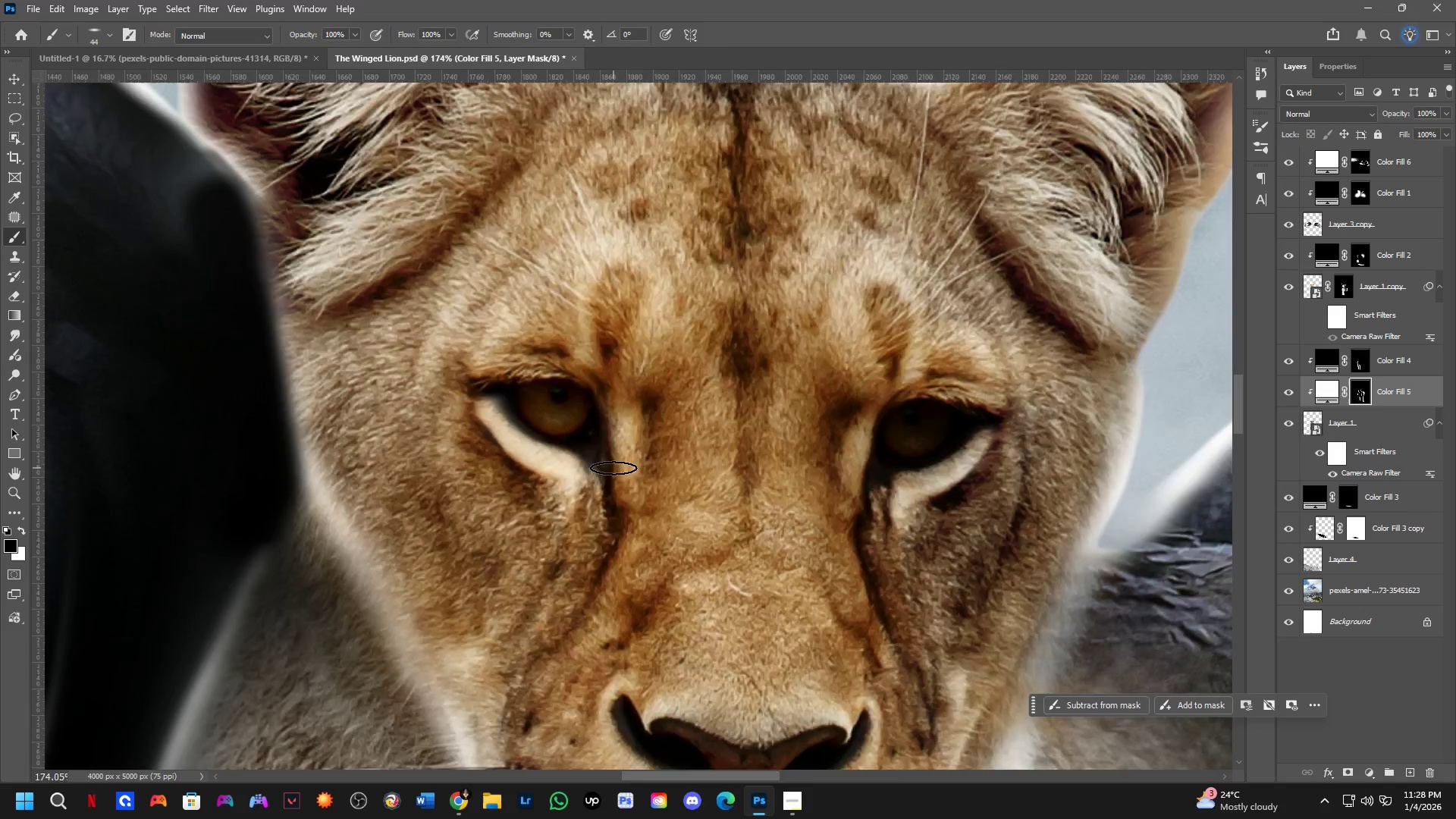 
key(Shift+ShiftLeft)
 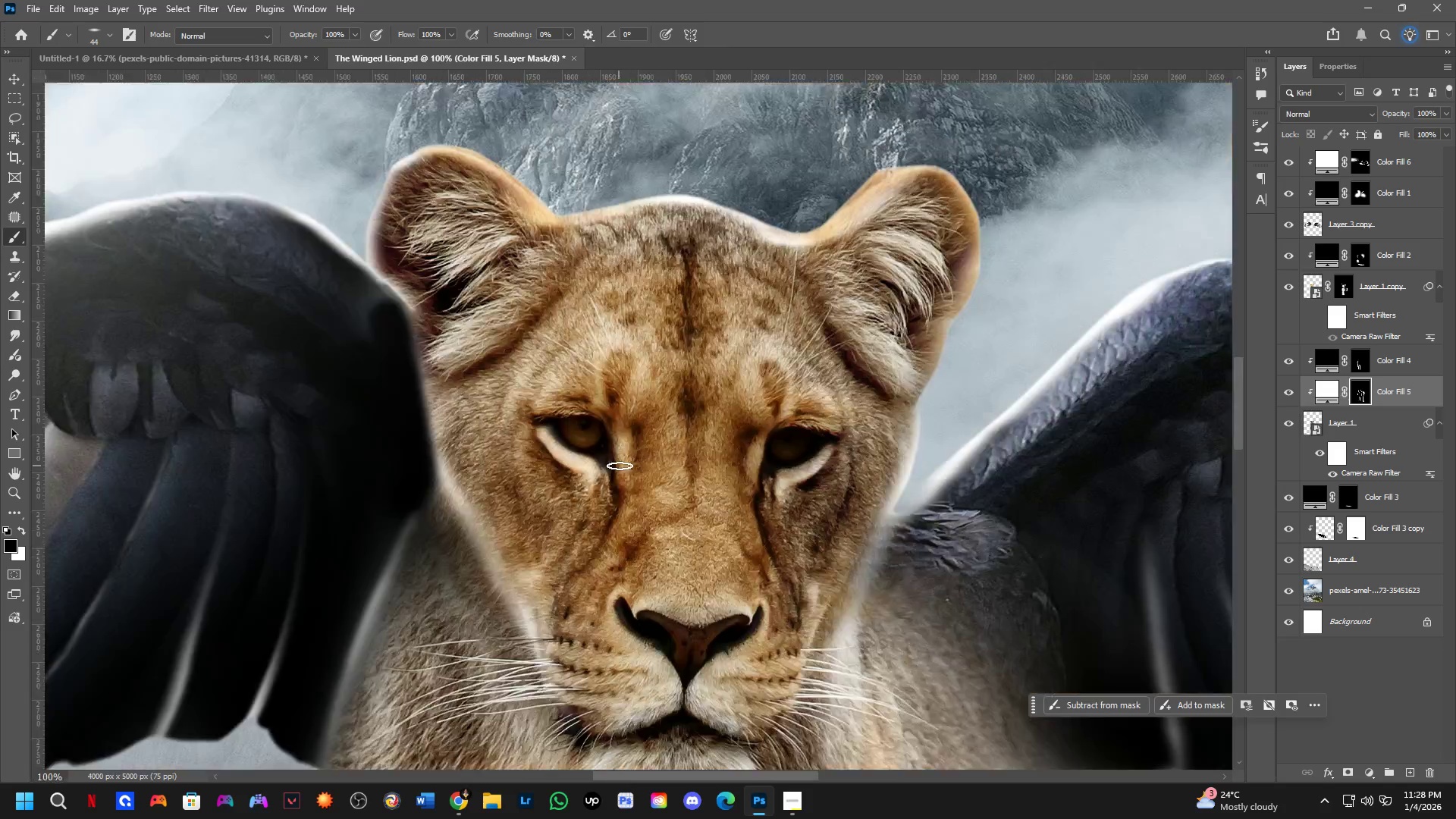 
hold_key(key=ShiftLeft, duration=0.41)
 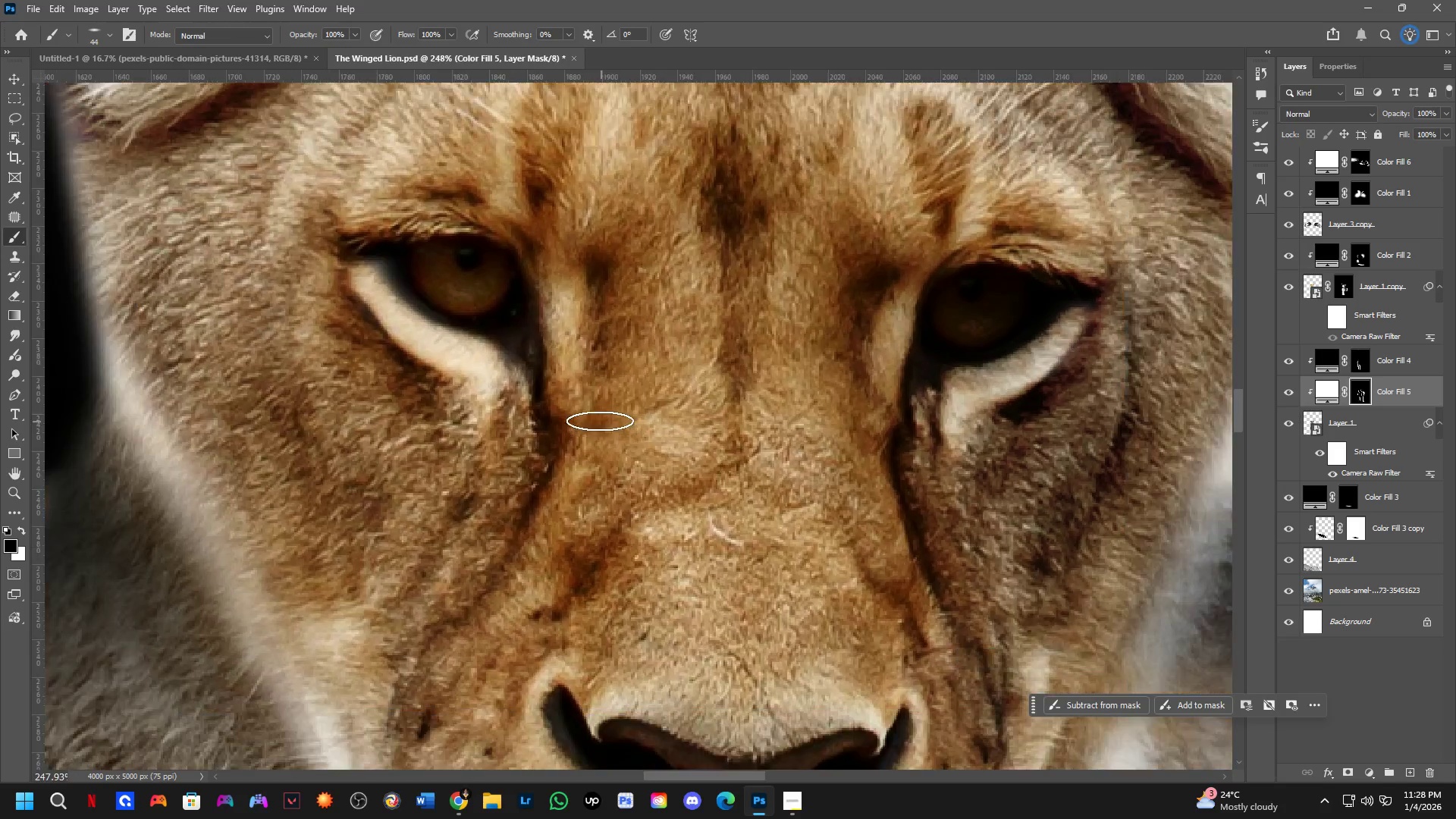 
scroll: coordinate [621, 469], scroll_direction: down, amount: 5.0
 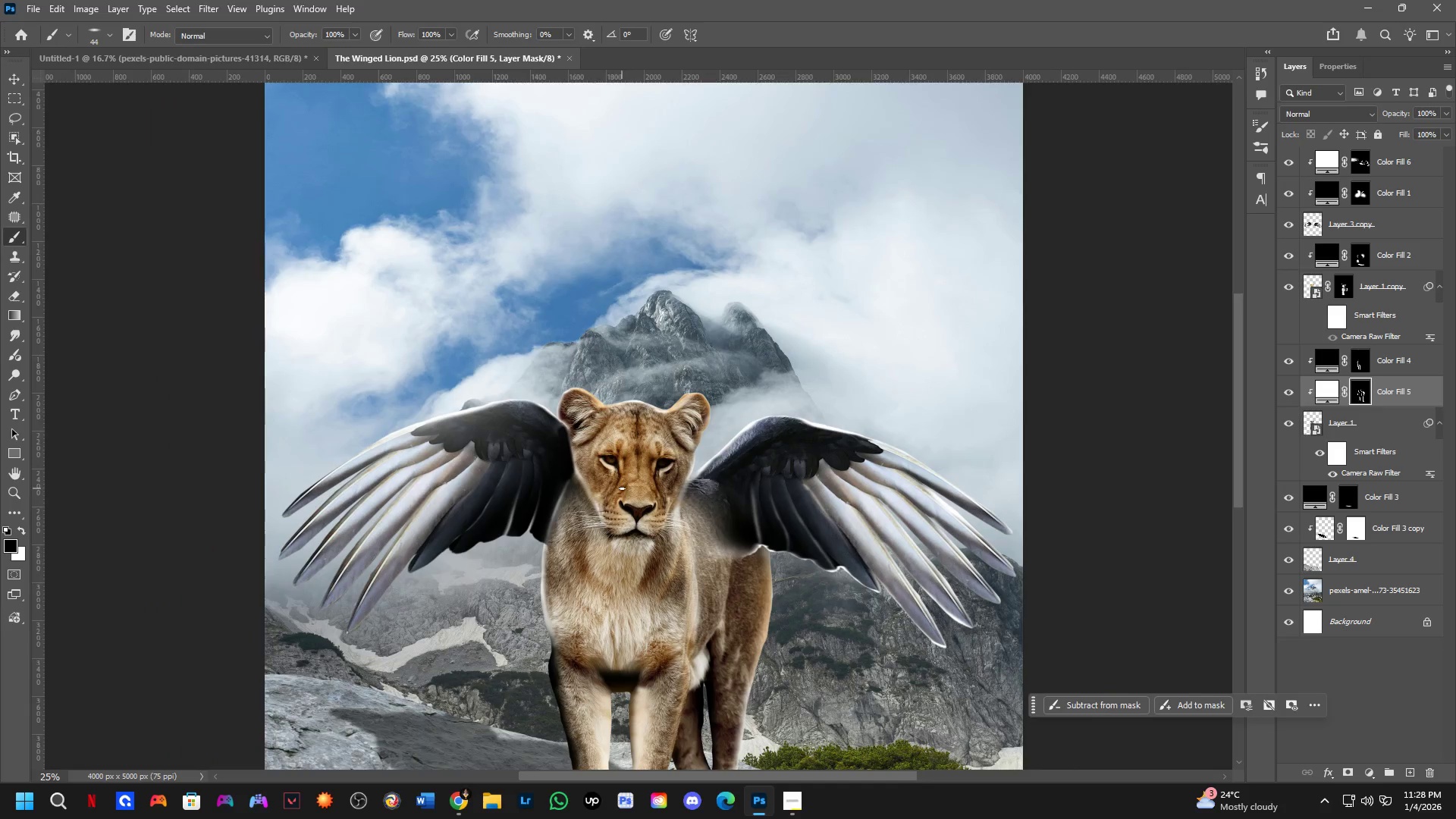 
scroll: coordinate [627, 479], scroll_direction: up, amount: 6.0
 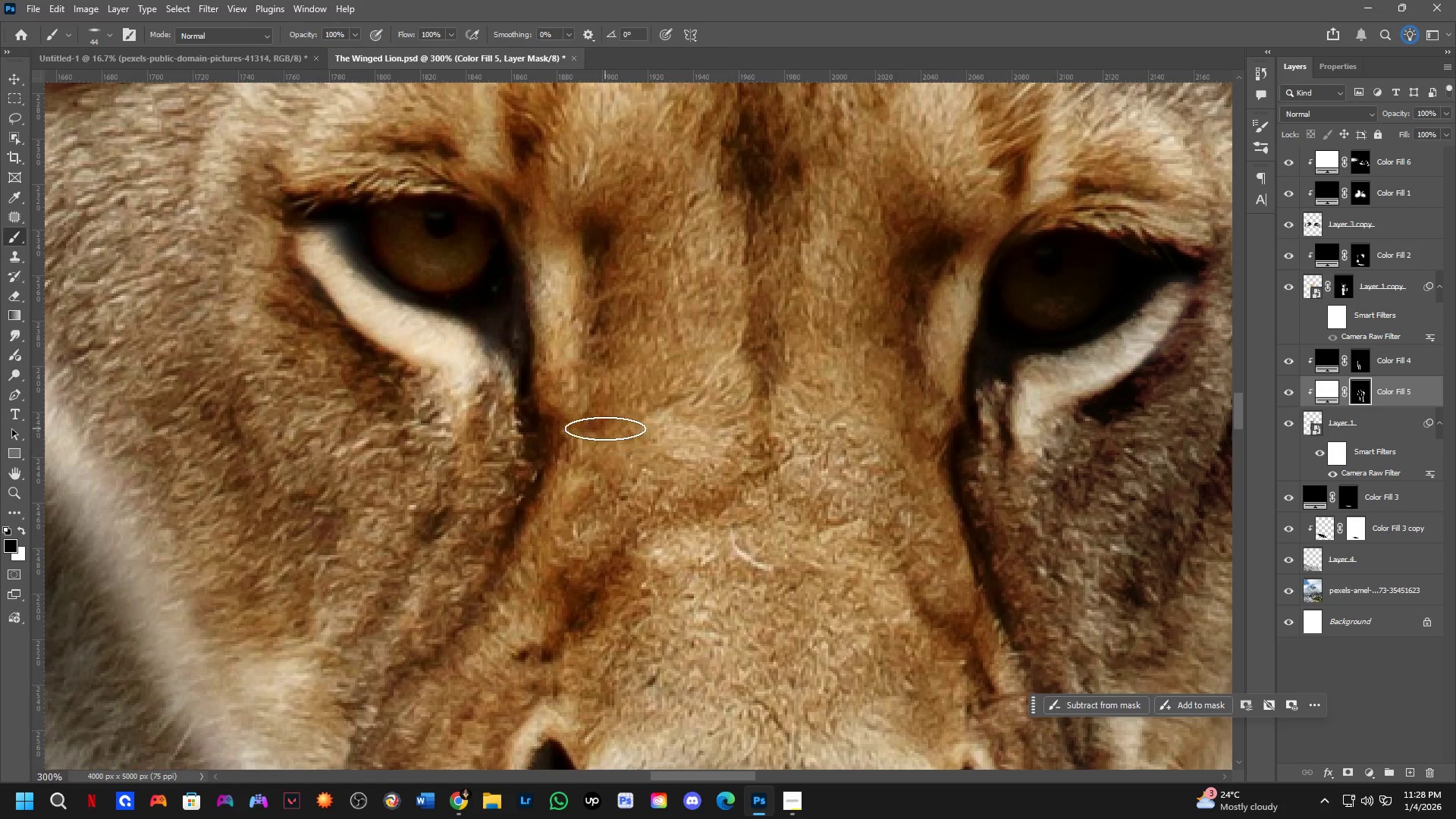 
key(Shift+ShiftLeft)
 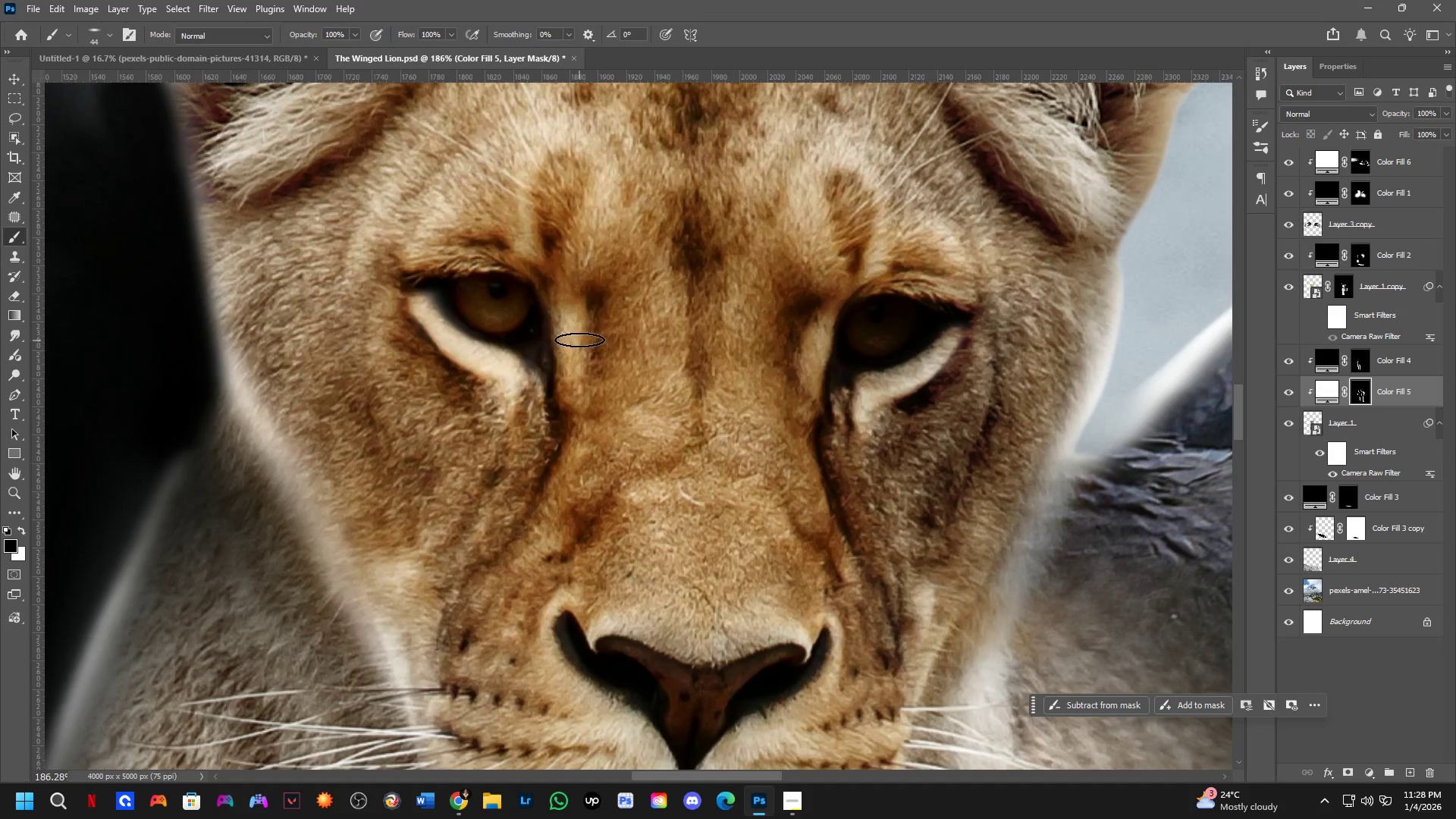 
scroll: coordinate [586, 385], scroll_direction: down, amount: 5.0
 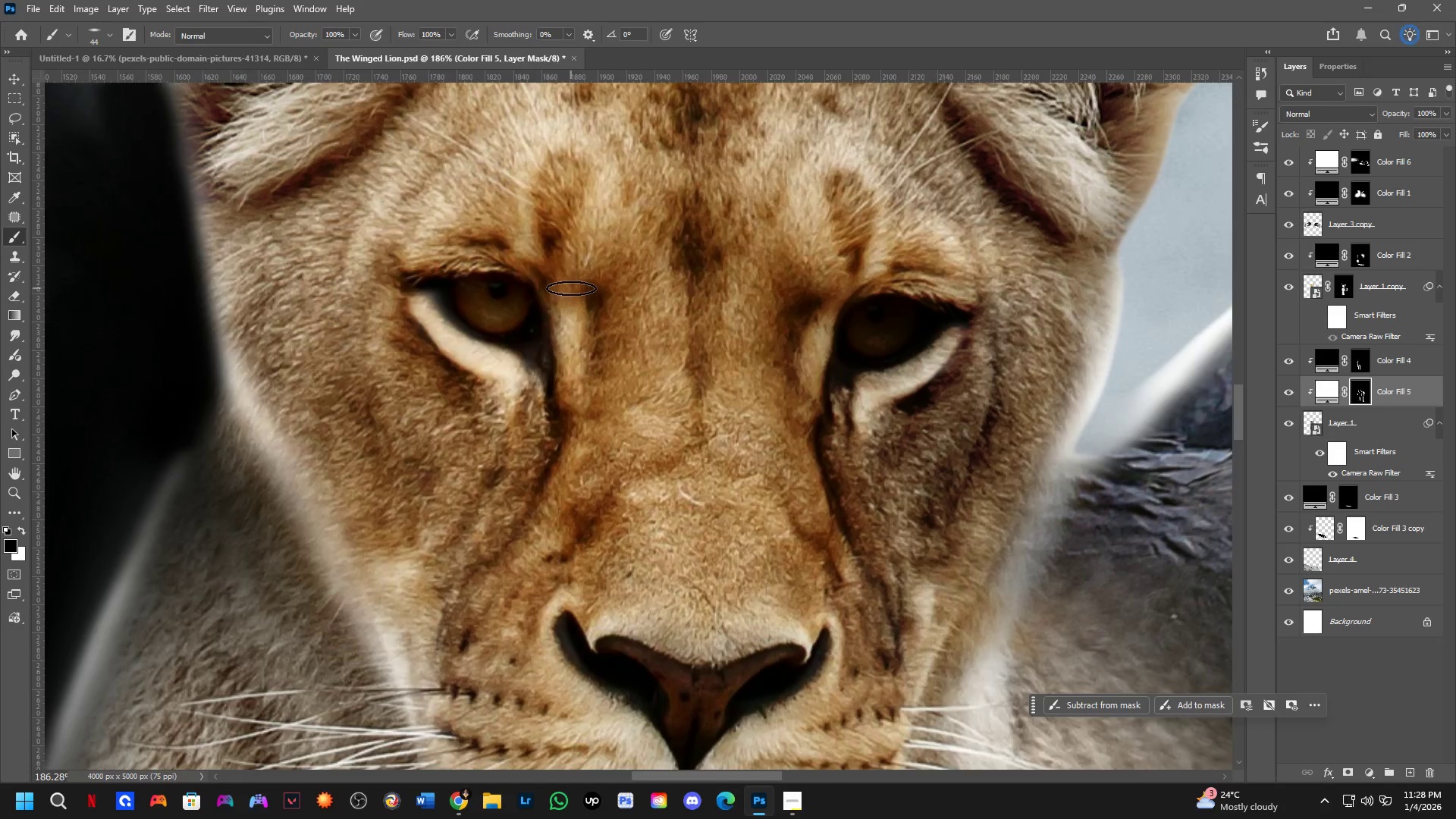 
hold_key(key=Space, duration=0.47)
 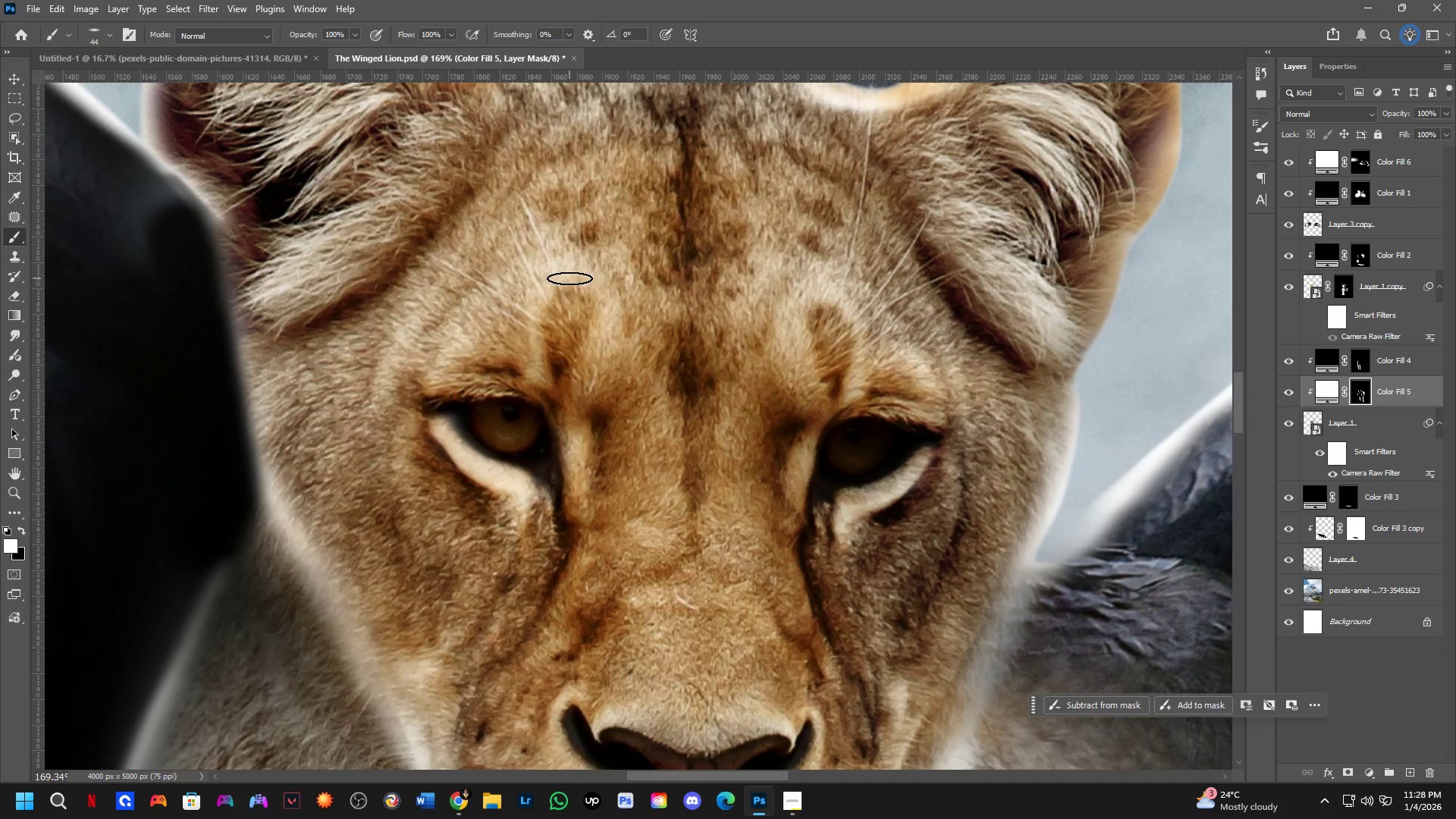 
left_click_drag(start_coordinate=[573, 280], to_coordinate=[579, 403])
 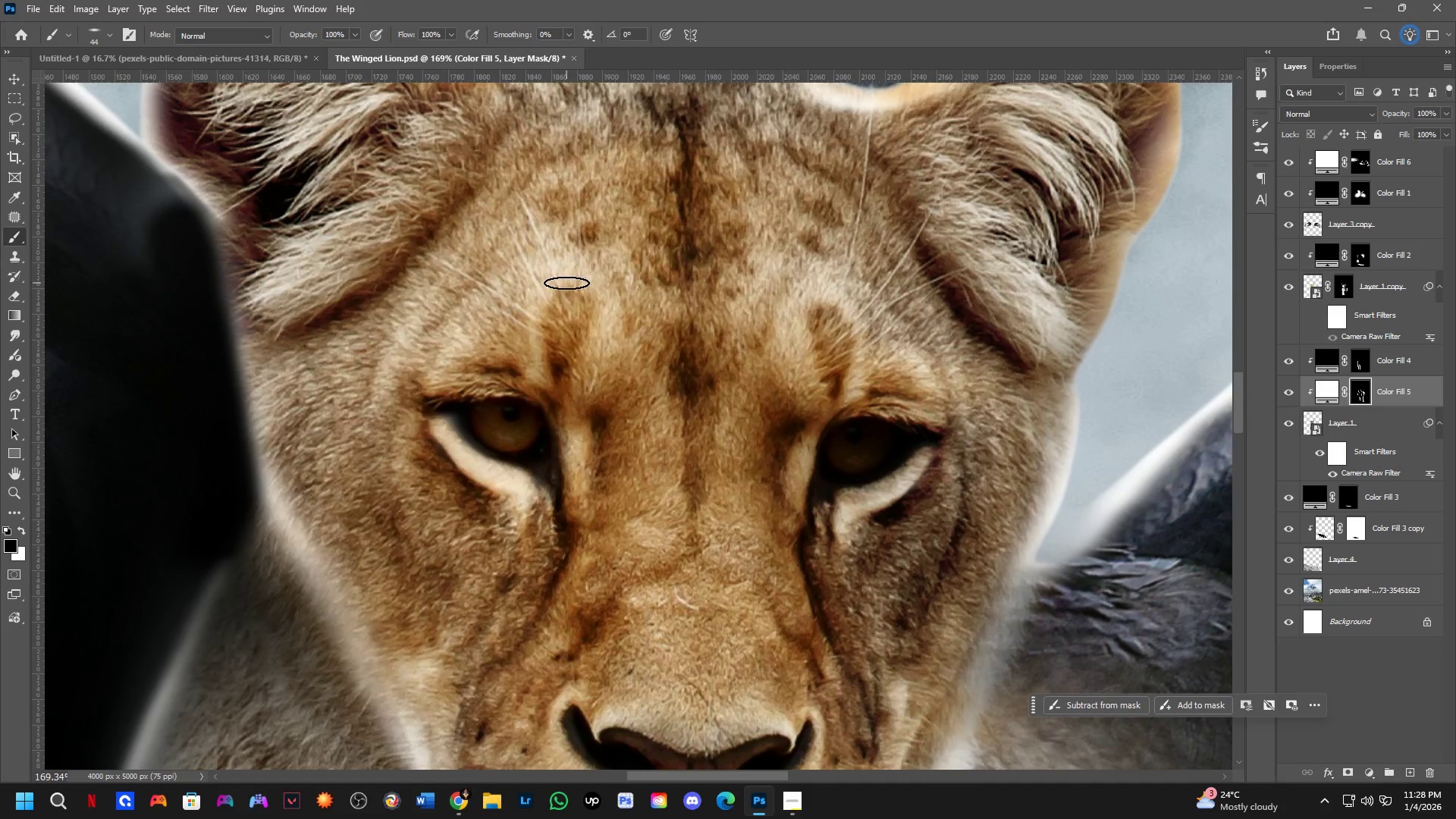 
scroll: coordinate [571, 288], scroll_direction: down, amount: 1.0
 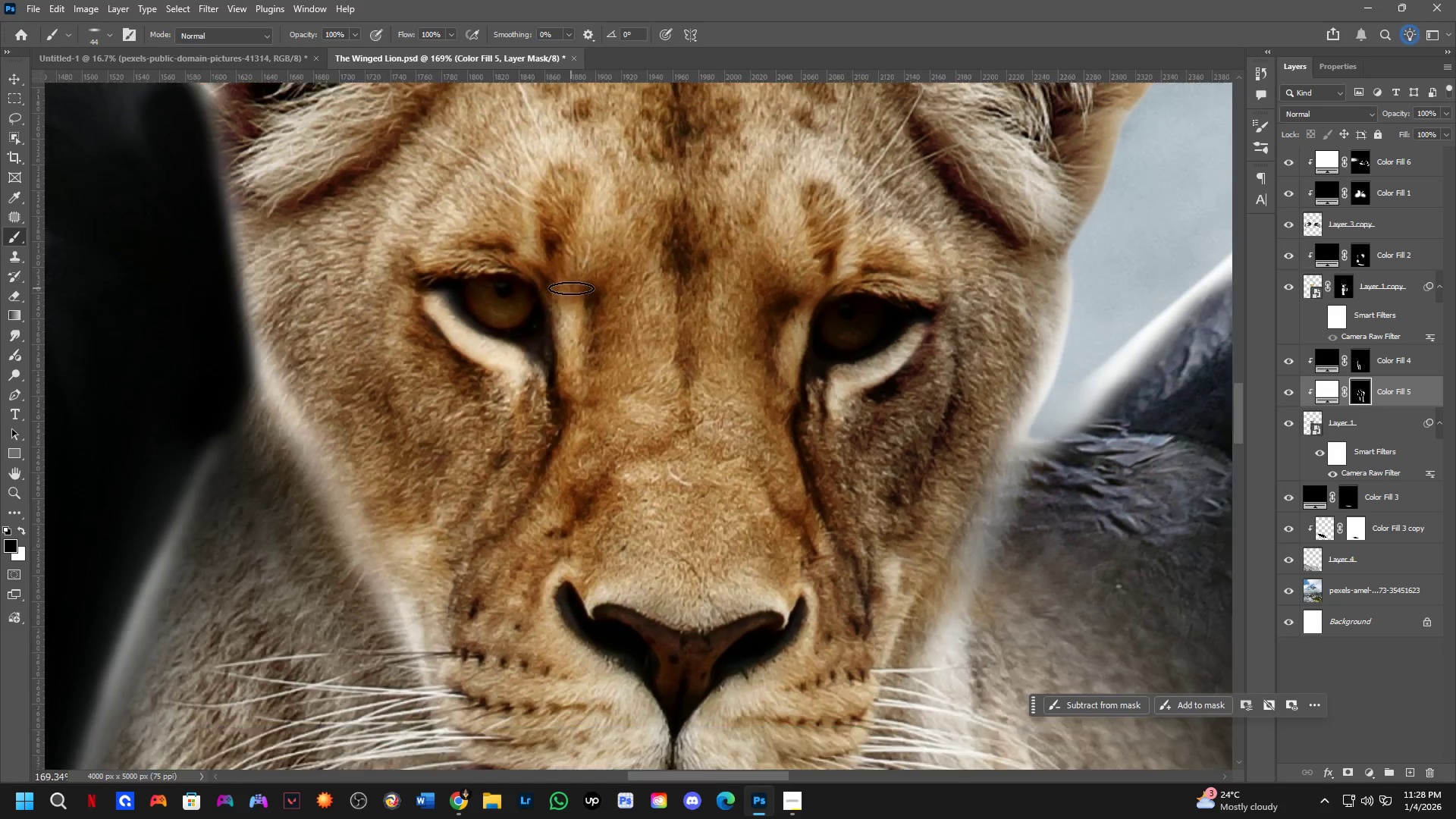 
type(xxxx)
 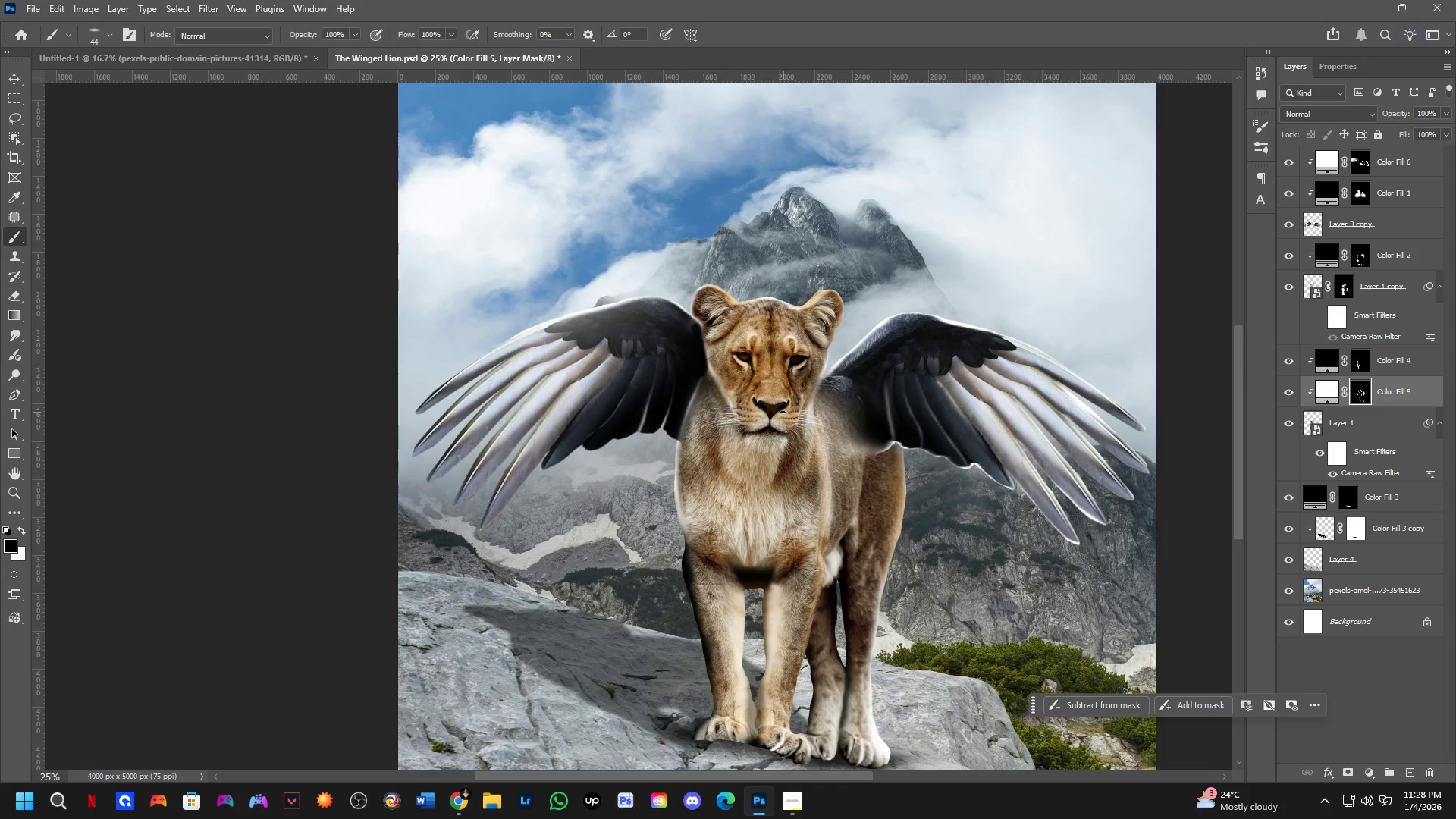 
left_click_drag(start_coordinate=[570, 278], to_coordinate=[581, 295])
 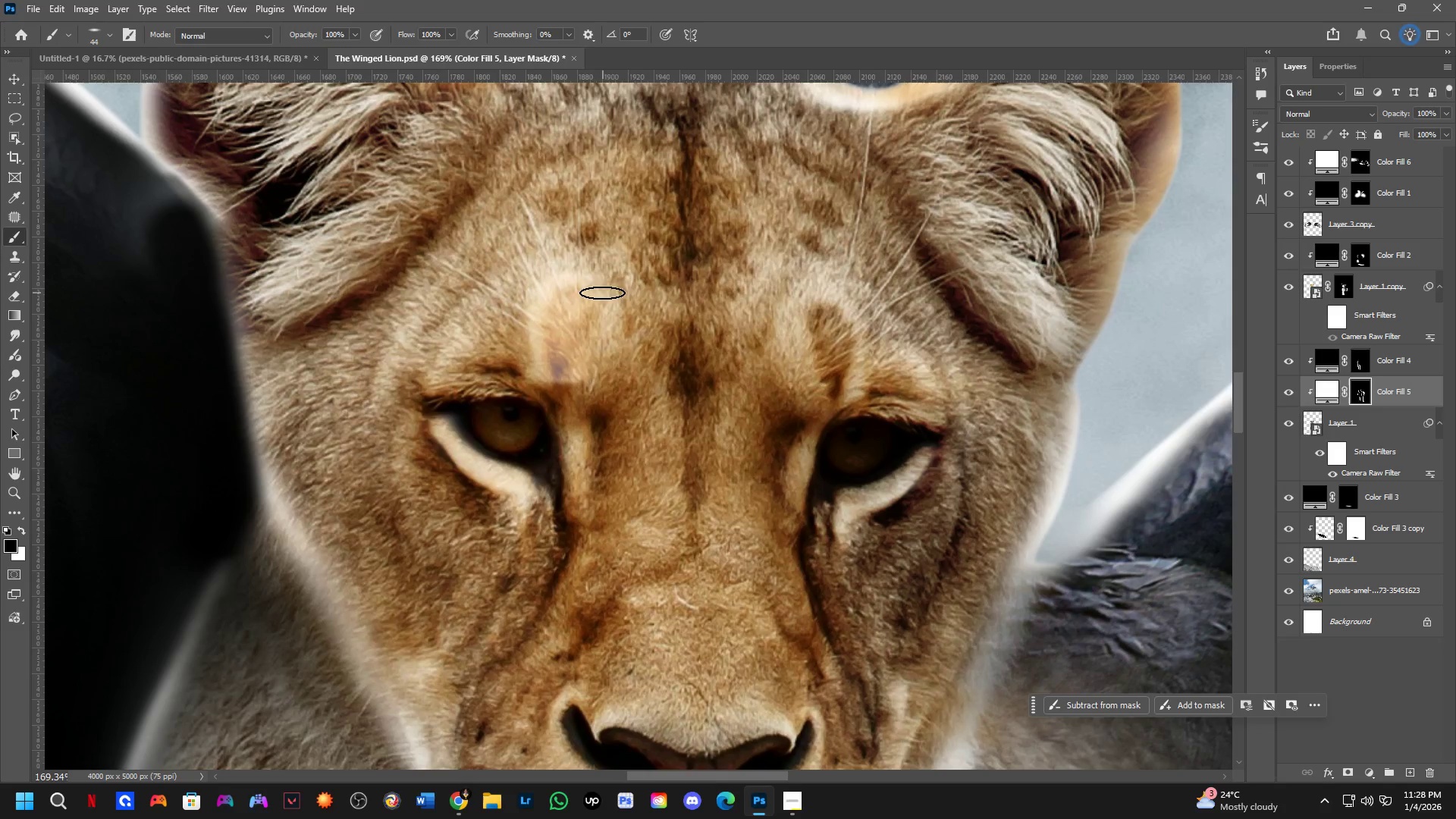 
left_click_drag(start_coordinate=[598, 293], to_coordinate=[613, 318])
 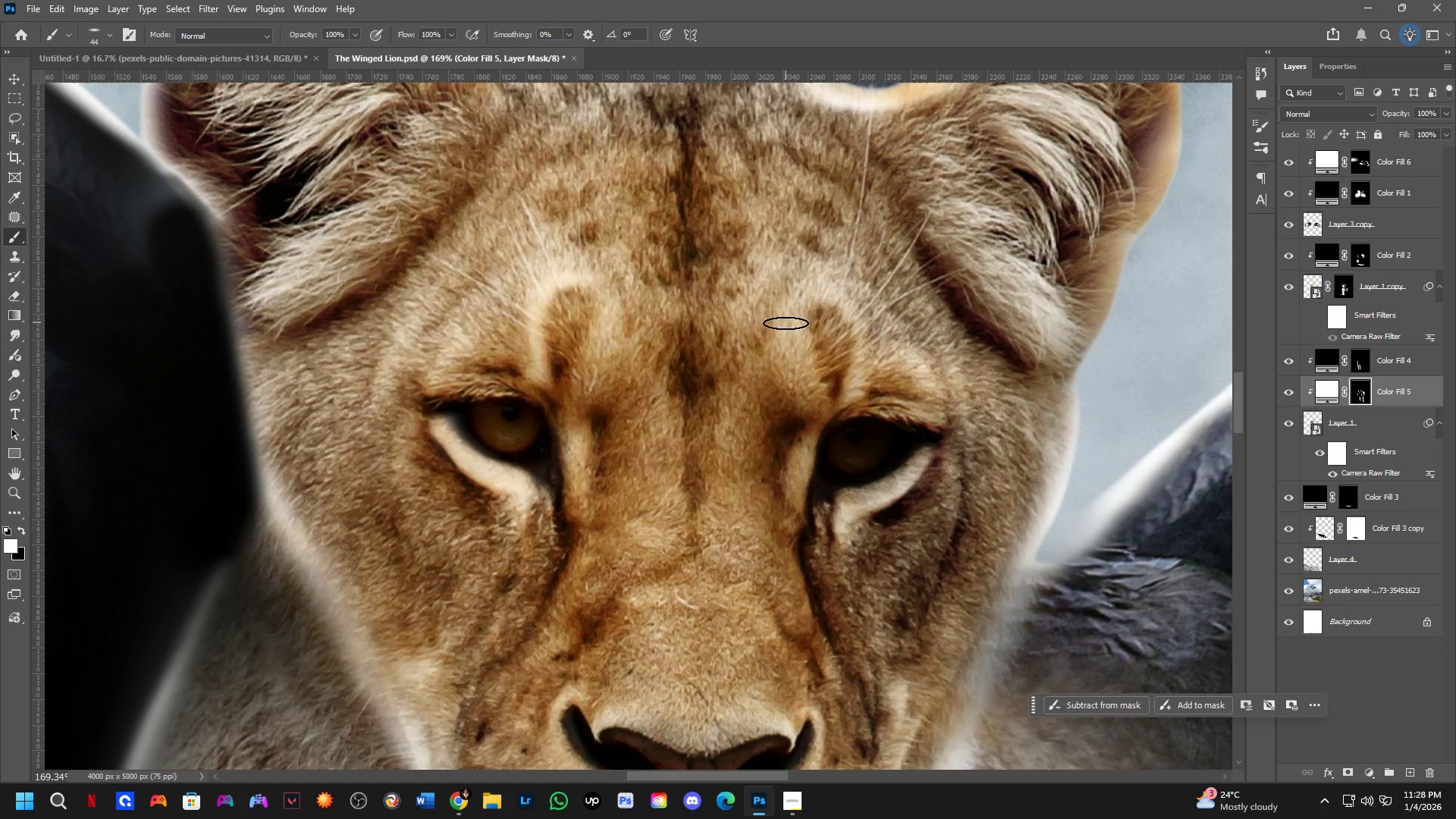 
left_click_drag(start_coordinate=[786, 332], to_coordinate=[836, 401])
 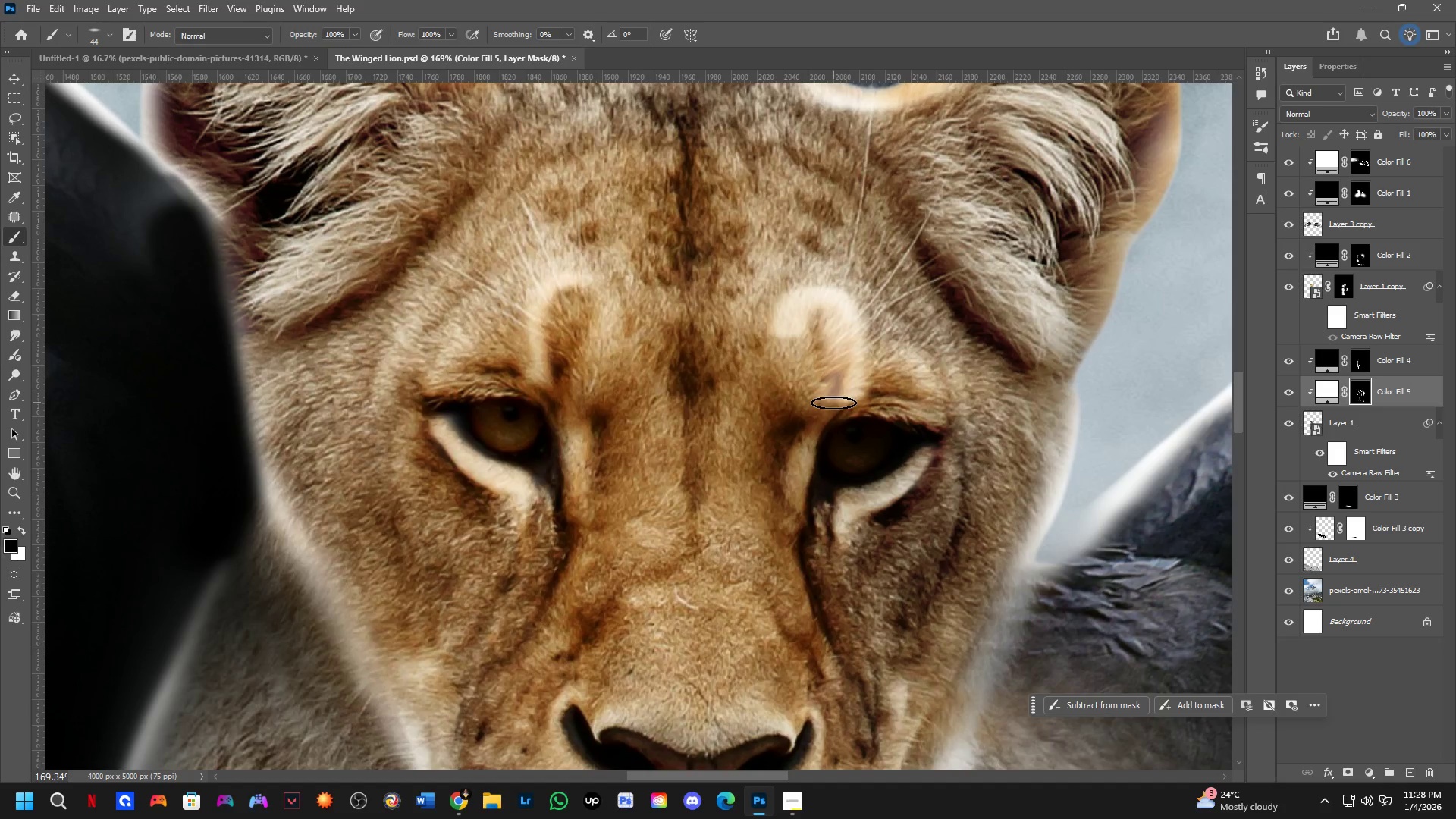 
left_click_drag(start_coordinate=[833, 402], to_coordinate=[790, 345])
 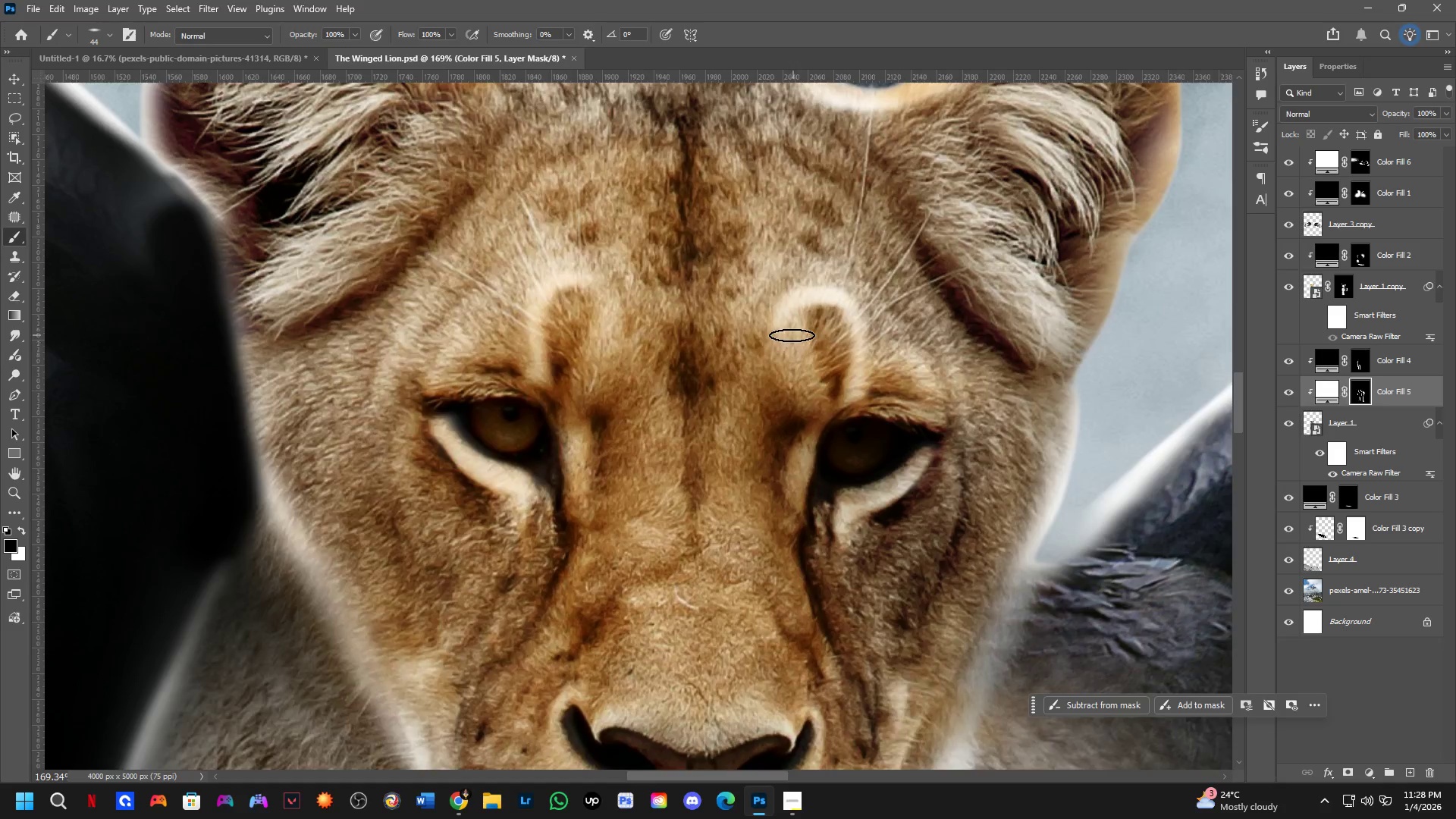 
scroll: coordinate [785, 347], scroll_direction: down, amount: 6.0
 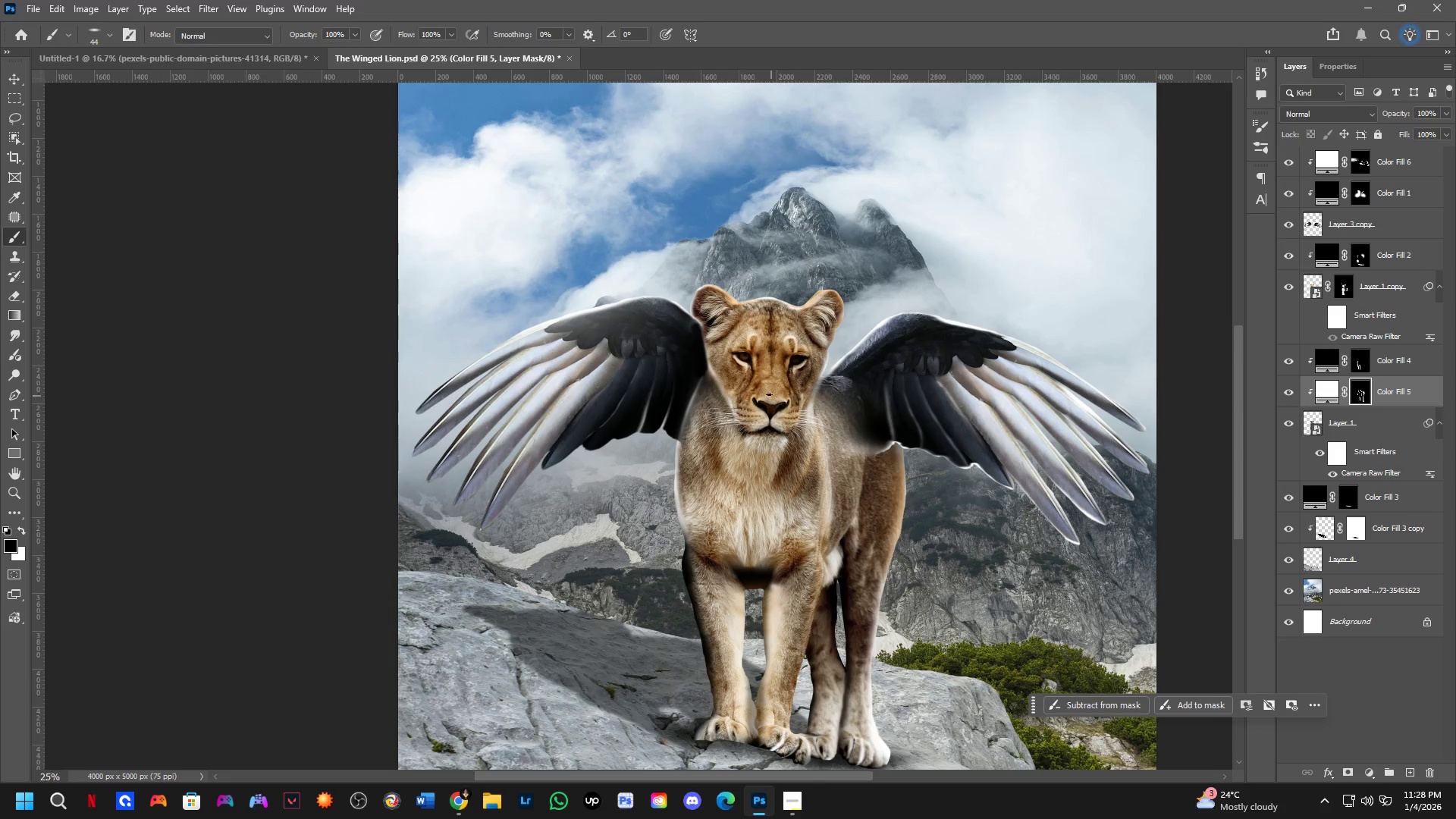 
key(Shift+ShiftLeft)
 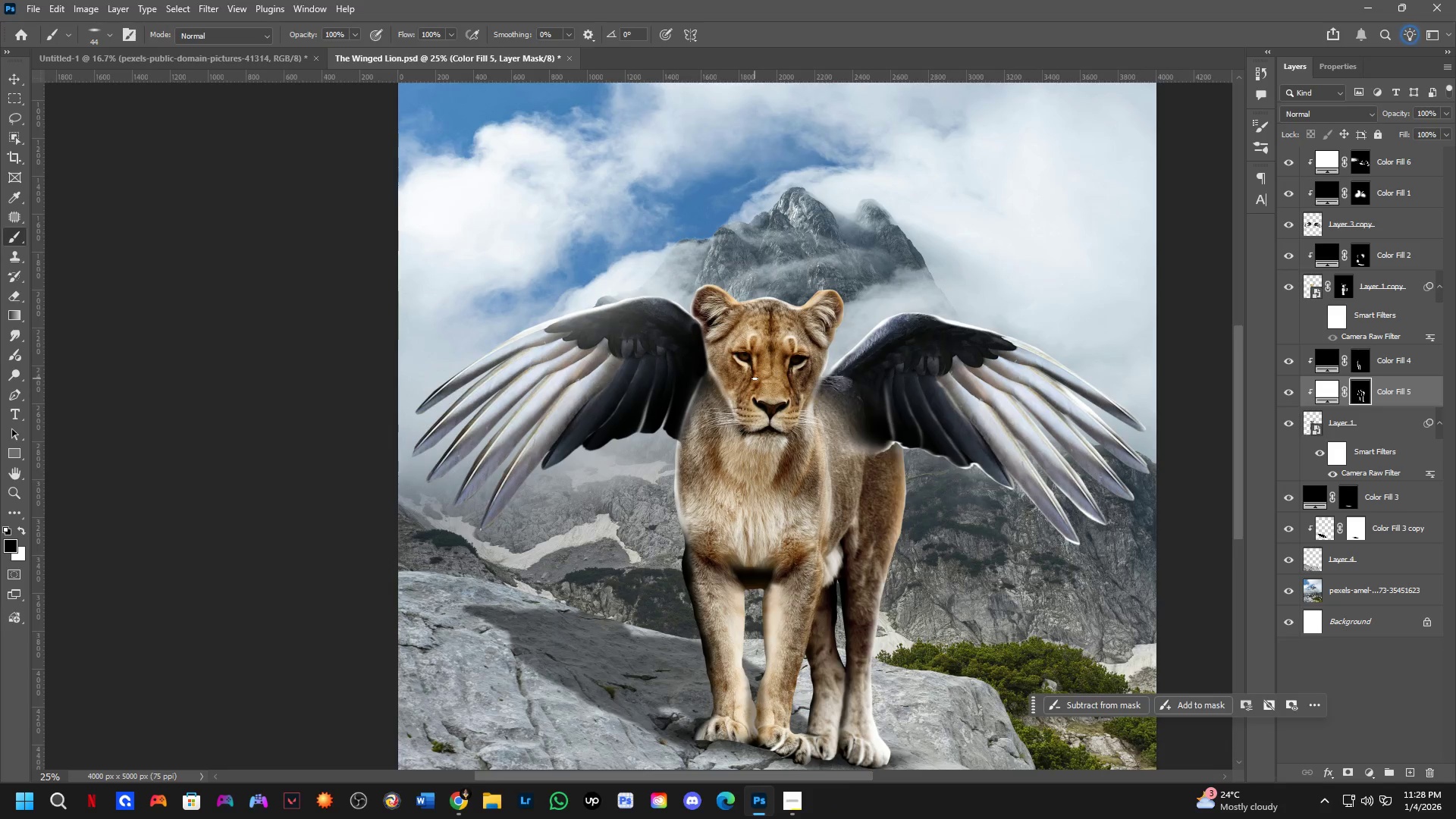 
scroll: coordinate [721, 388], scroll_direction: up, amount: 24.0
 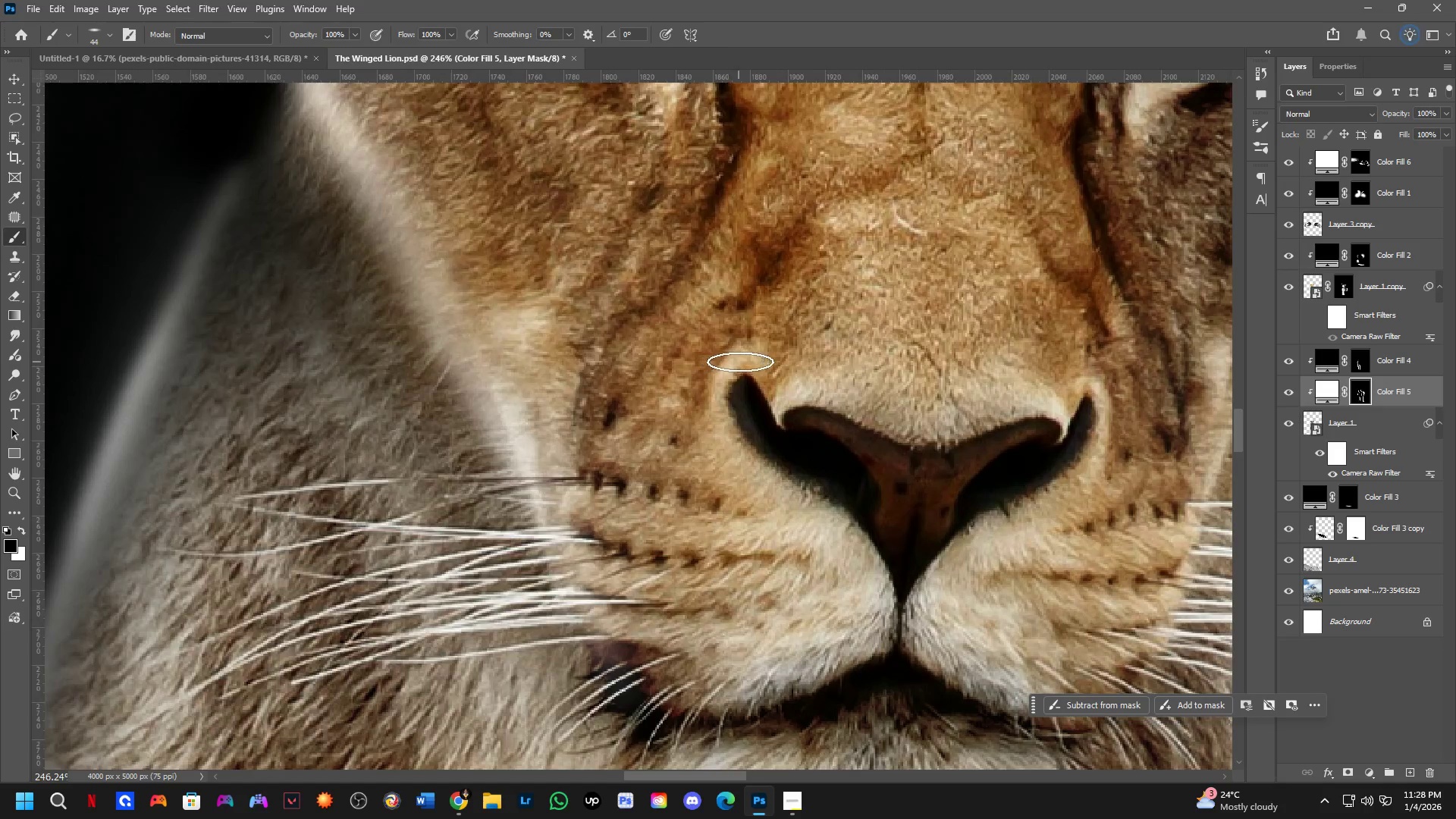 
key(X)
 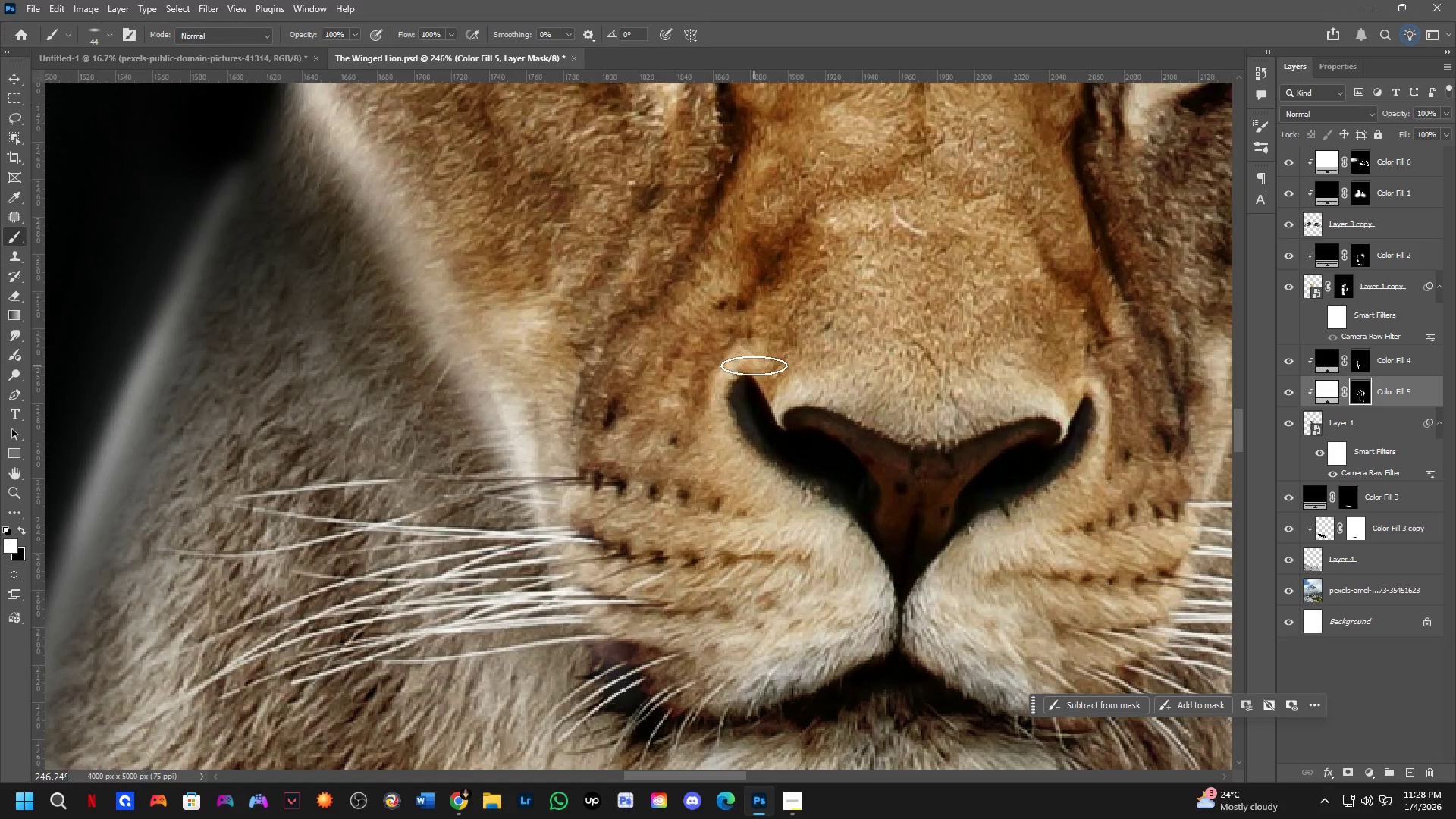 
key(Alt+AltLeft)
 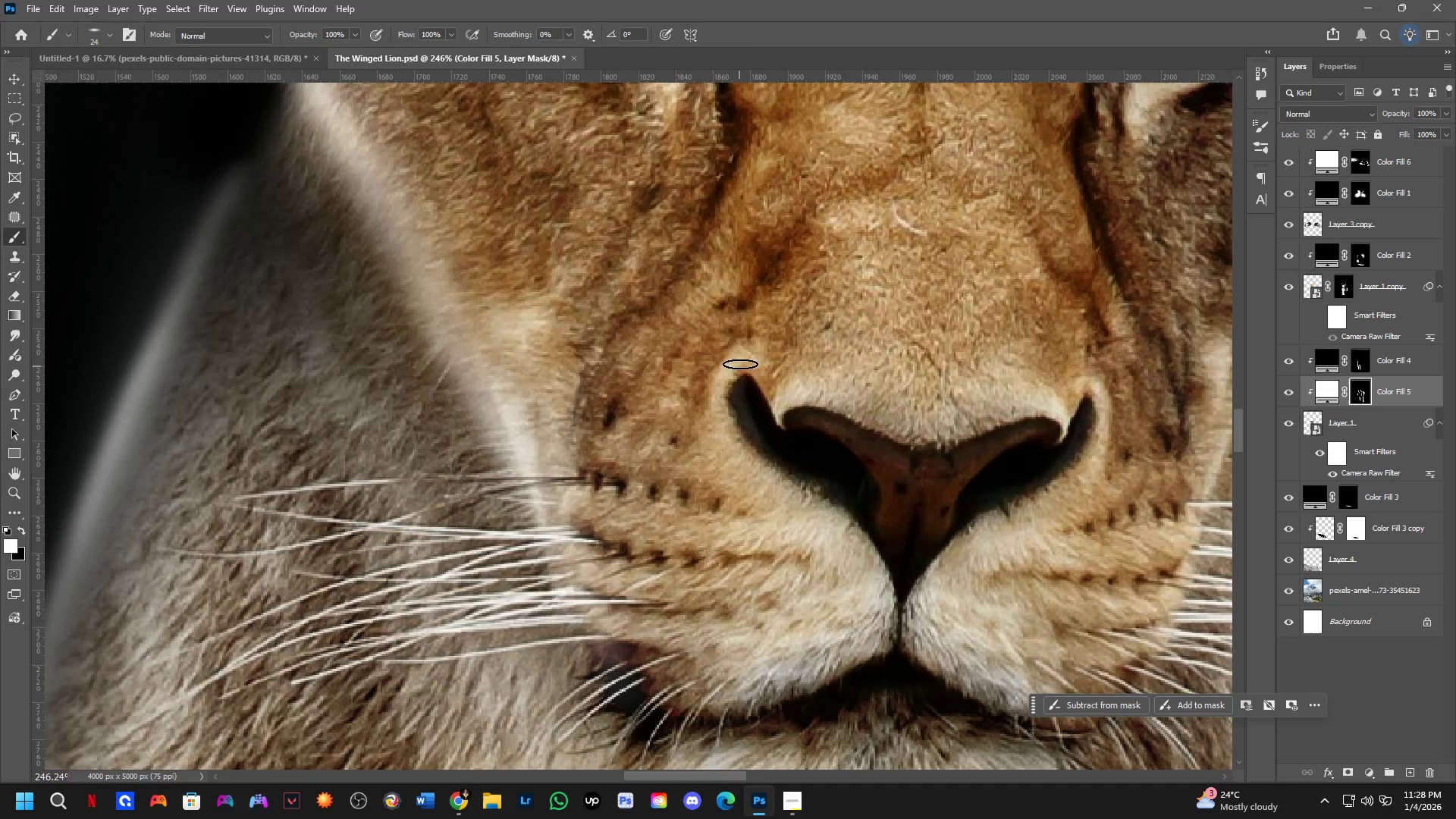 
left_click_drag(start_coordinate=[739, 360], to_coordinate=[732, 392])
 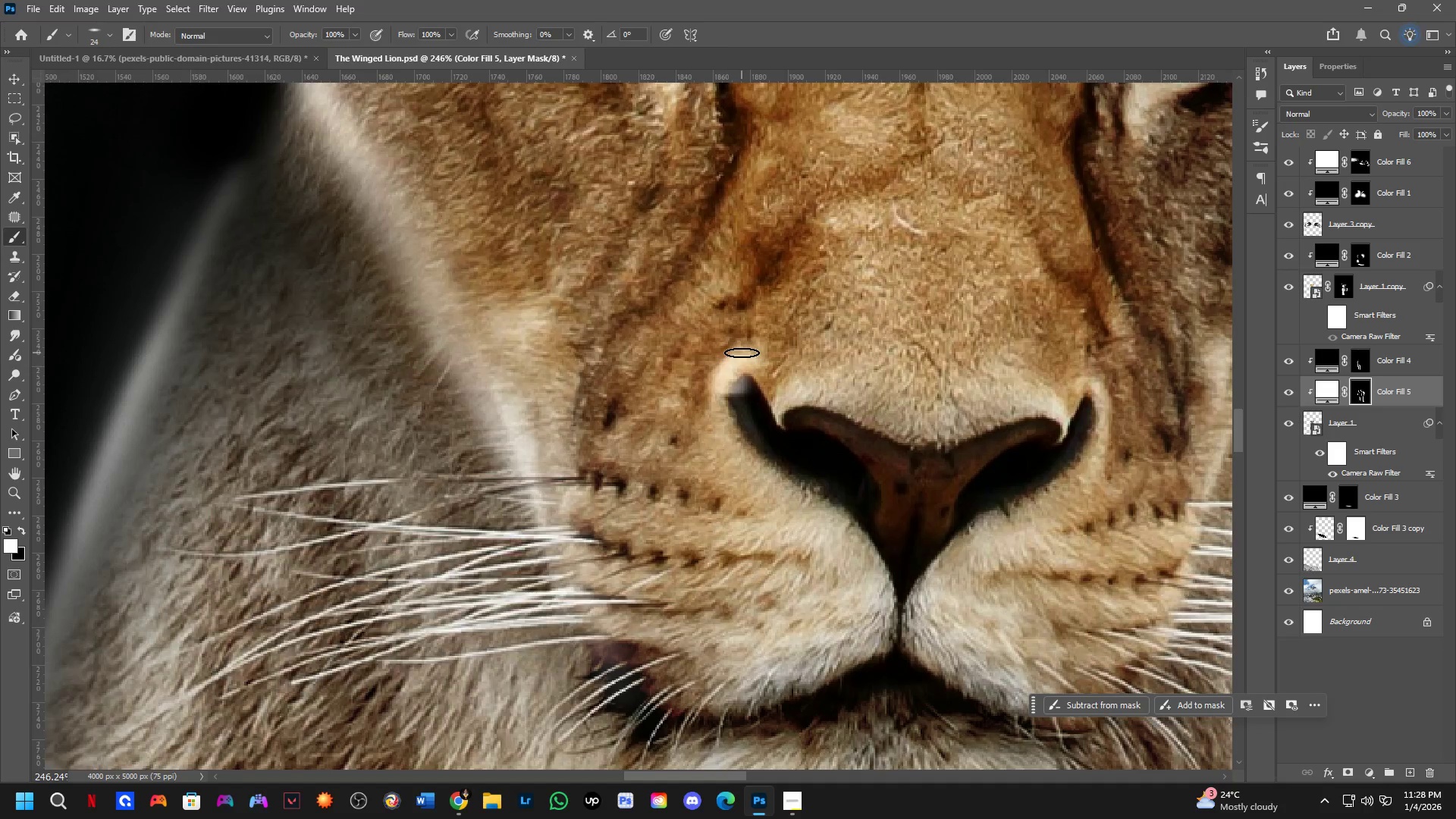 
left_click_drag(start_coordinate=[742, 354], to_coordinate=[779, 461])
 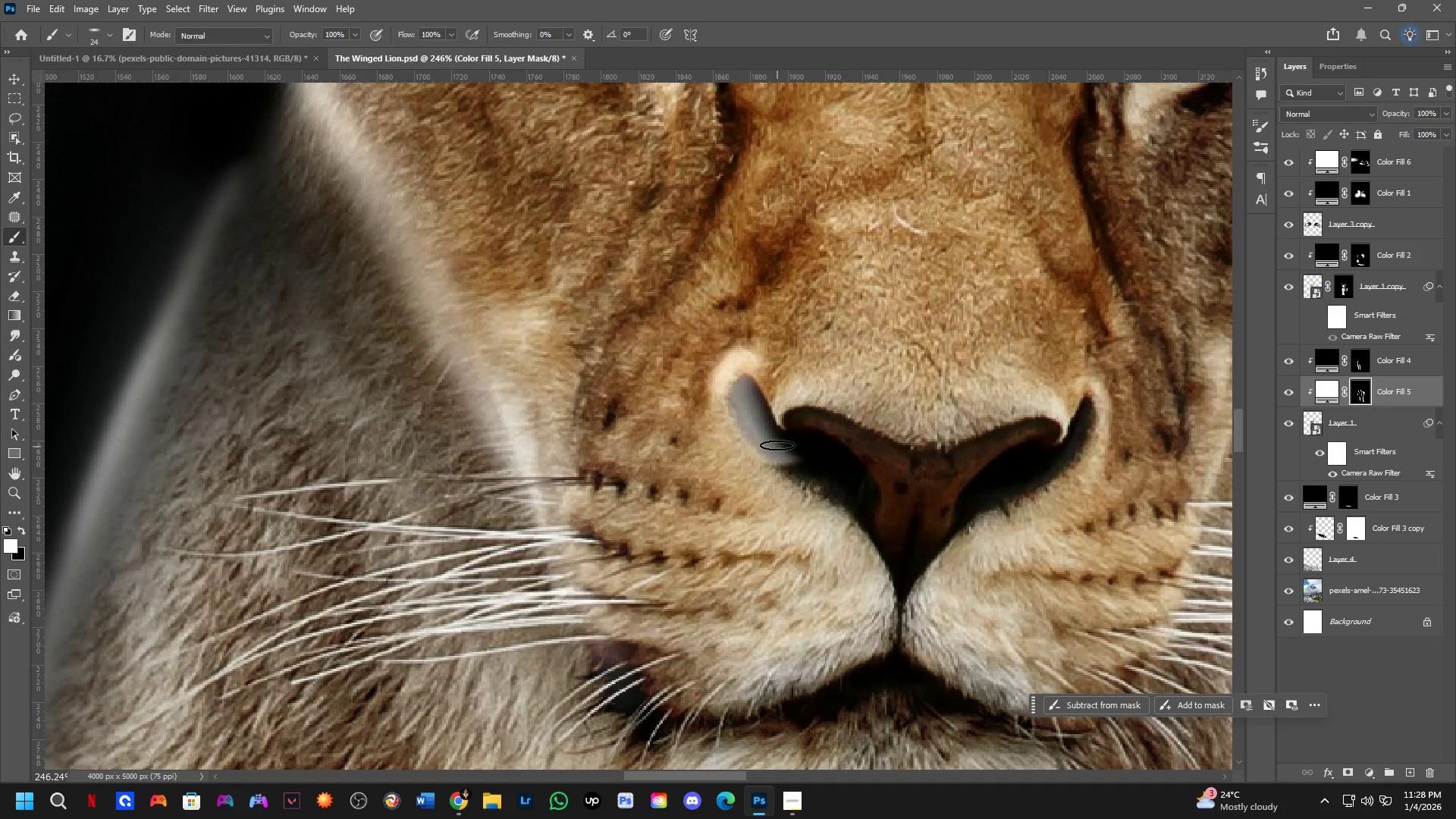 
type(xx)
 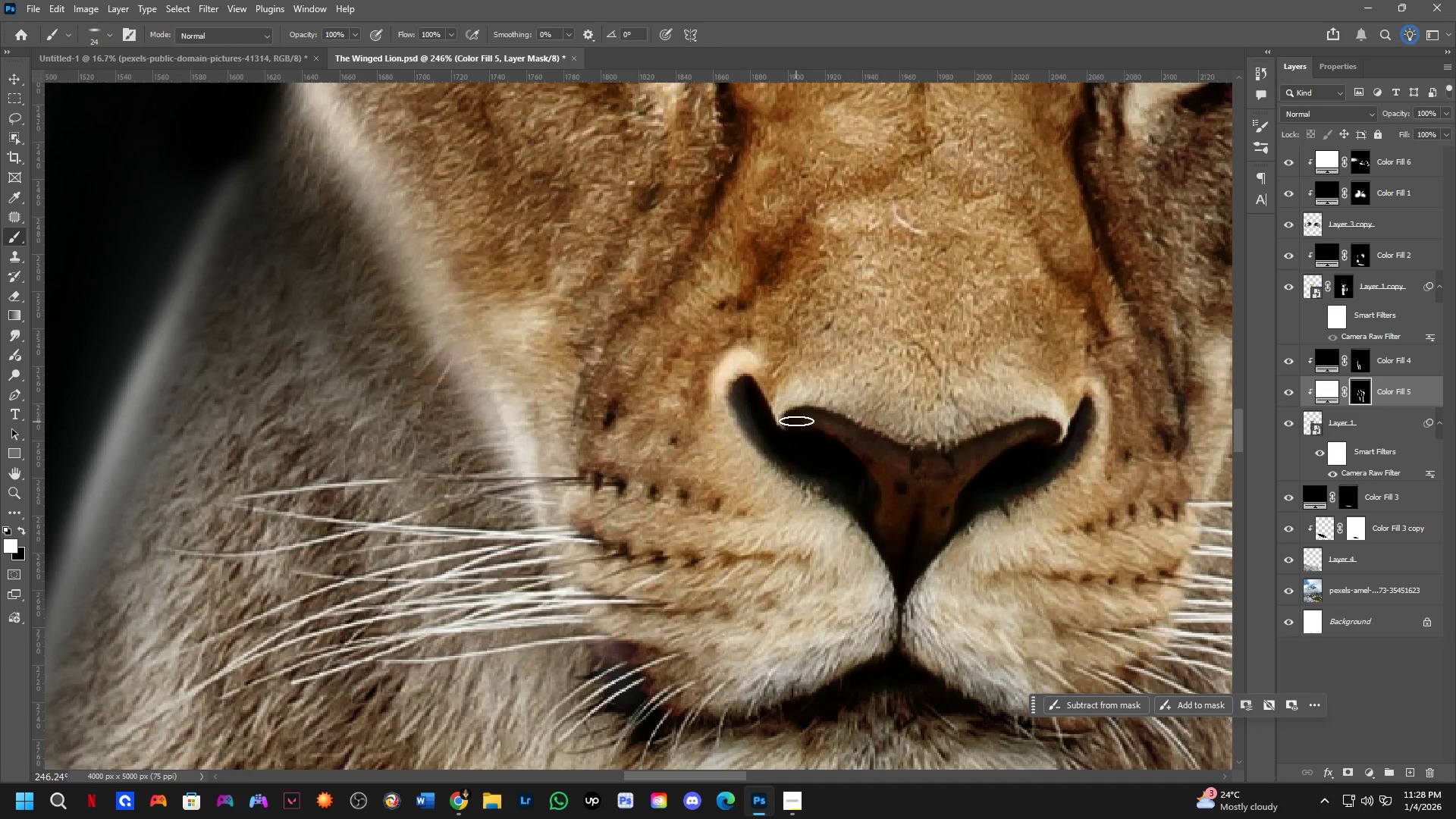 
left_click_drag(start_coordinate=[795, 469], to_coordinate=[827, 482])
 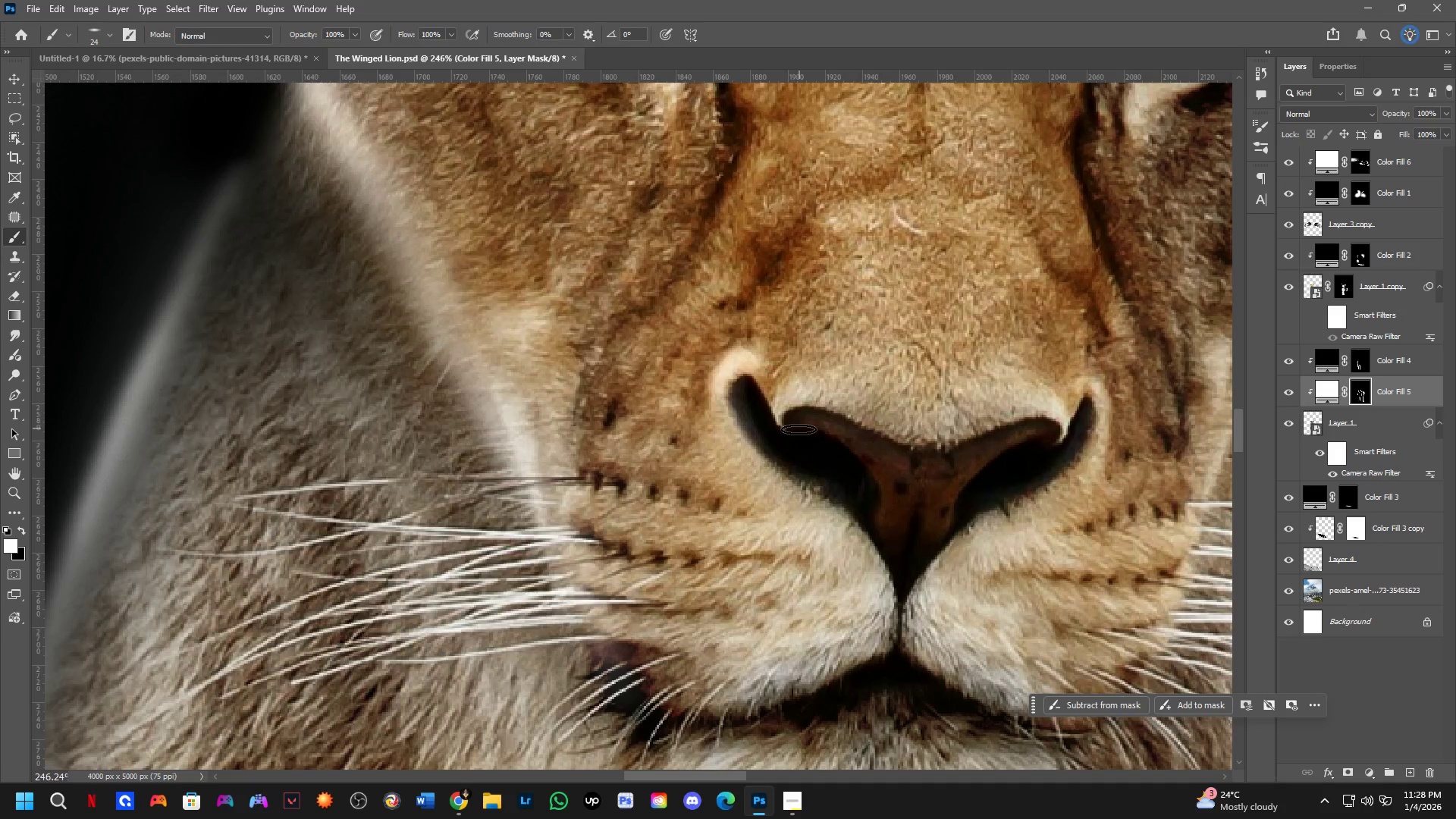 
left_click_drag(start_coordinate=[795, 413], to_coordinate=[791, 431])
 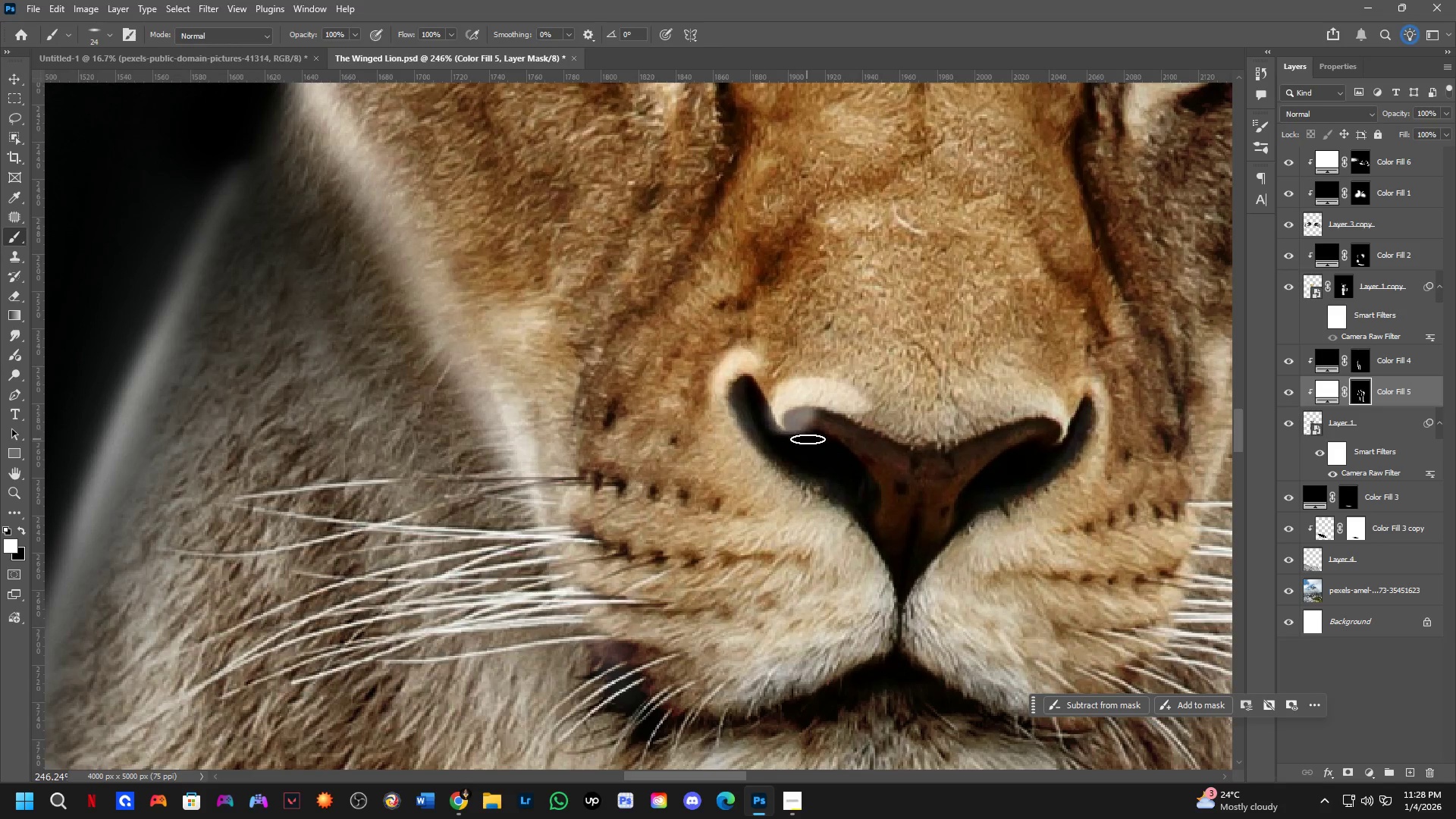 
type(xx)
 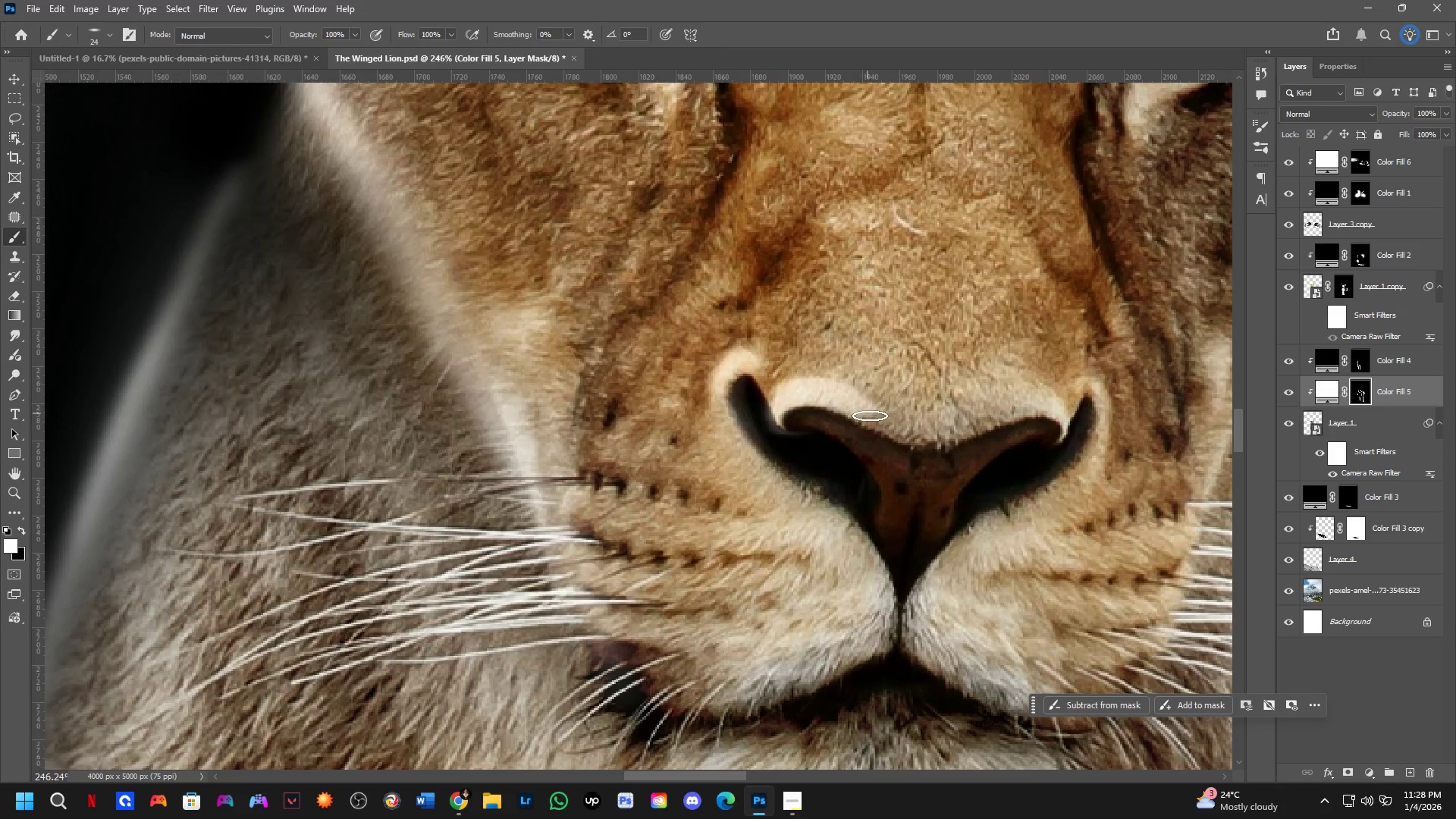 
left_click_drag(start_coordinate=[821, 419], to_coordinate=[822, 413])
 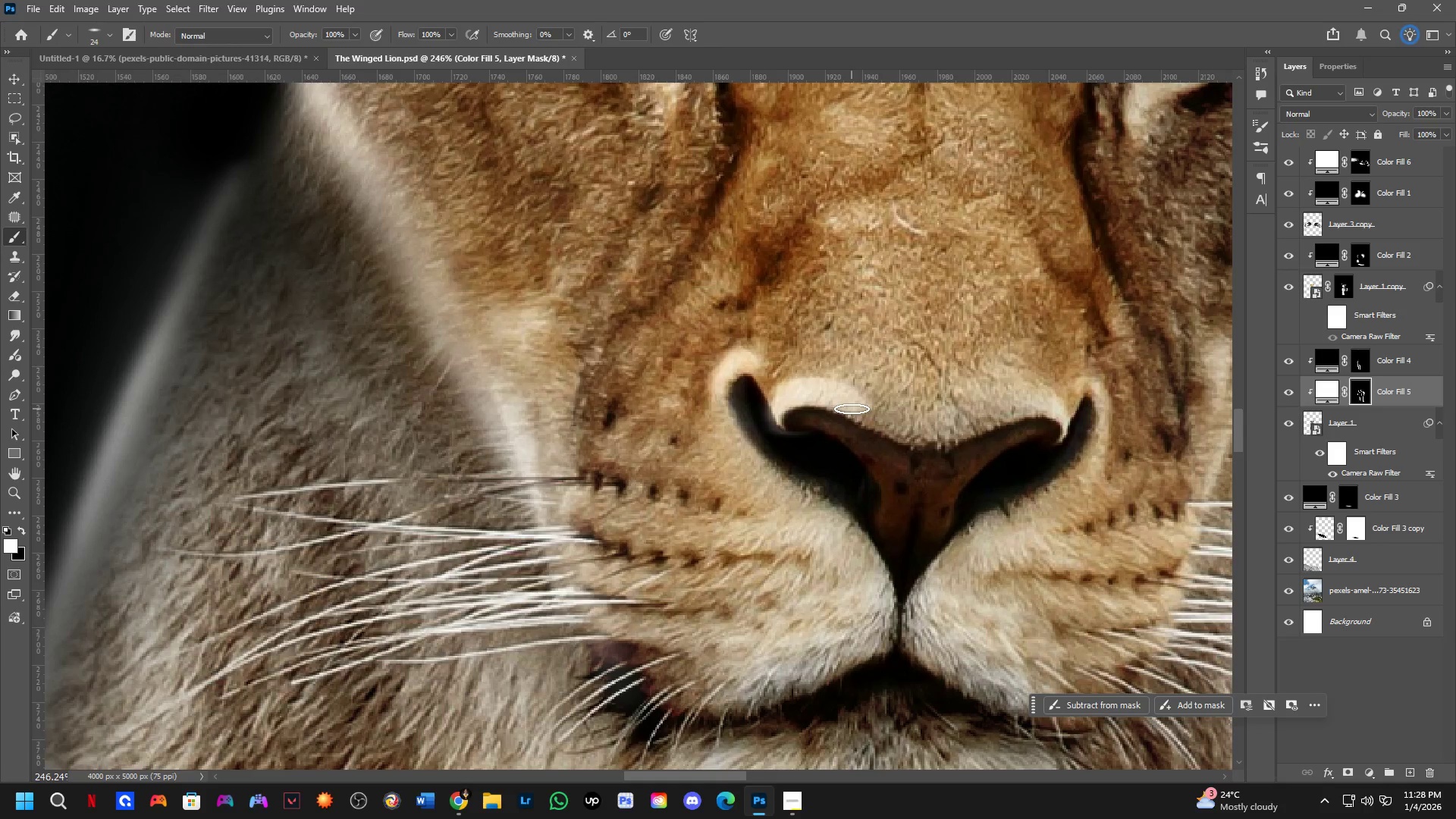 
left_click_drag(start_coordinate=[857, 405], to_coordinate=[868, 426])
 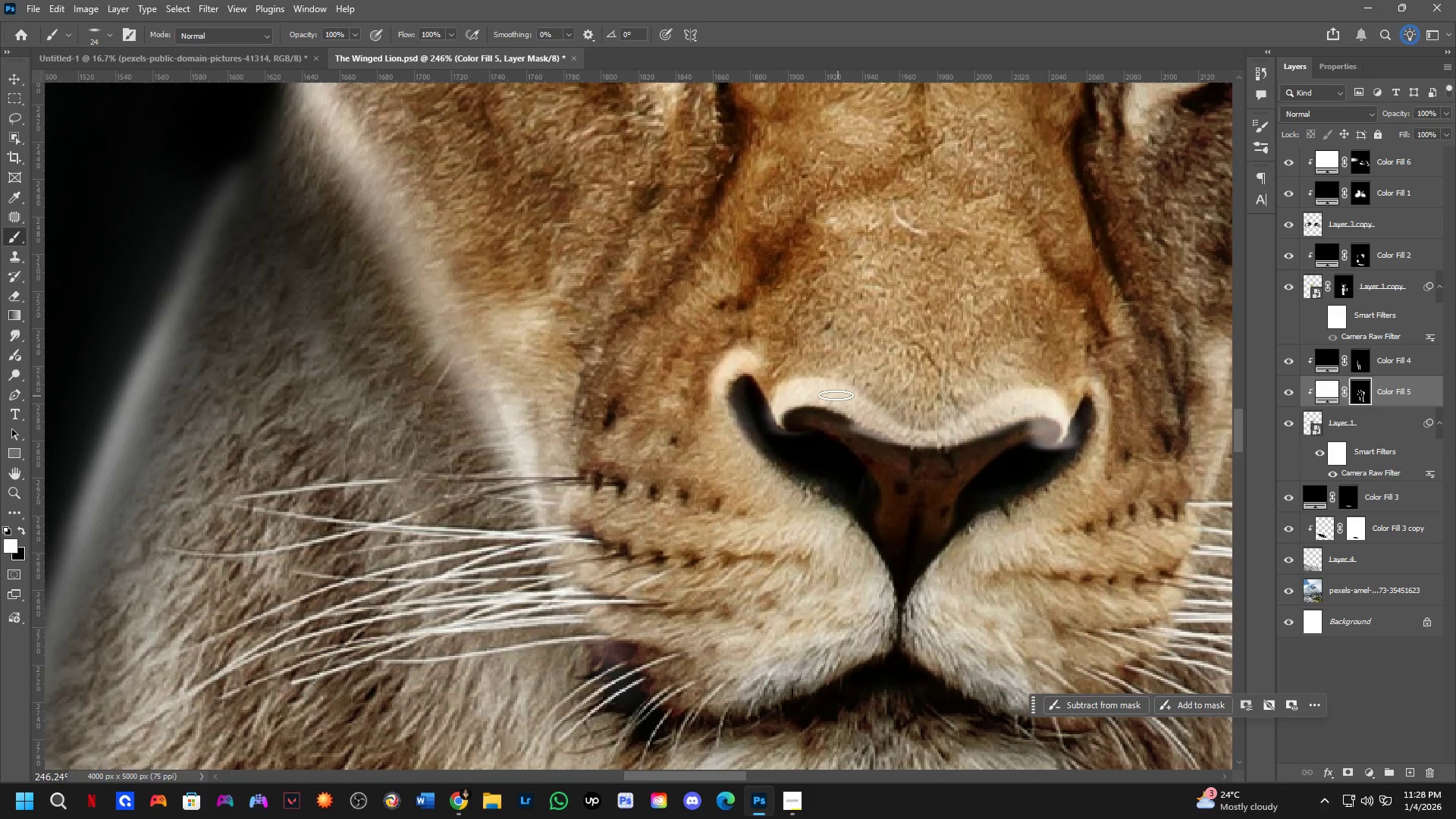 
left_click_drag(start_coordinate=[830, 394], to_coordinate=[1004, 418])
 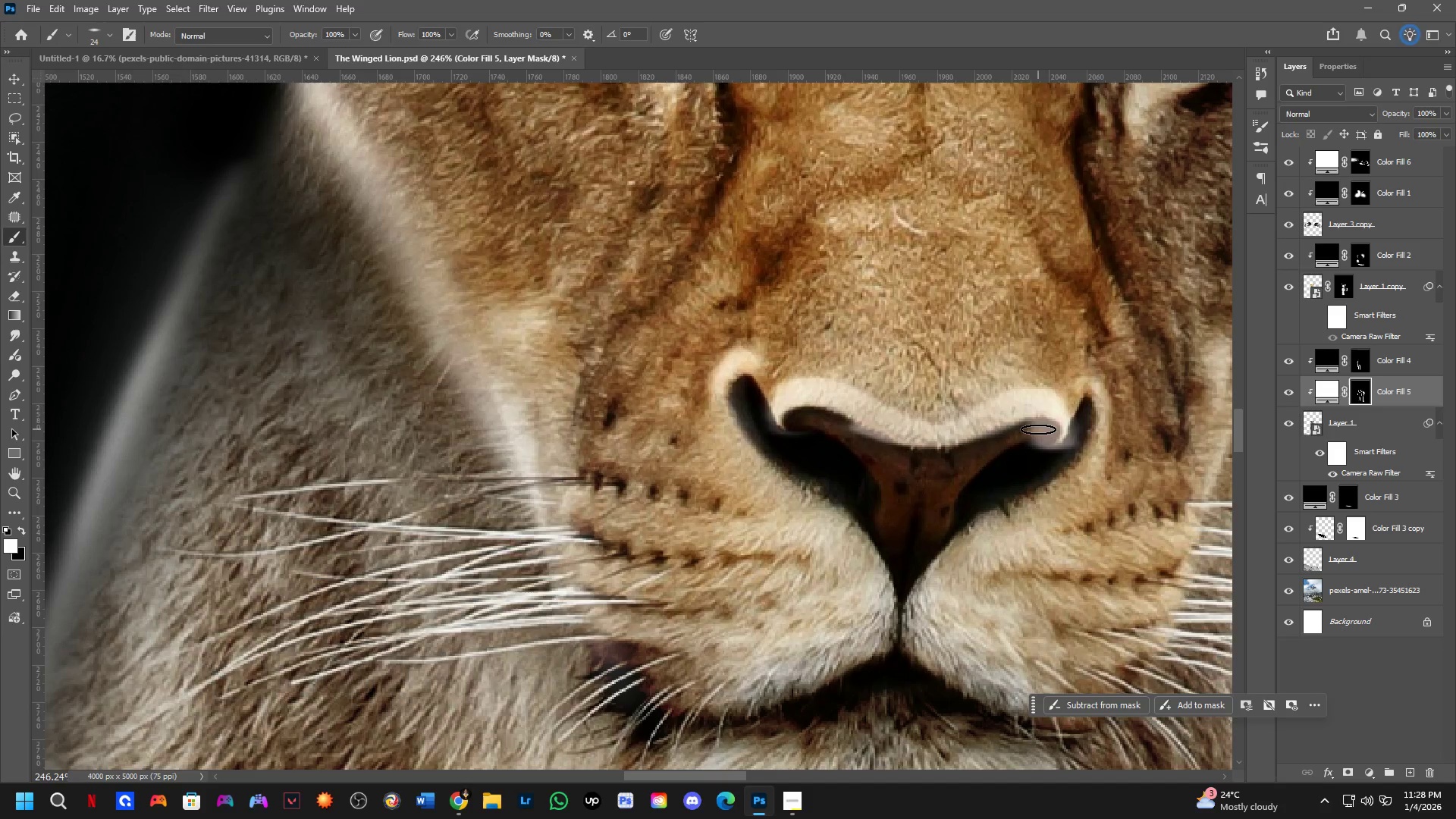 
left_click_drag(start_coordinate=[1040, 424], to_coordinate=[1040, 439])
 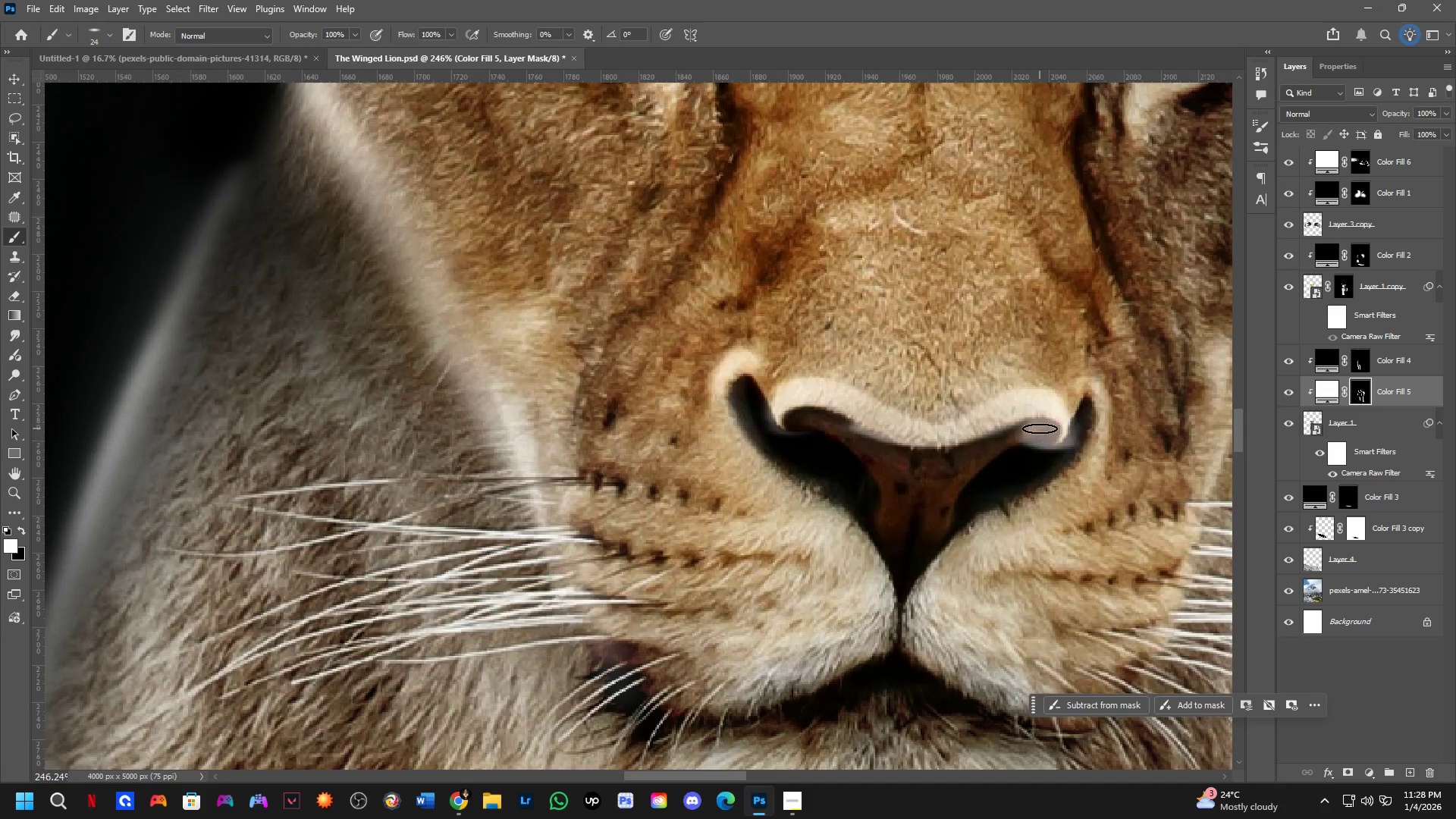 
key(Control+ControlLeft)
 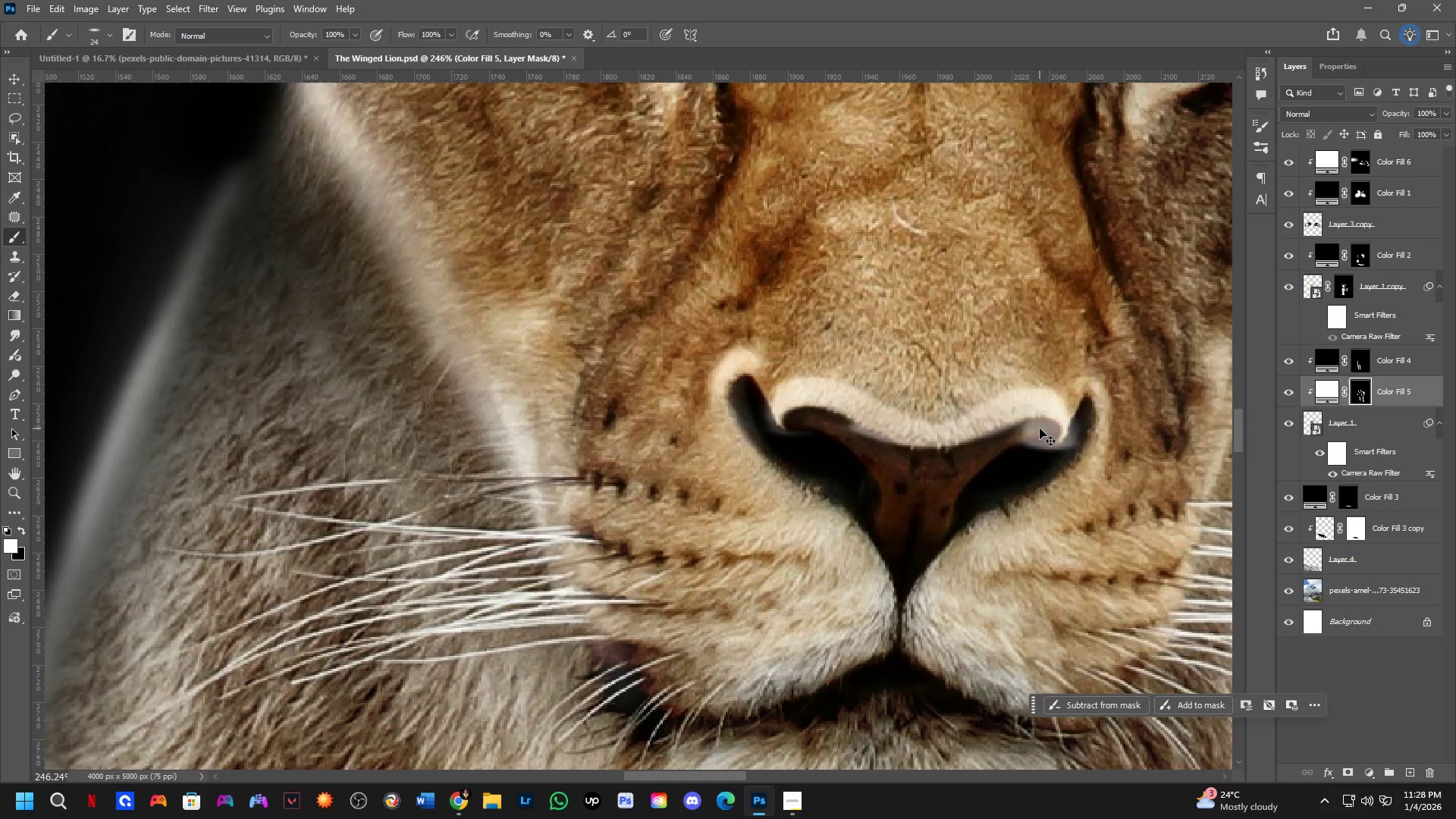 
key(Control+Z)
 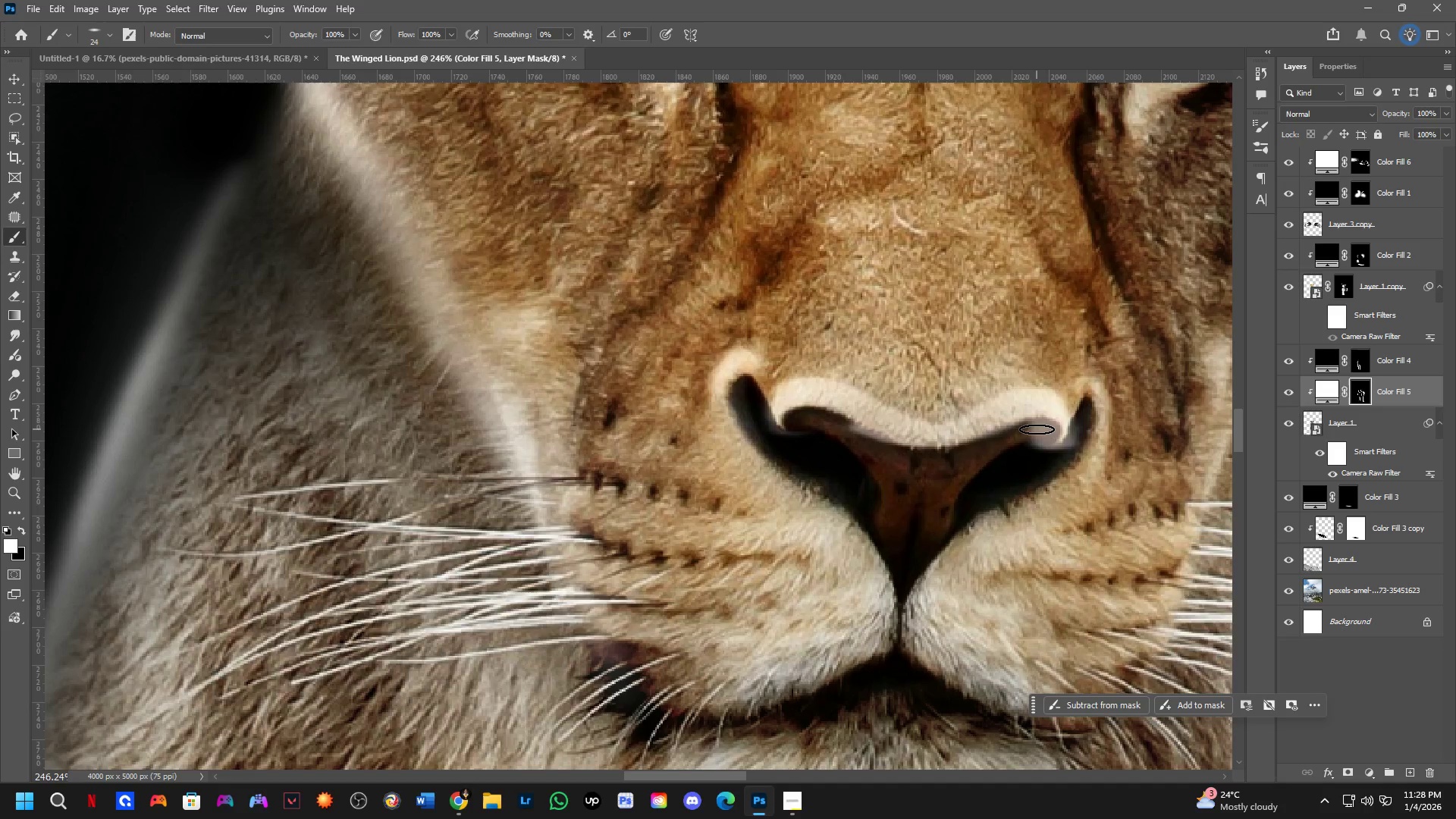 
key(X)
 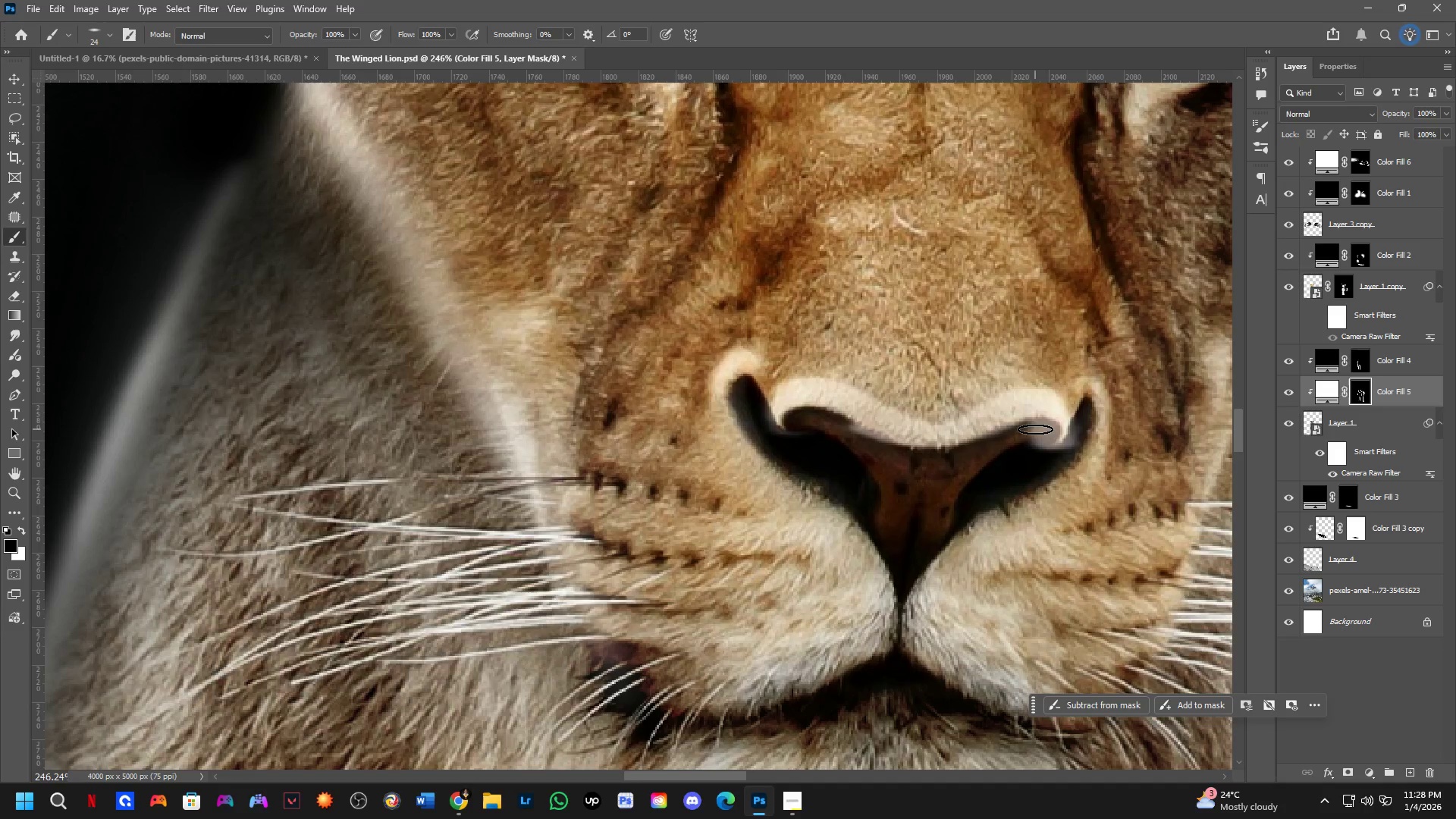 
left_click_drag(start_coordinate=[1035, 428], to_coordinate=[992, 458])
 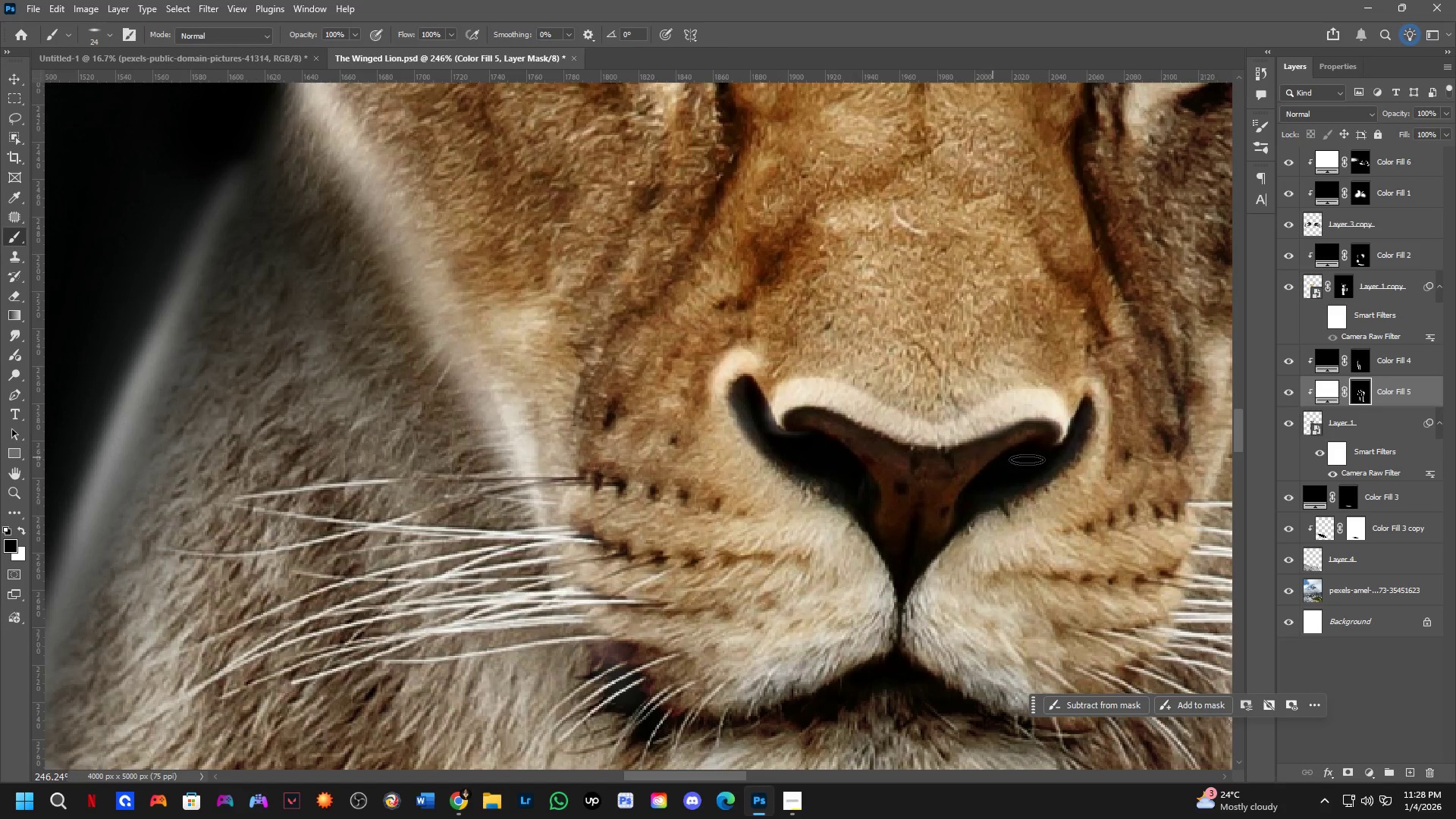 
key(Shift+ShiftLeft)
 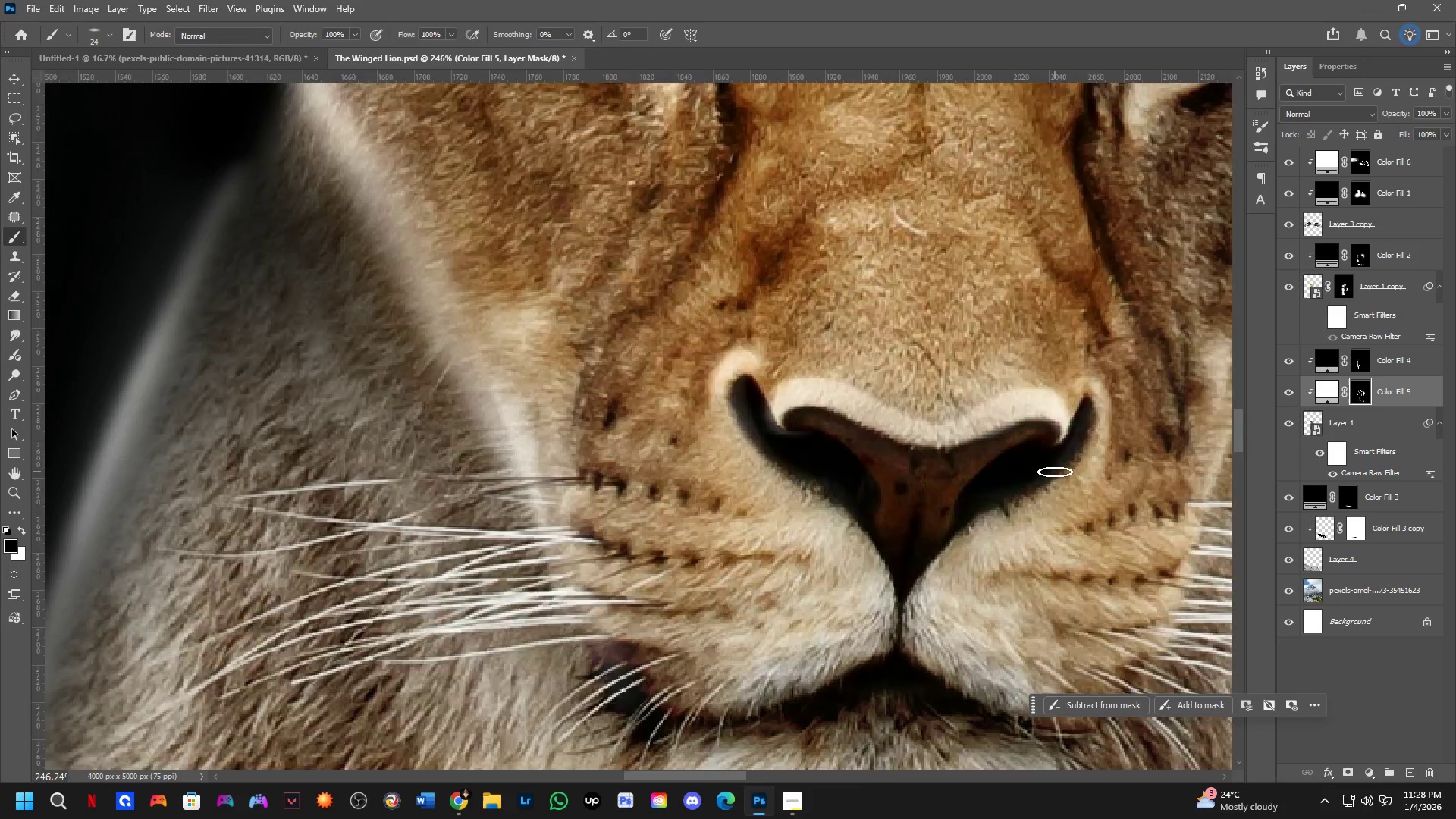 
scroll: coordinate [1055, 472], scroll_direction: down, amount: 4.0
 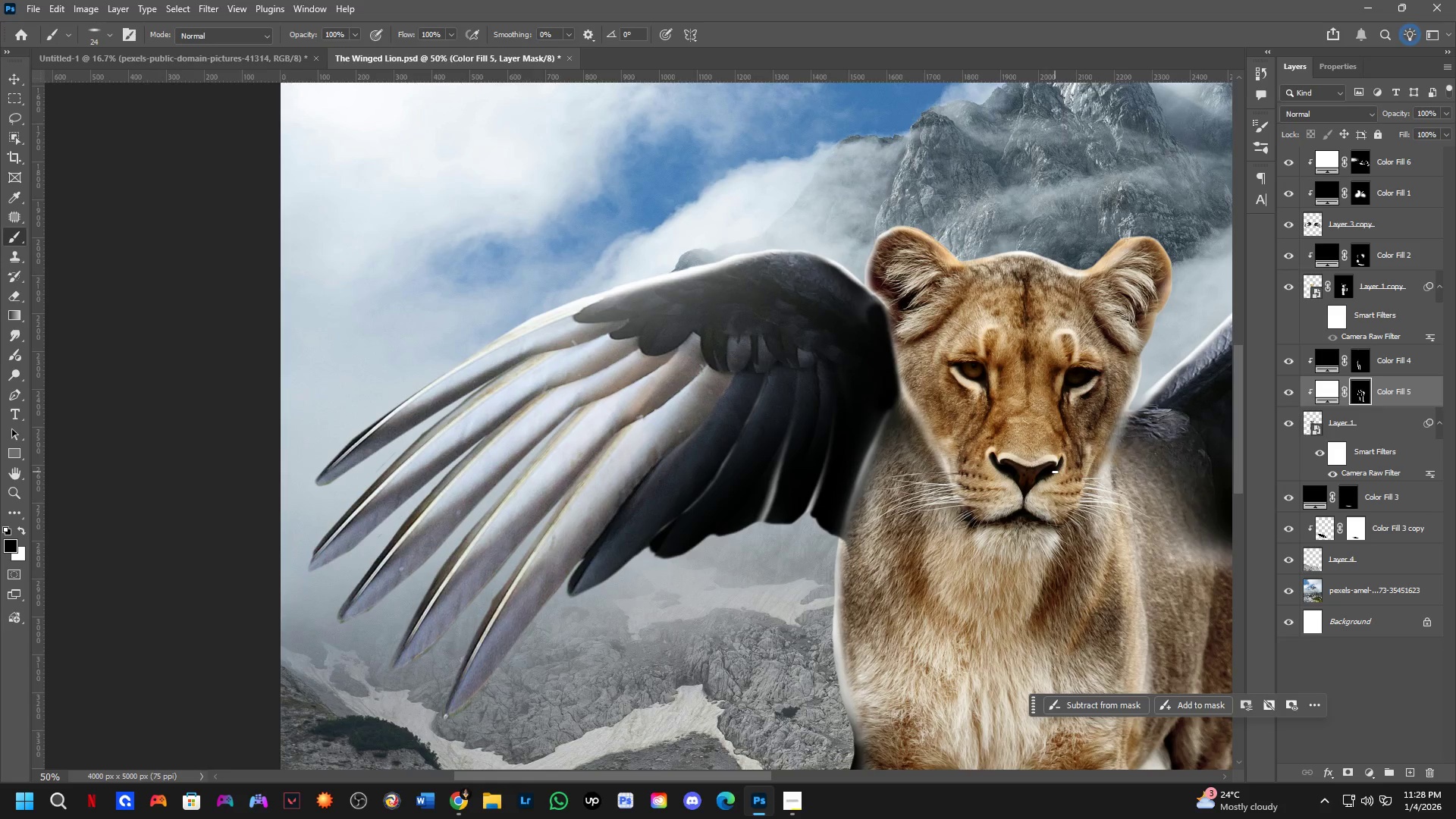 
key(Shift+ShiftLeft)
 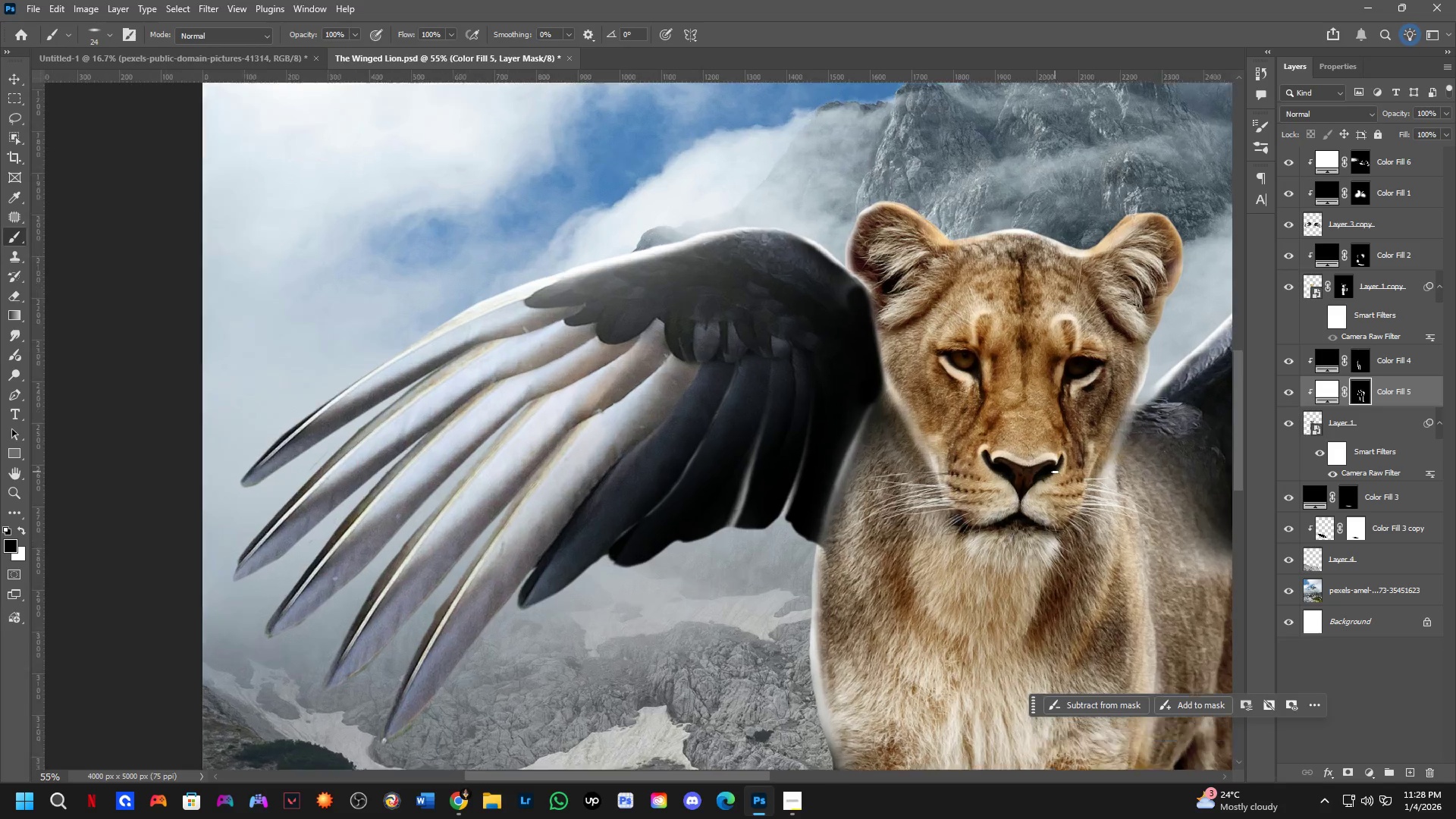 
scroll: coordinate [1057, 471], scroll_direction: up, amount: 4.0
 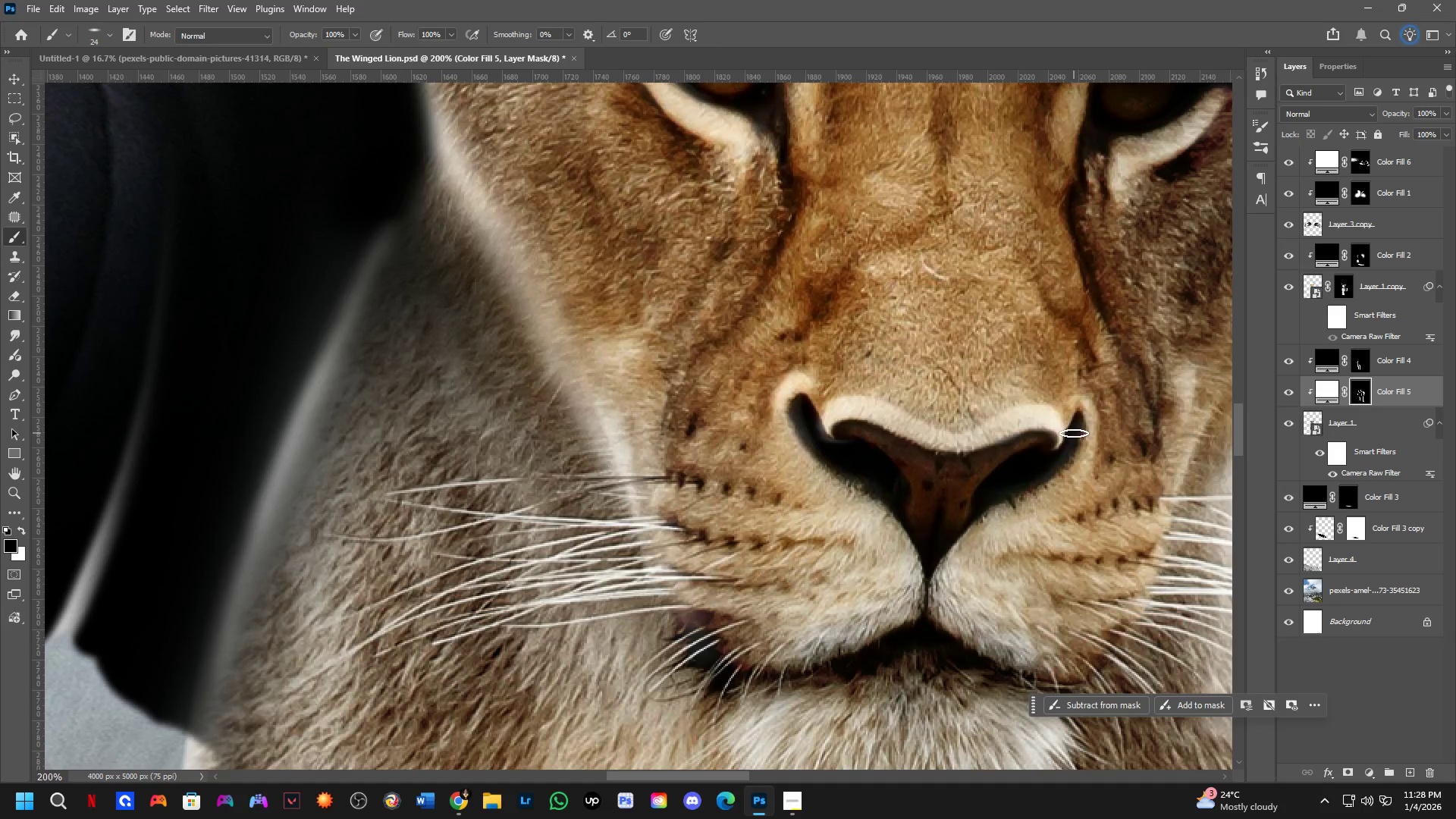 
left_click_drag(start_coordinate=[1070, 439], to_coordinate=[1077, 409])
 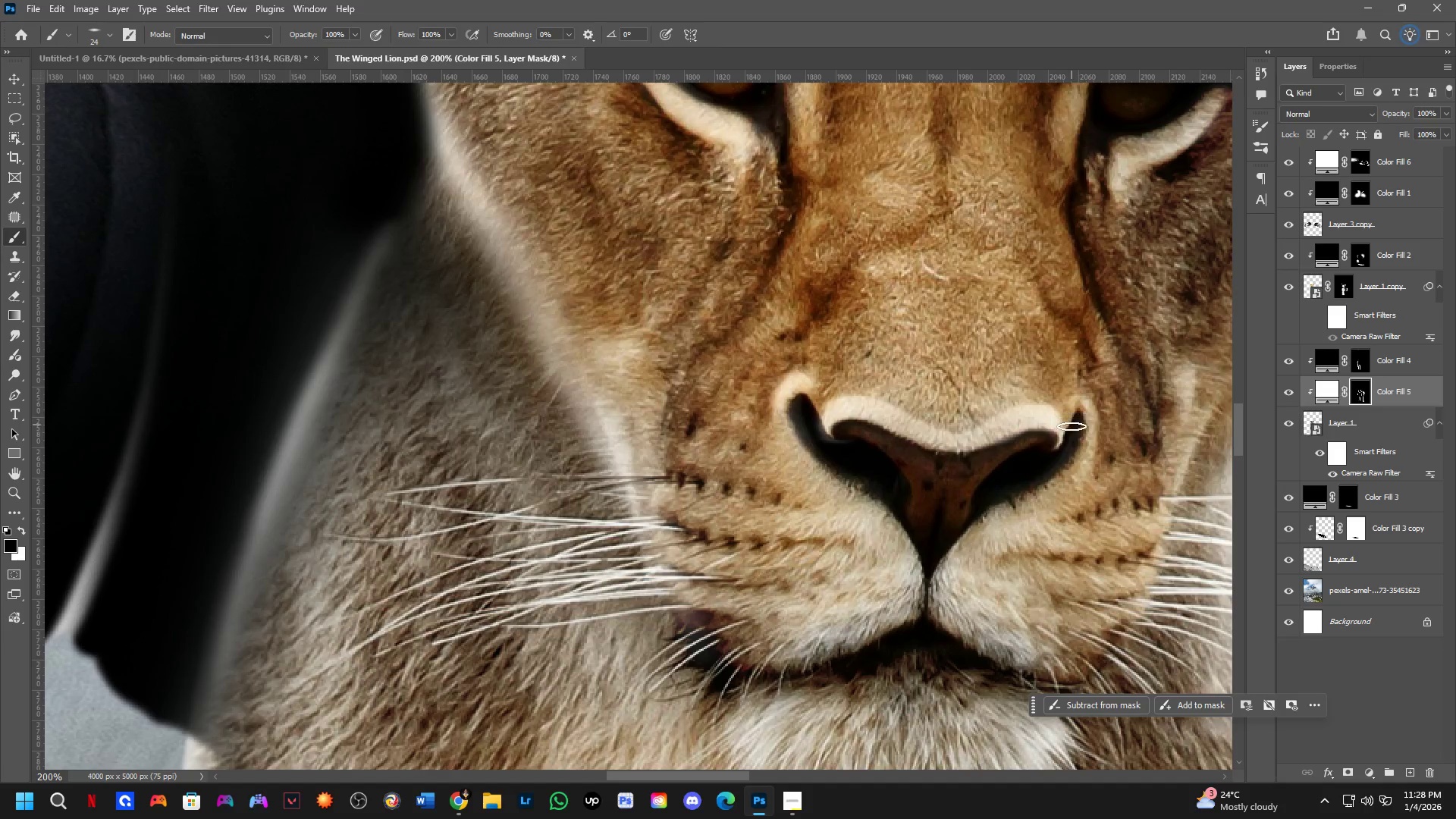 
type(xx)
 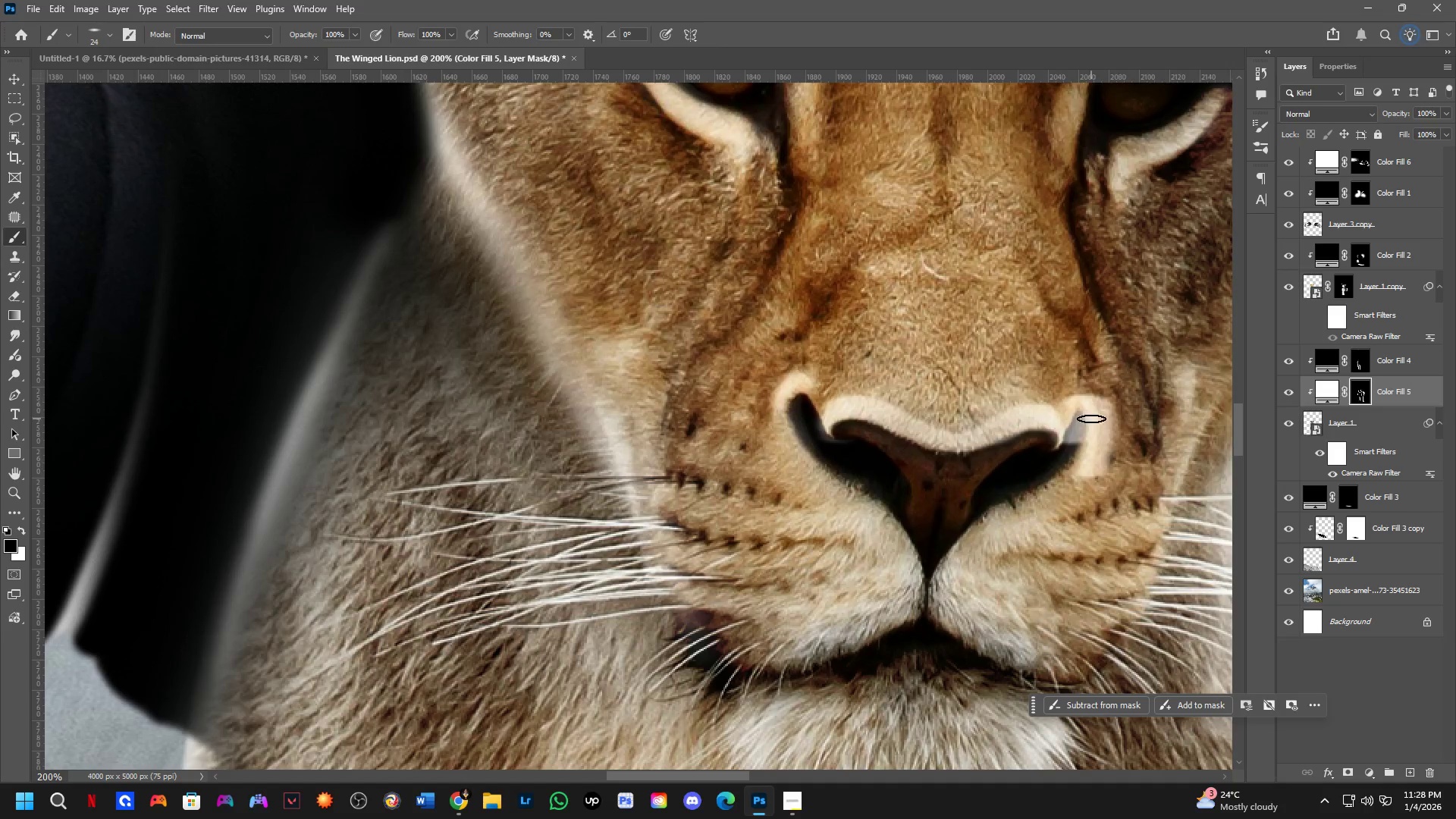 
left_click_drag(start_coordinate=[1072, 441], to_coordinate=[1089, 469])
 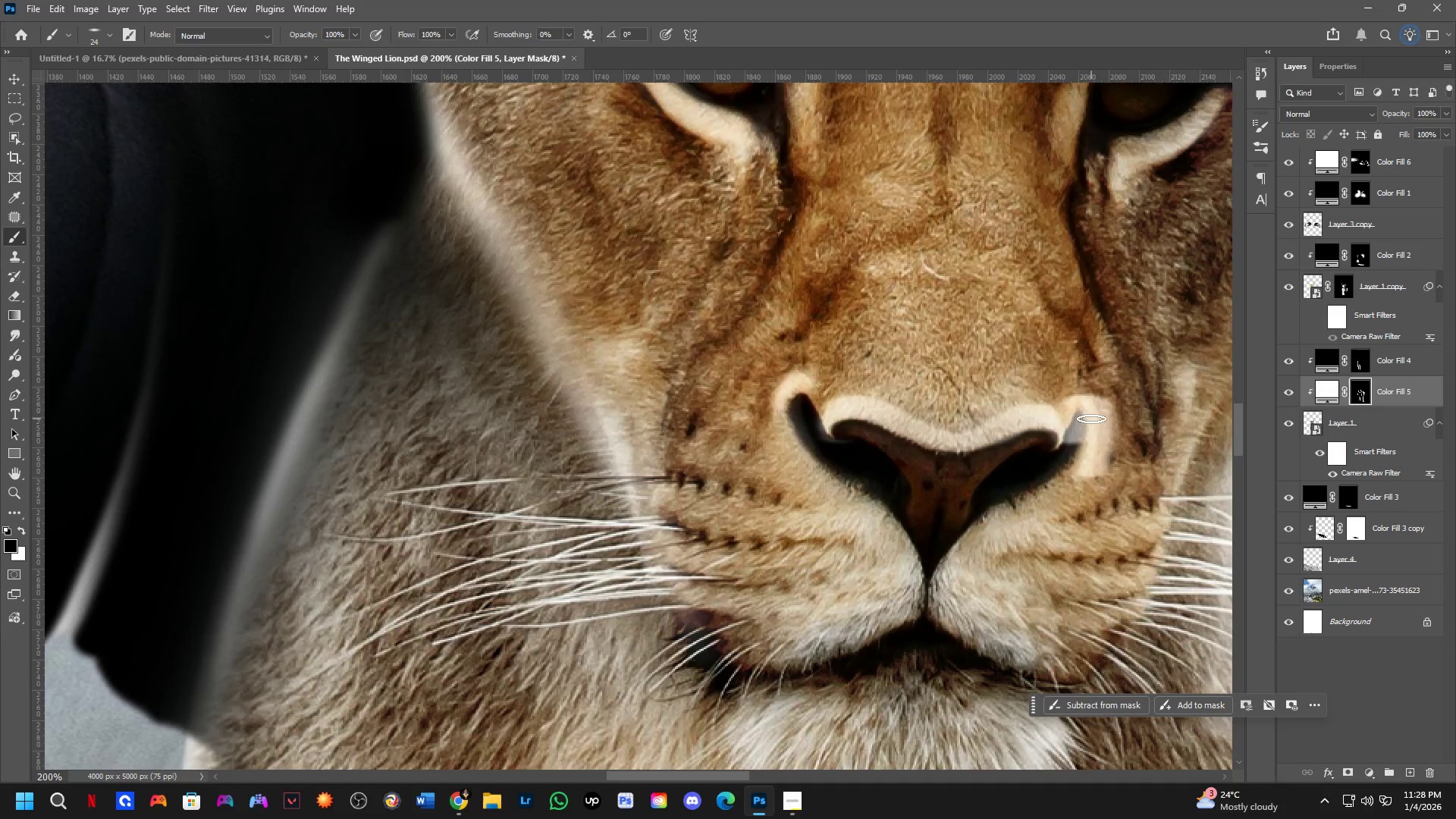 
left_click_drag(start_coordinate=[1090, 420], to_coordinate=[1084, 425])
 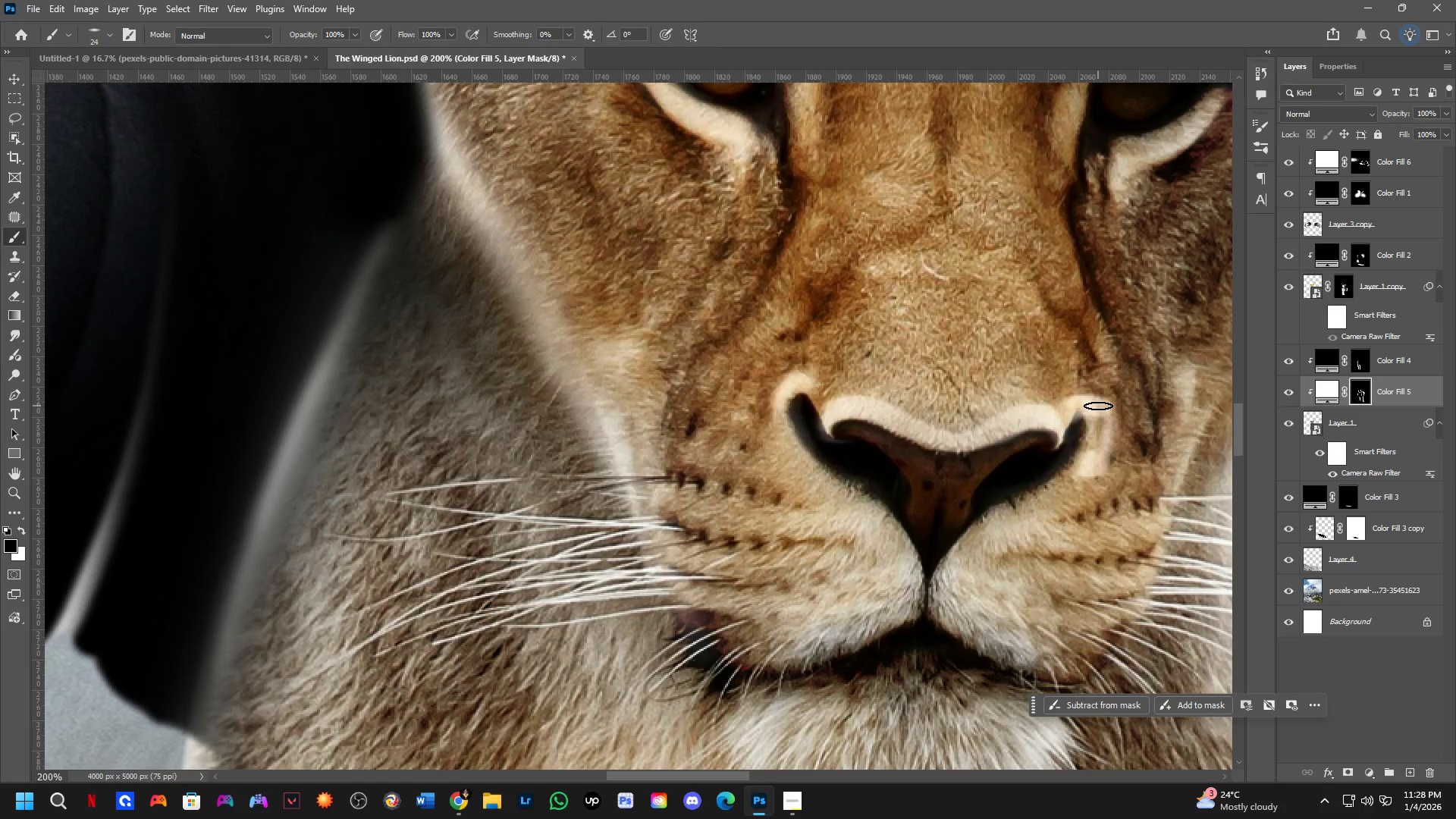 
left_click_drag(start_coordinate=[1100, 406], to_coordinate=[1103, 429])
 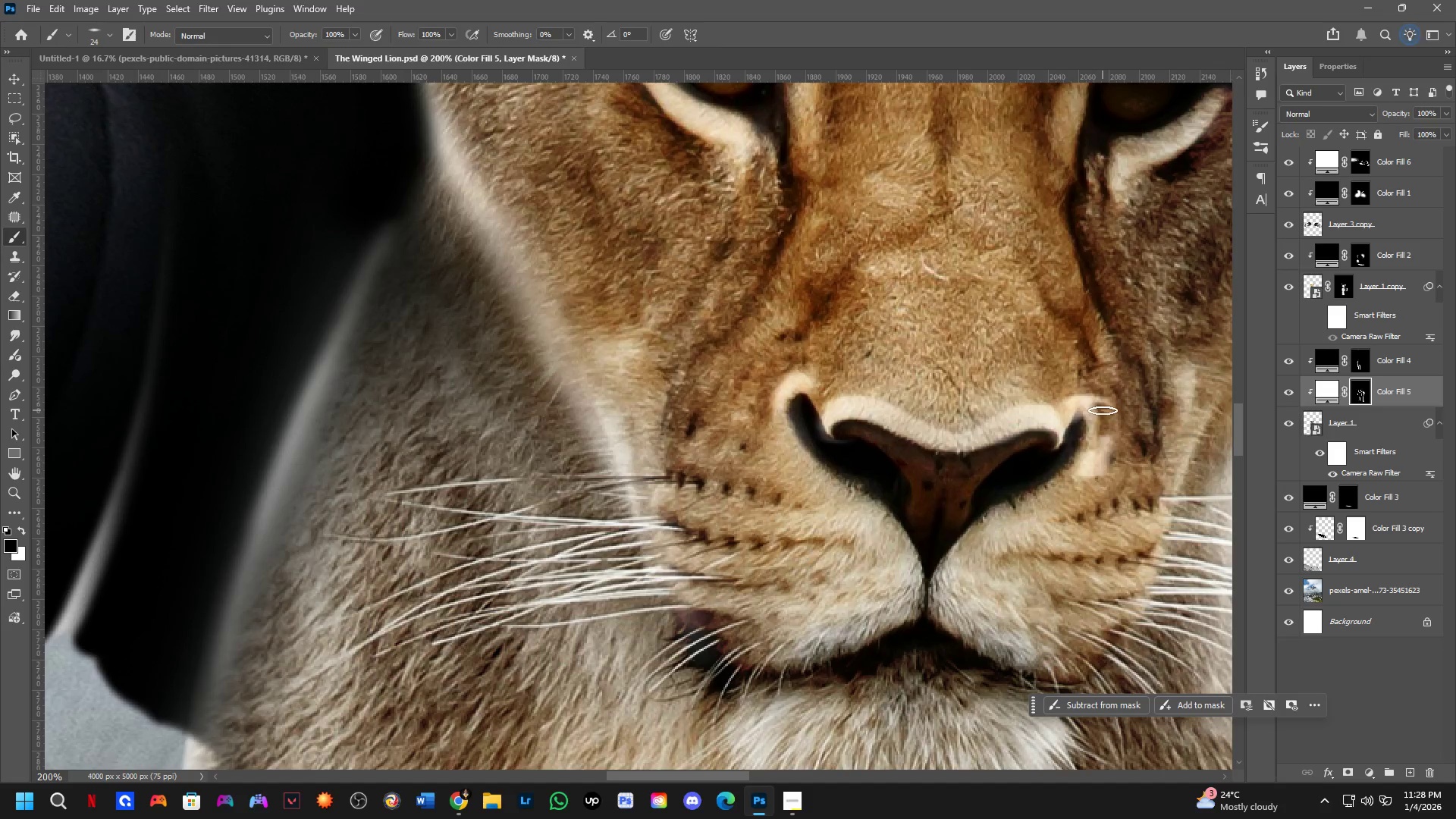 
key(Control+ControlLeft)
 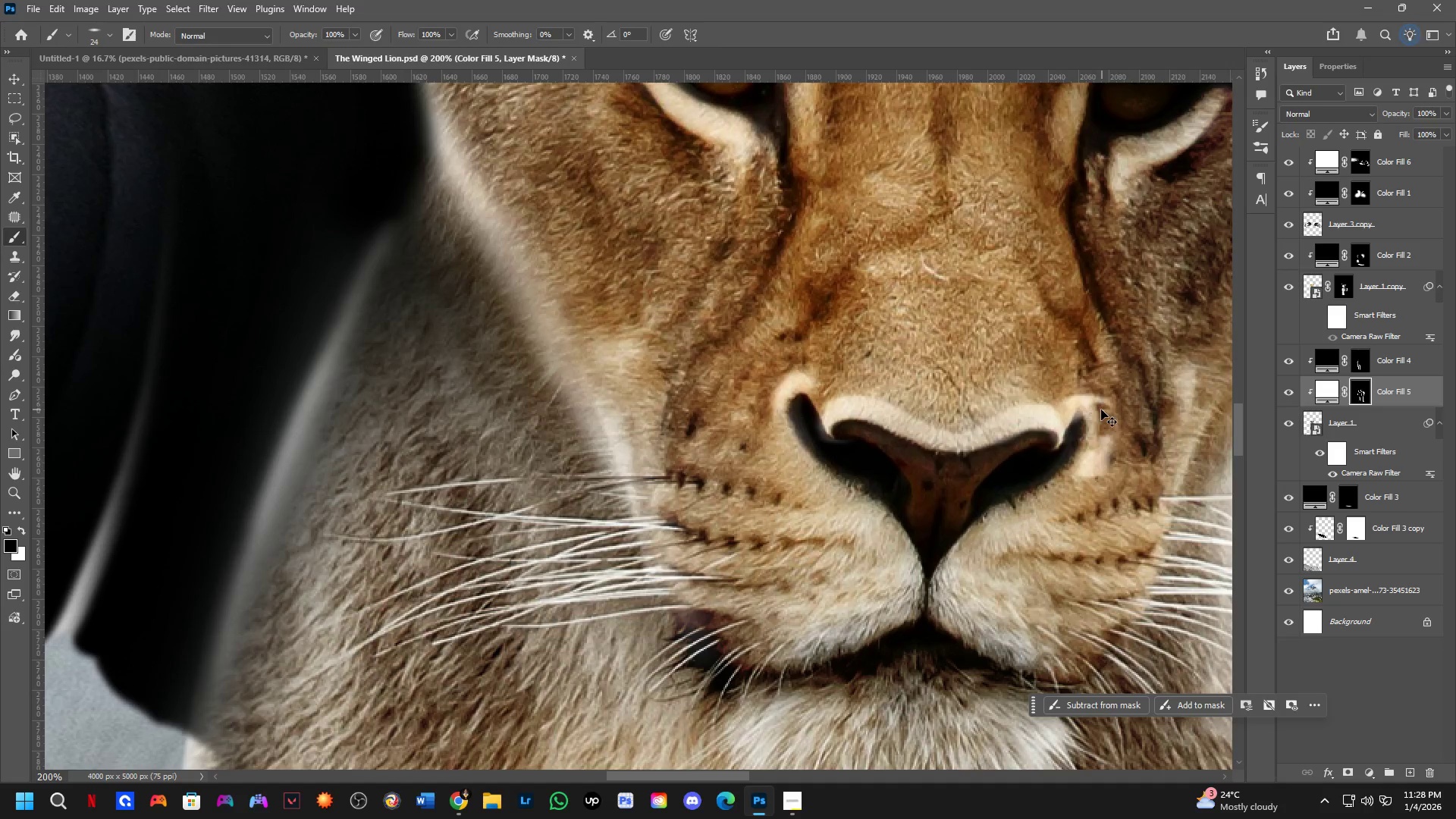 
key(Control+Z)
 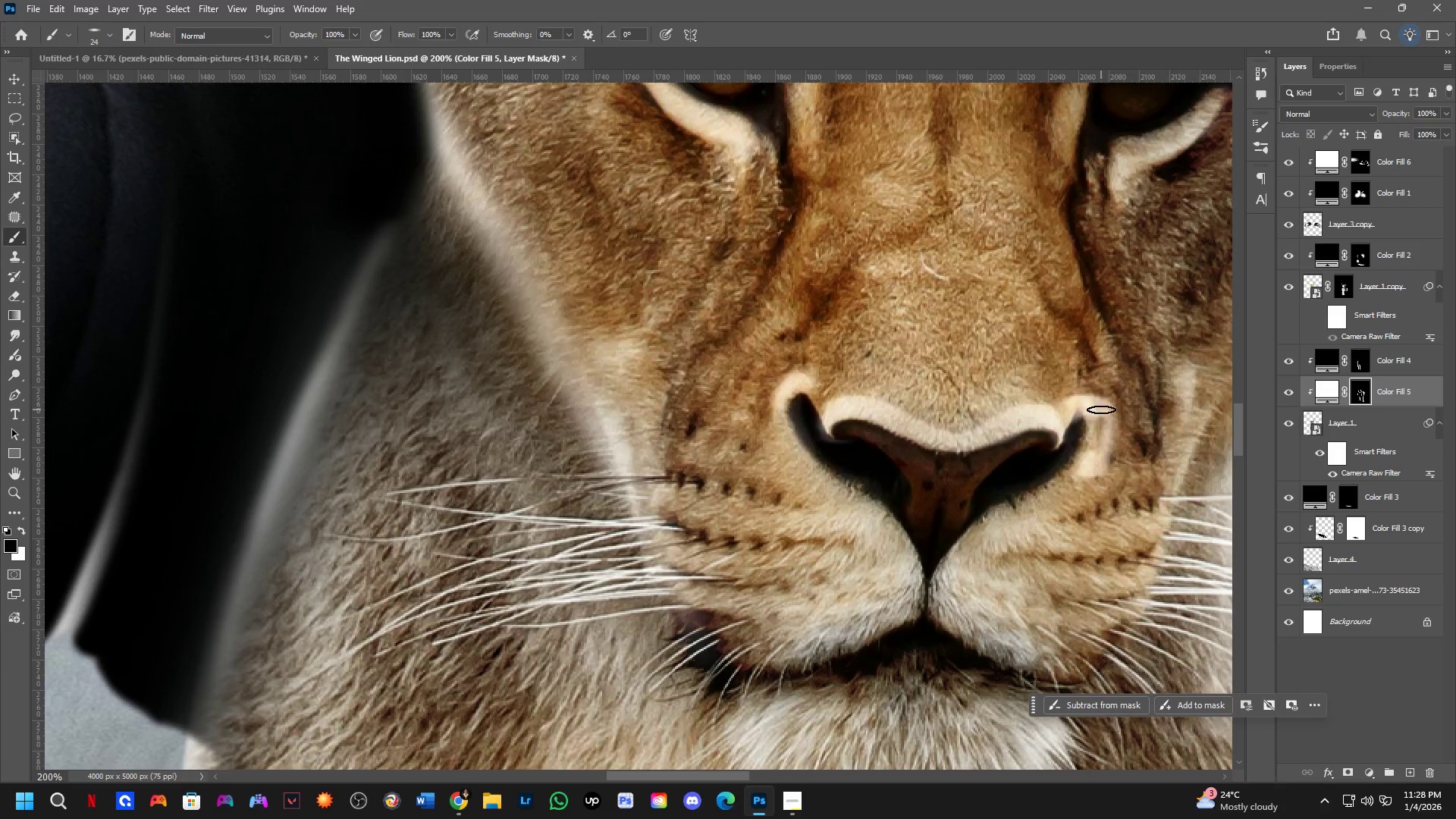 
key(Control+X)
 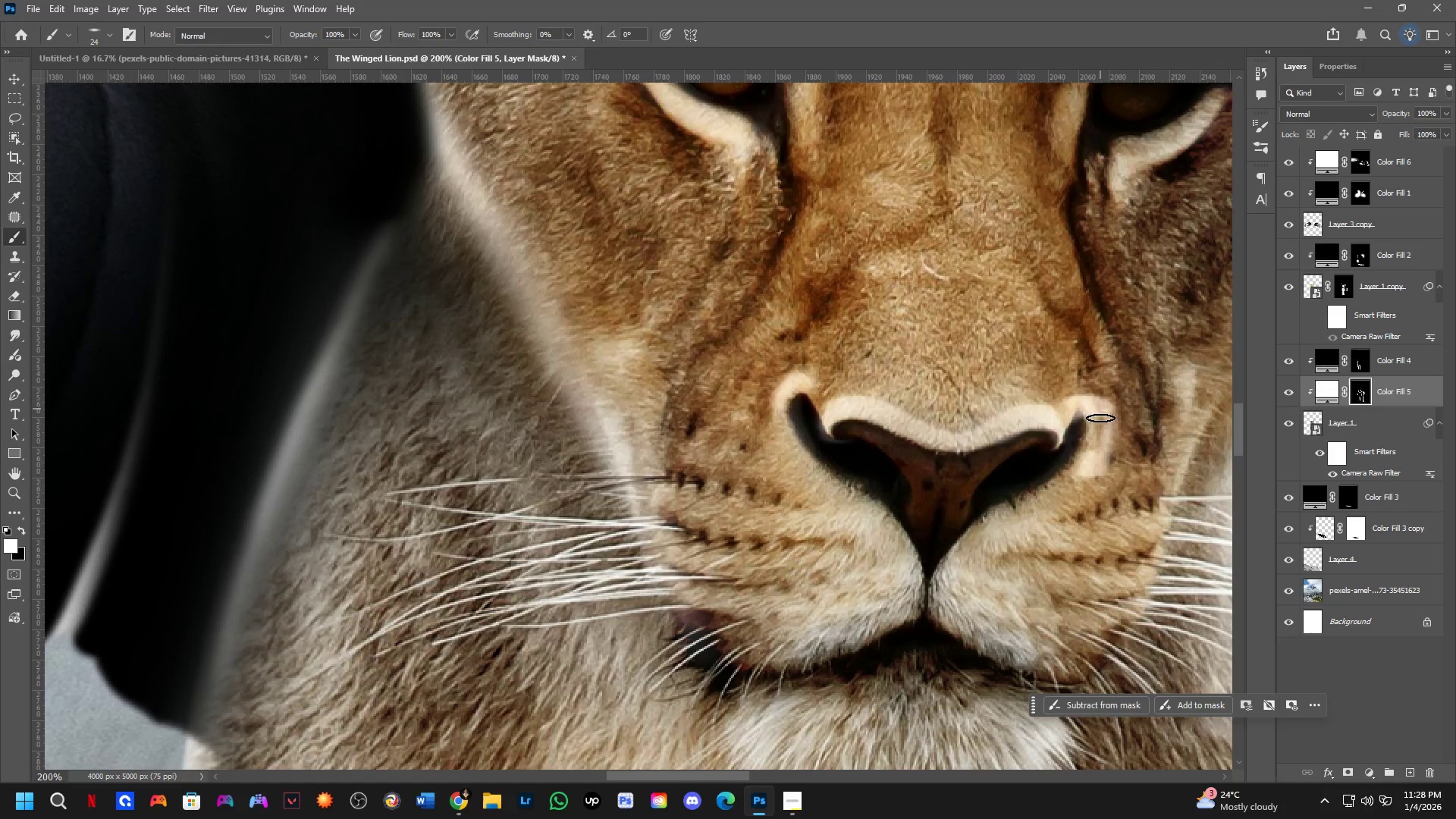 
type(xx)
 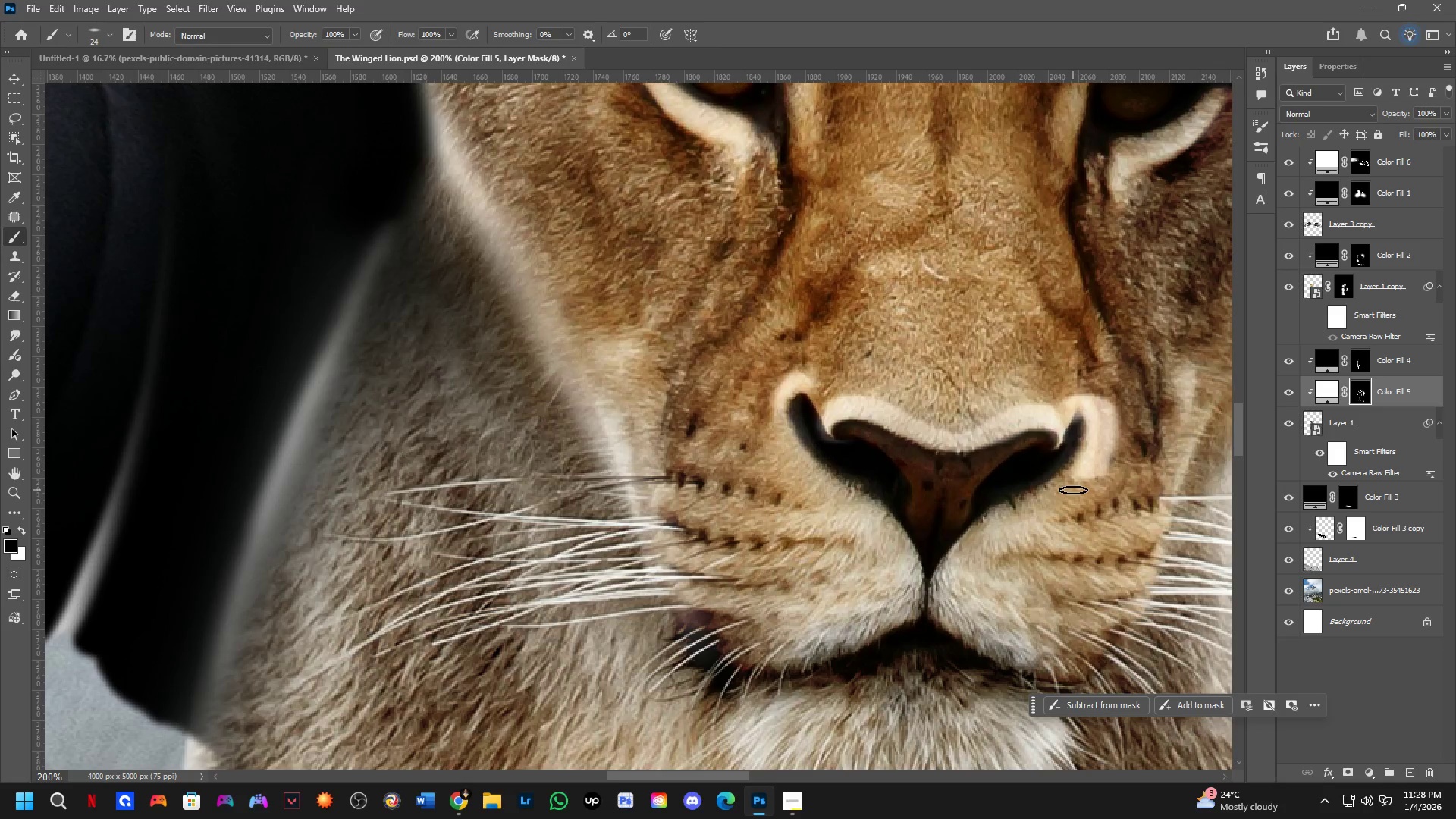 
left_click_drag(start_coordinate=[1100, 409], to_coordinate=[1087, 476])
 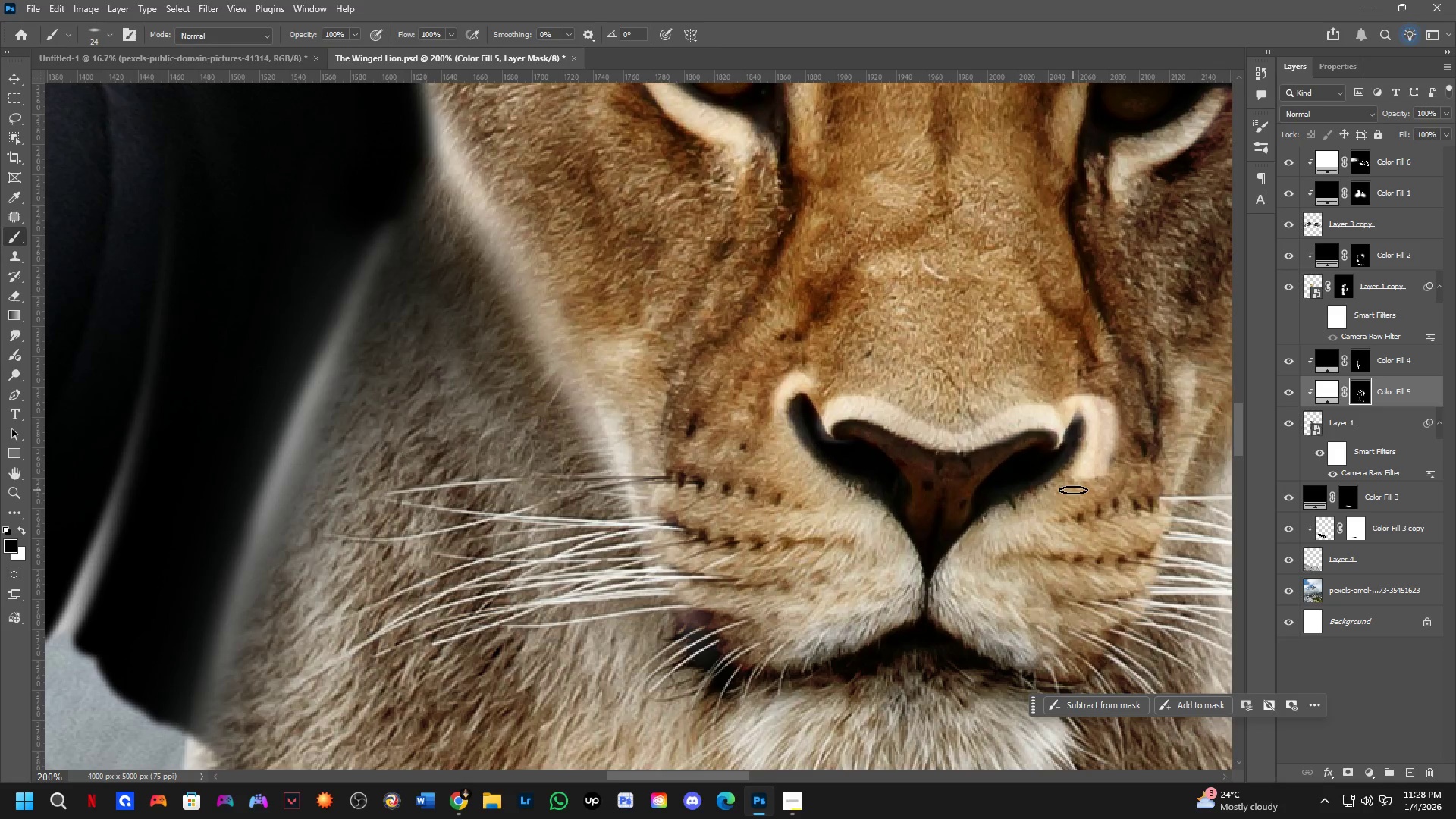 
left_click_drag(start_coordinate=[1072, 487], to_coordinate=[1119, 419])
 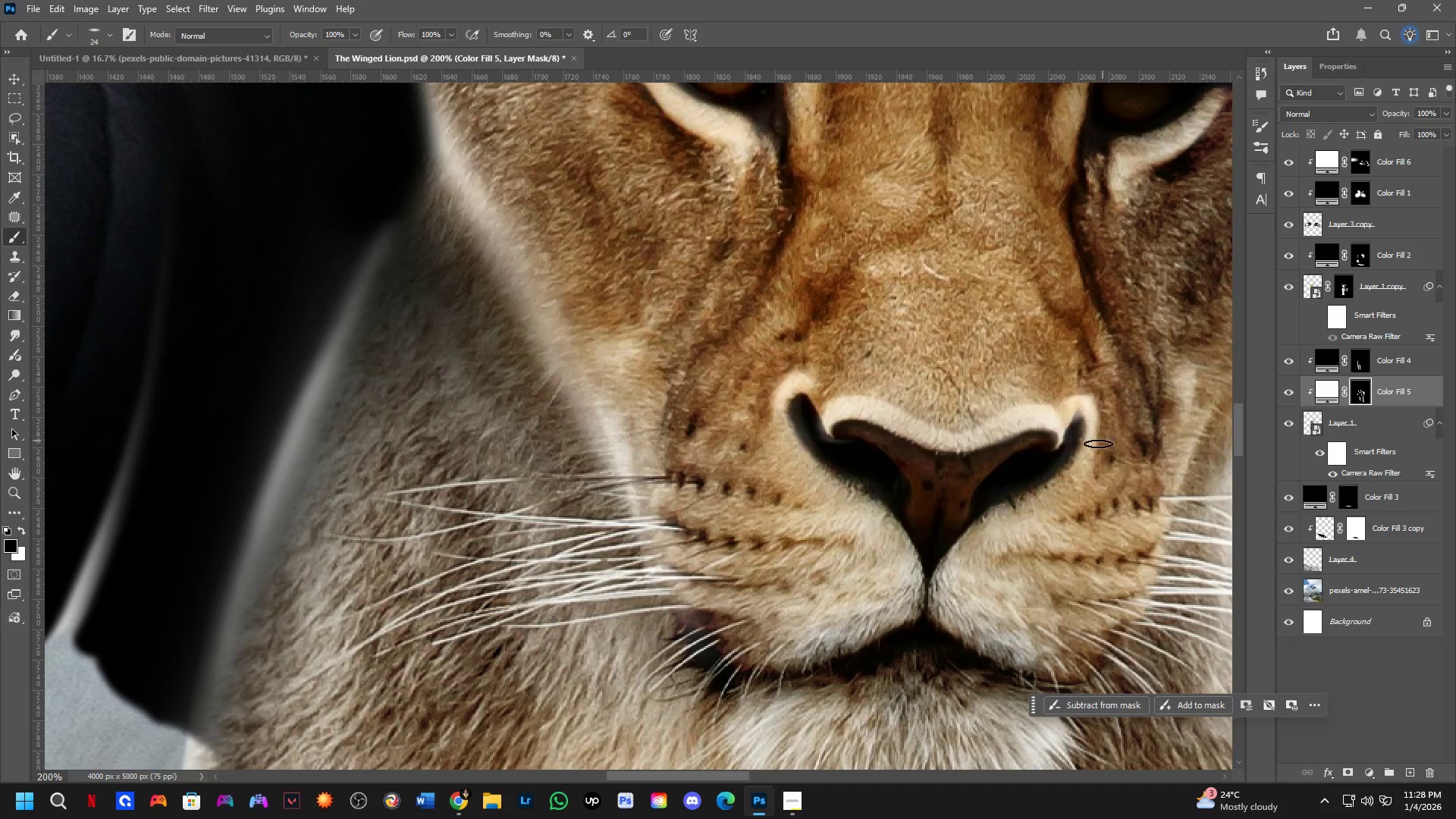 
key(Shift+ShiftLeft)
 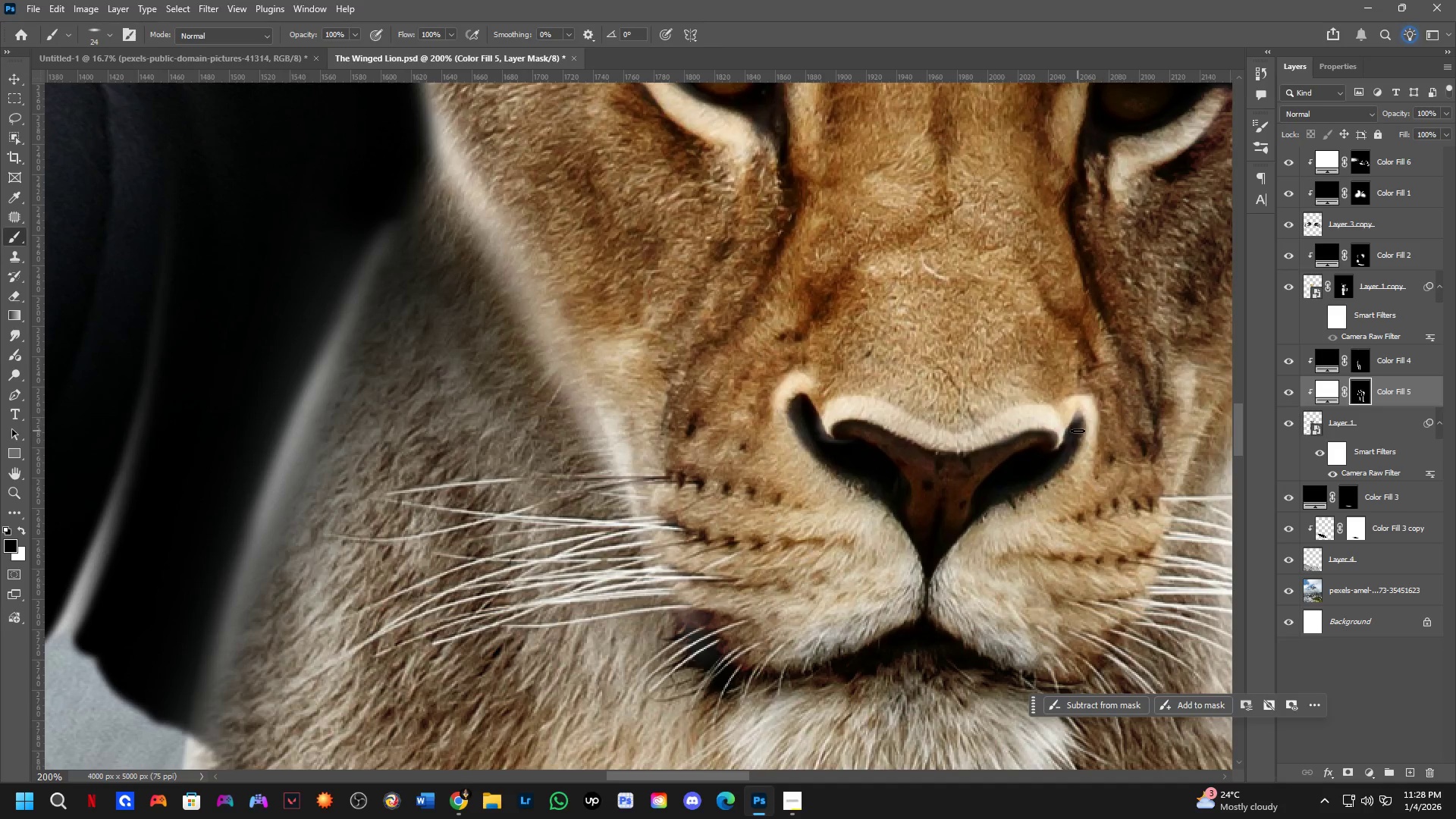 
hold_key(key=Space, duration=0.62)
 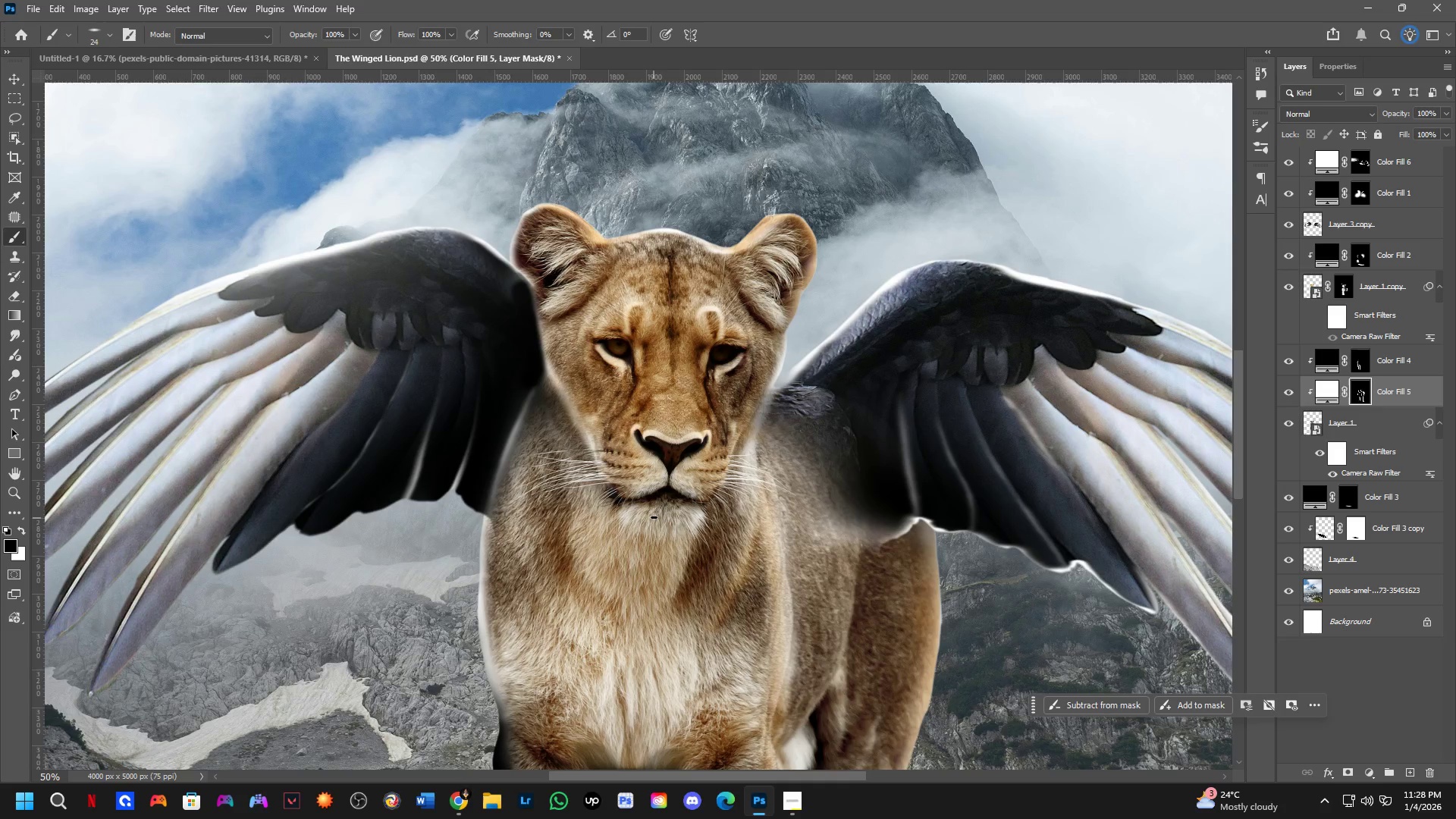 
left_click_drag(start_coordinate=[1087, 510], to_coordinate=[716, 517])
 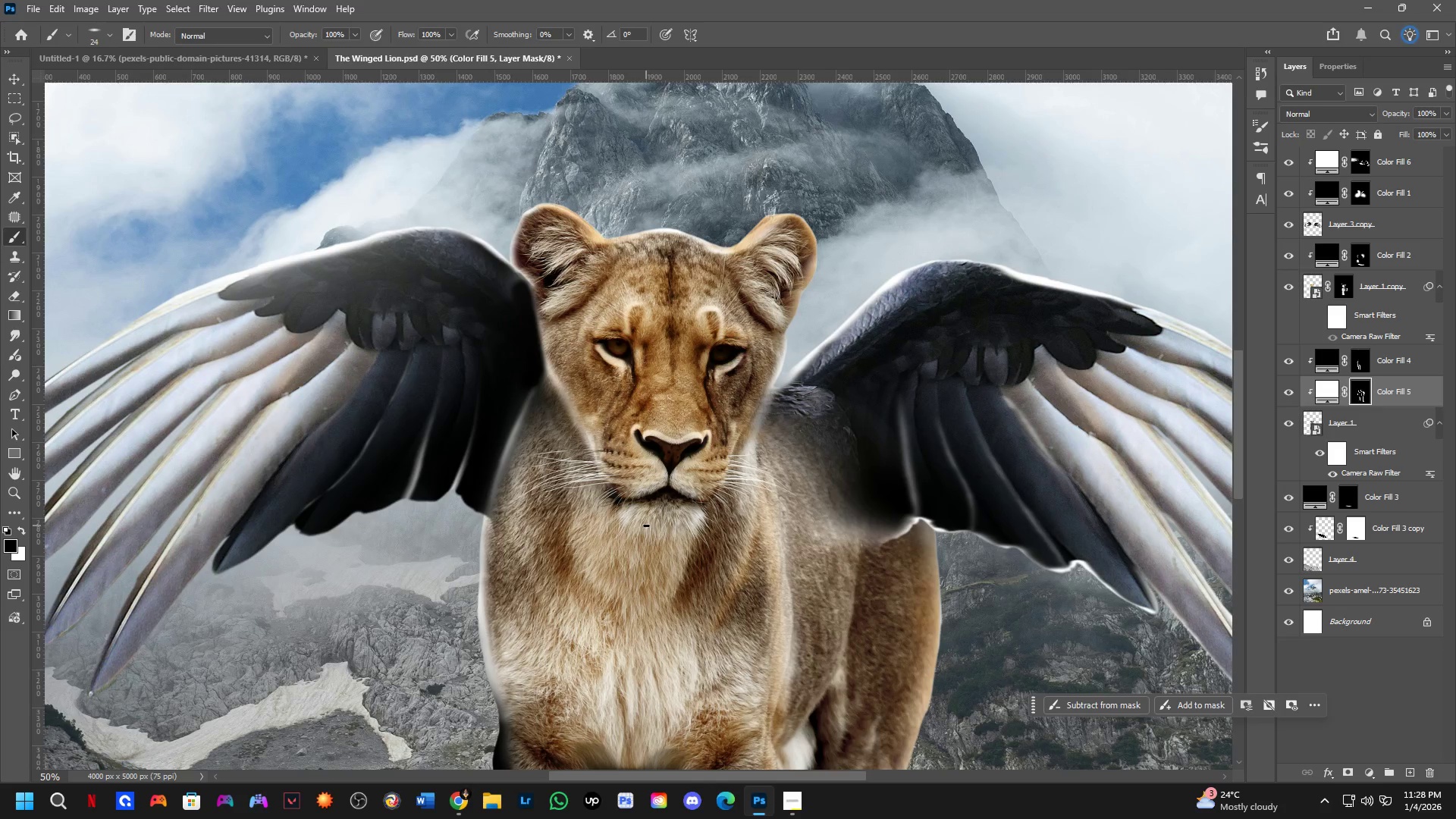 
scroll: coordinate [1077, 434], scroll_direction: down, amount: 3.0
 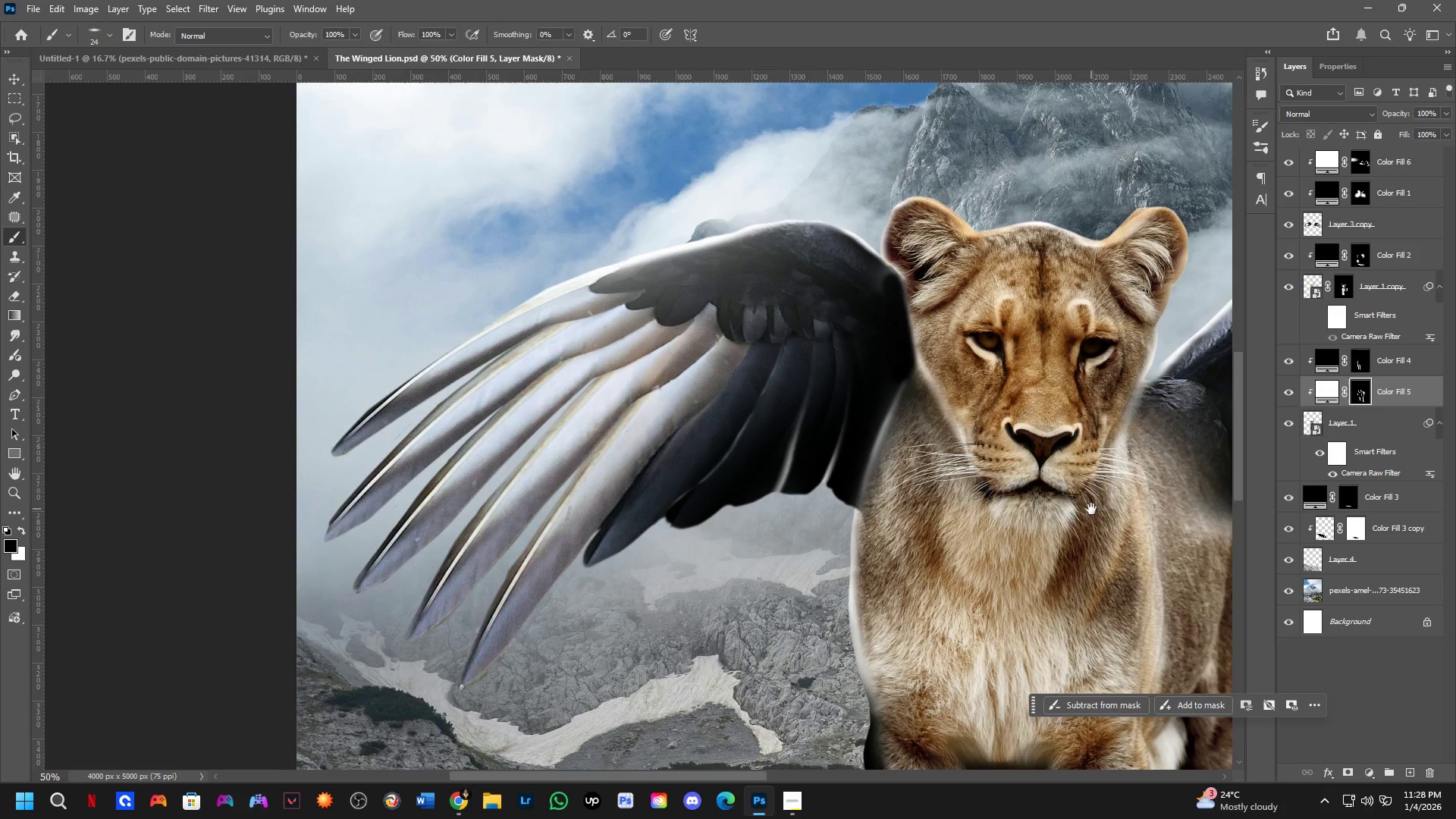 
key(Shift+ShiftLeft)
 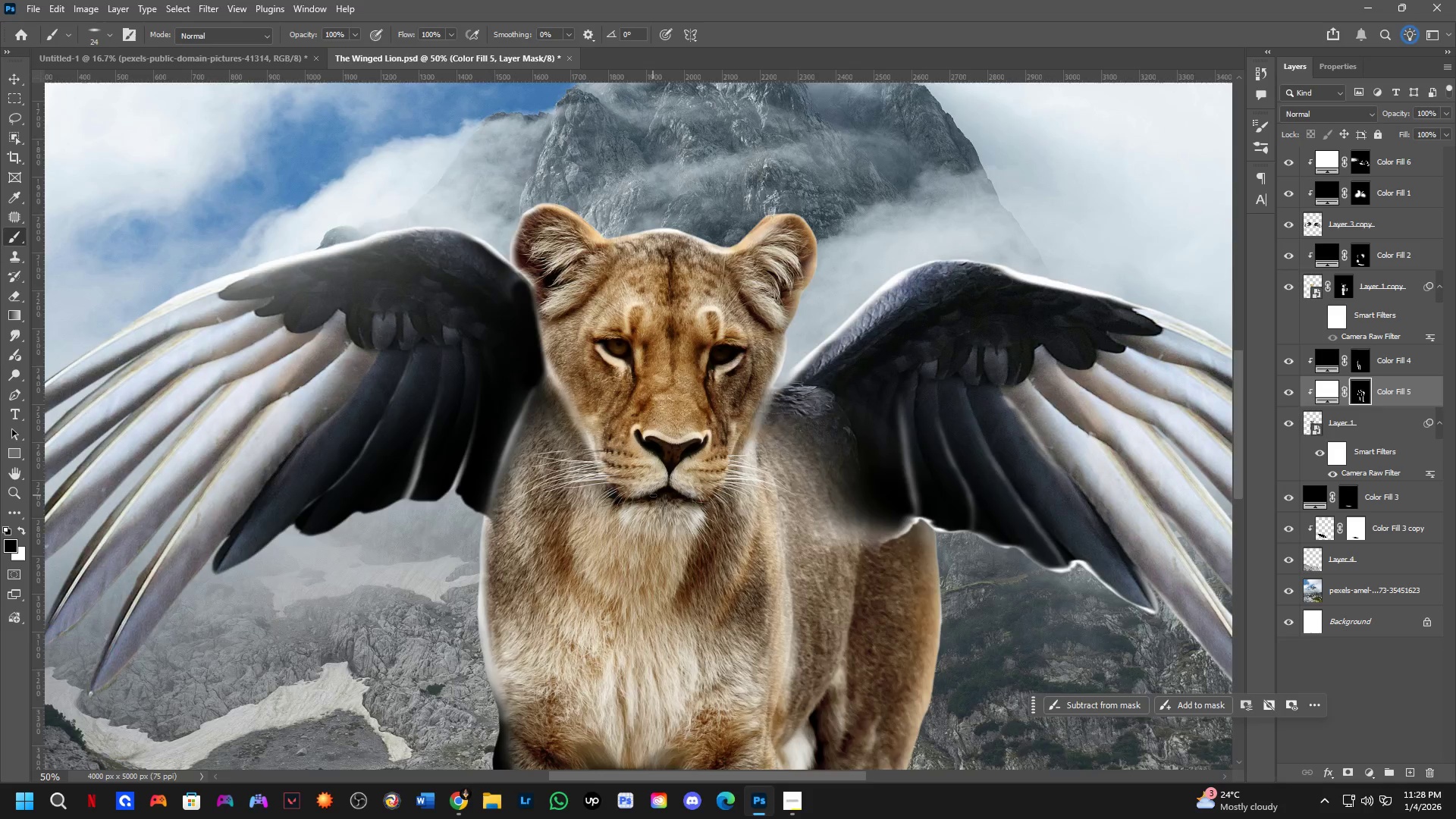 
key(Shift+ShiftLeft)
 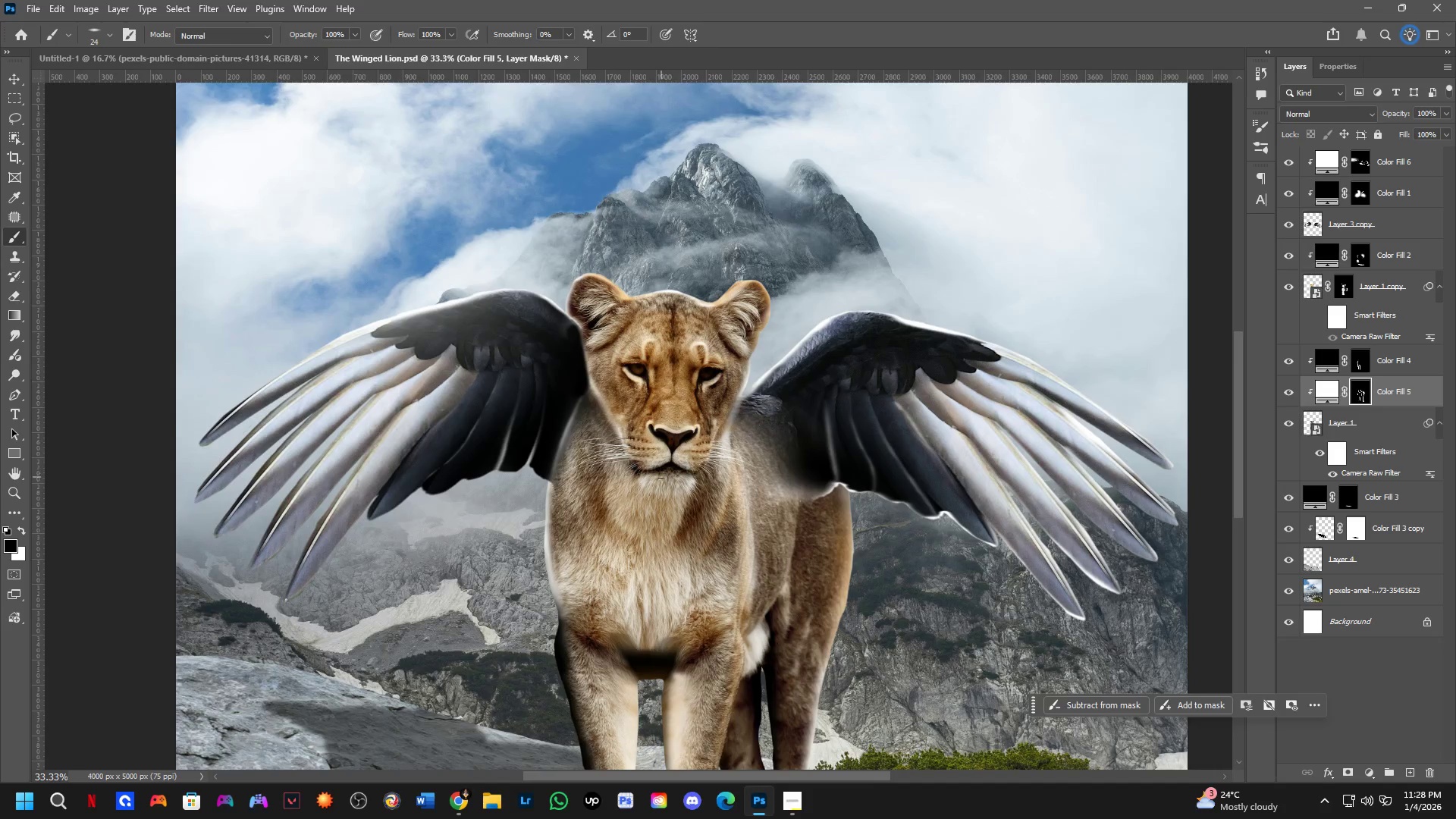 
scroll: coordinate [664, 457], scroll_direction: up, amount: 3.0
 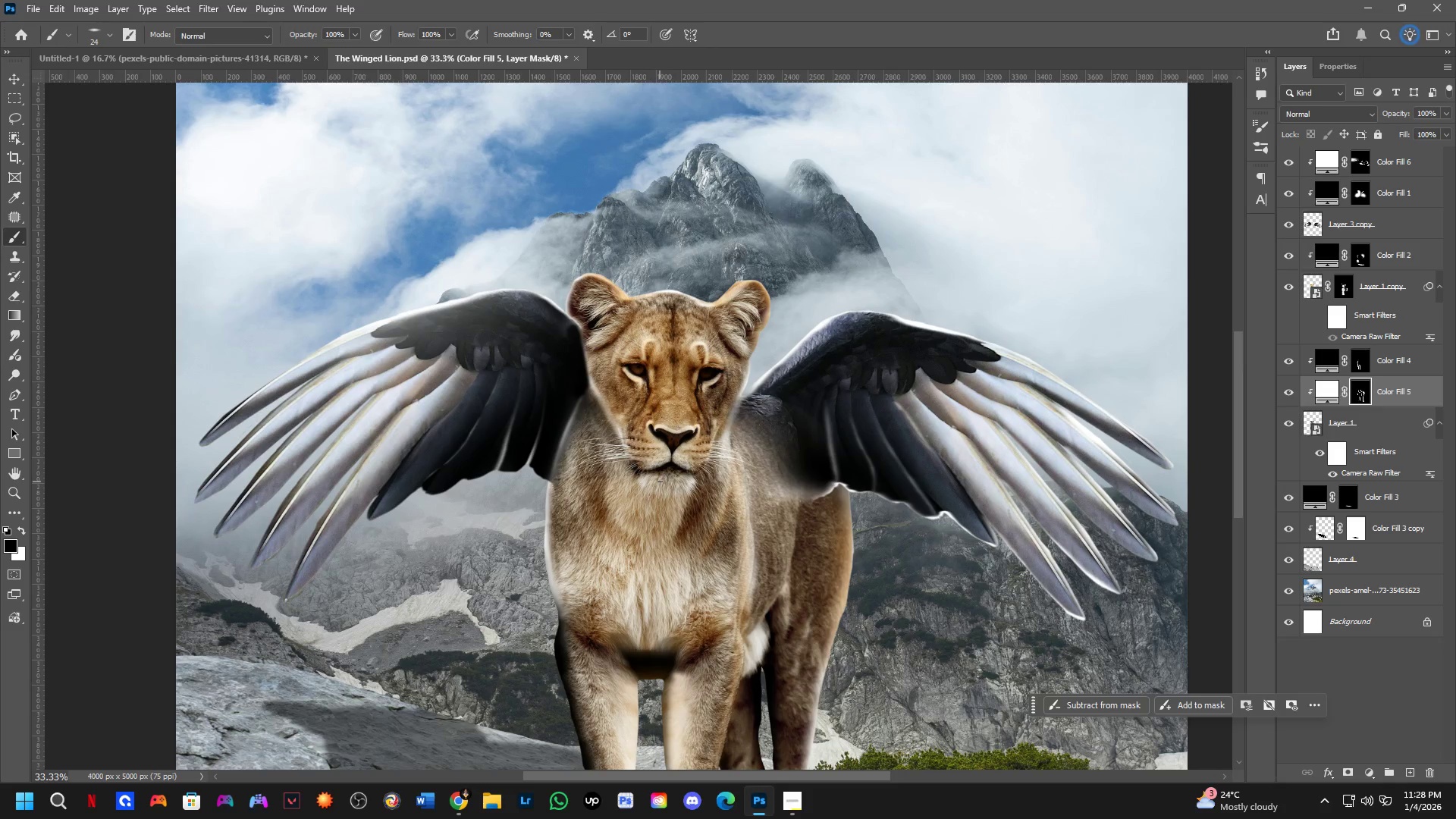 
hold_key(key=ShiftLeft, duration=0.47)
 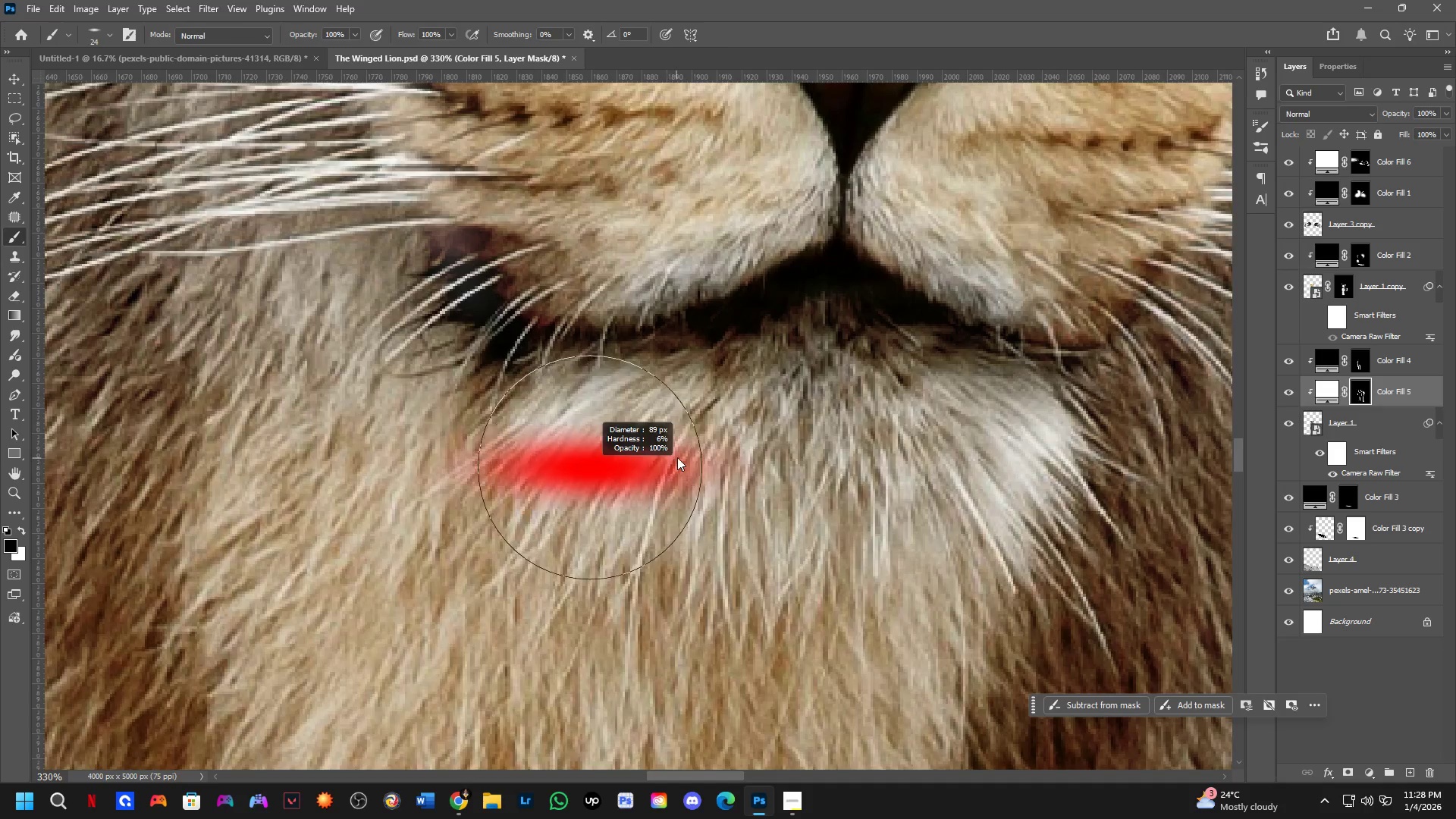 
key(Alt+AltLeft)
 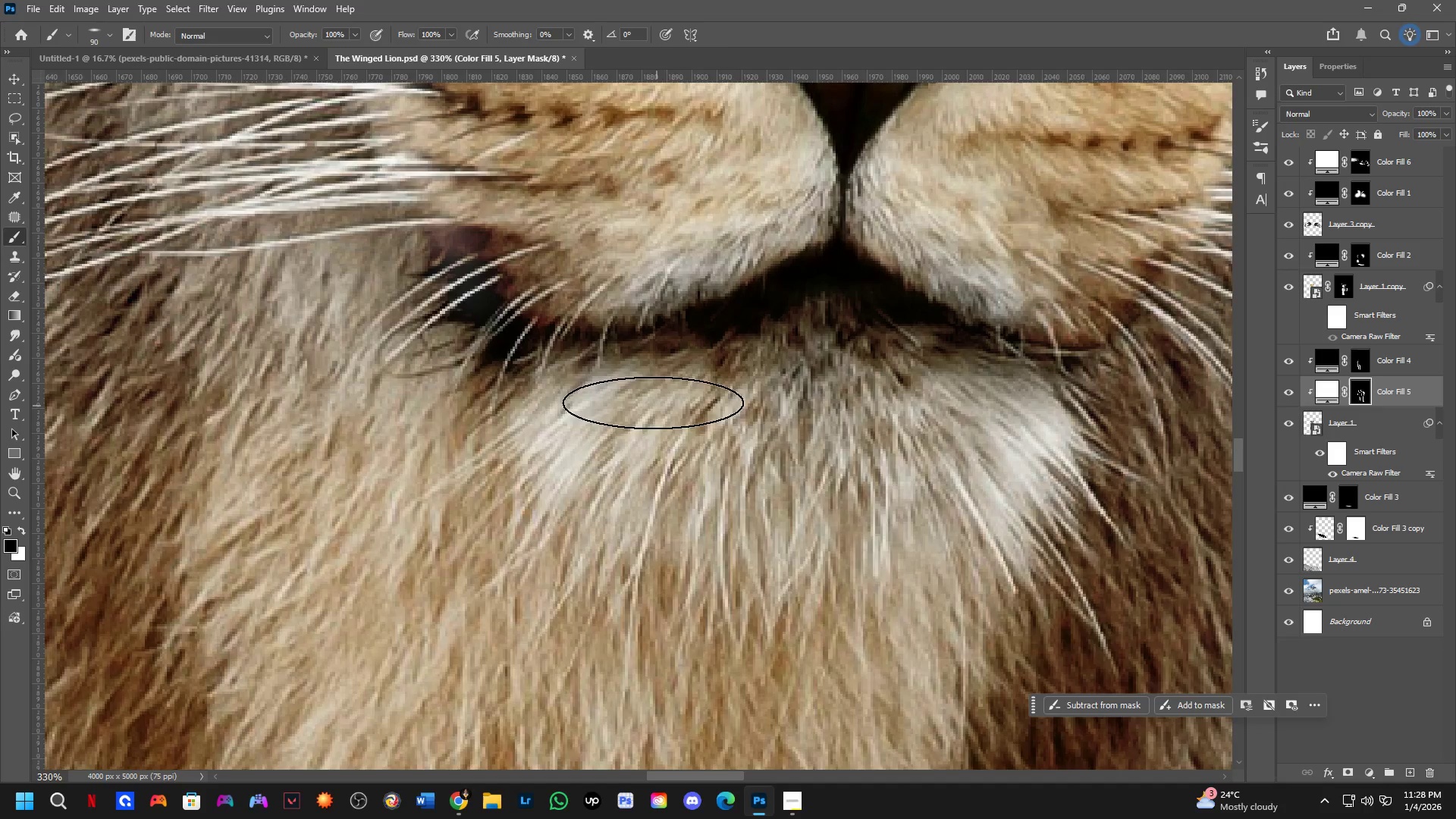 
scroll: coordinate [652, 486], scroll_direction: up, amount: 6.0
 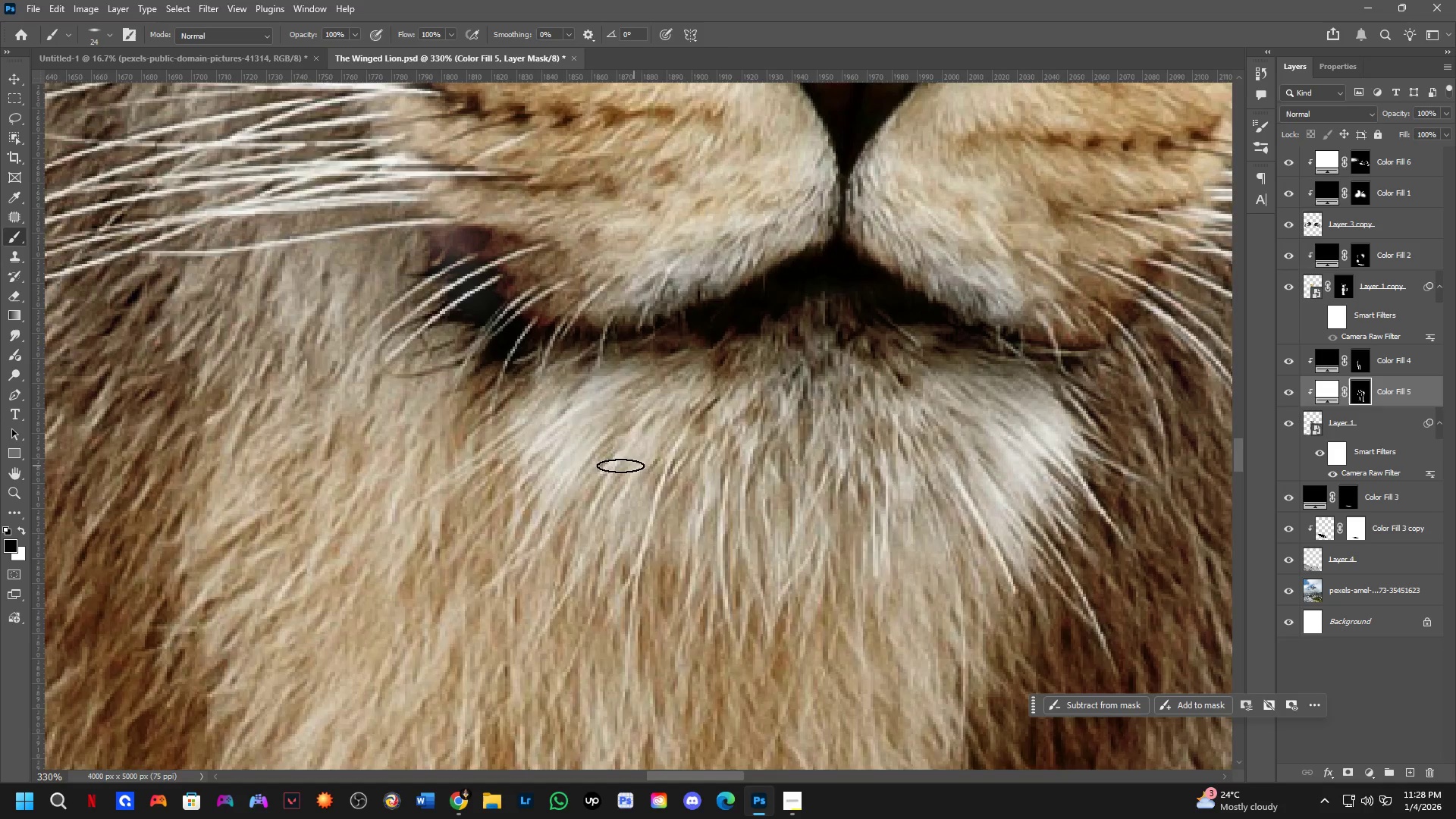 
left_click_drag(start_coordinate=[634, 410], to_coordinate=[598, 510])
 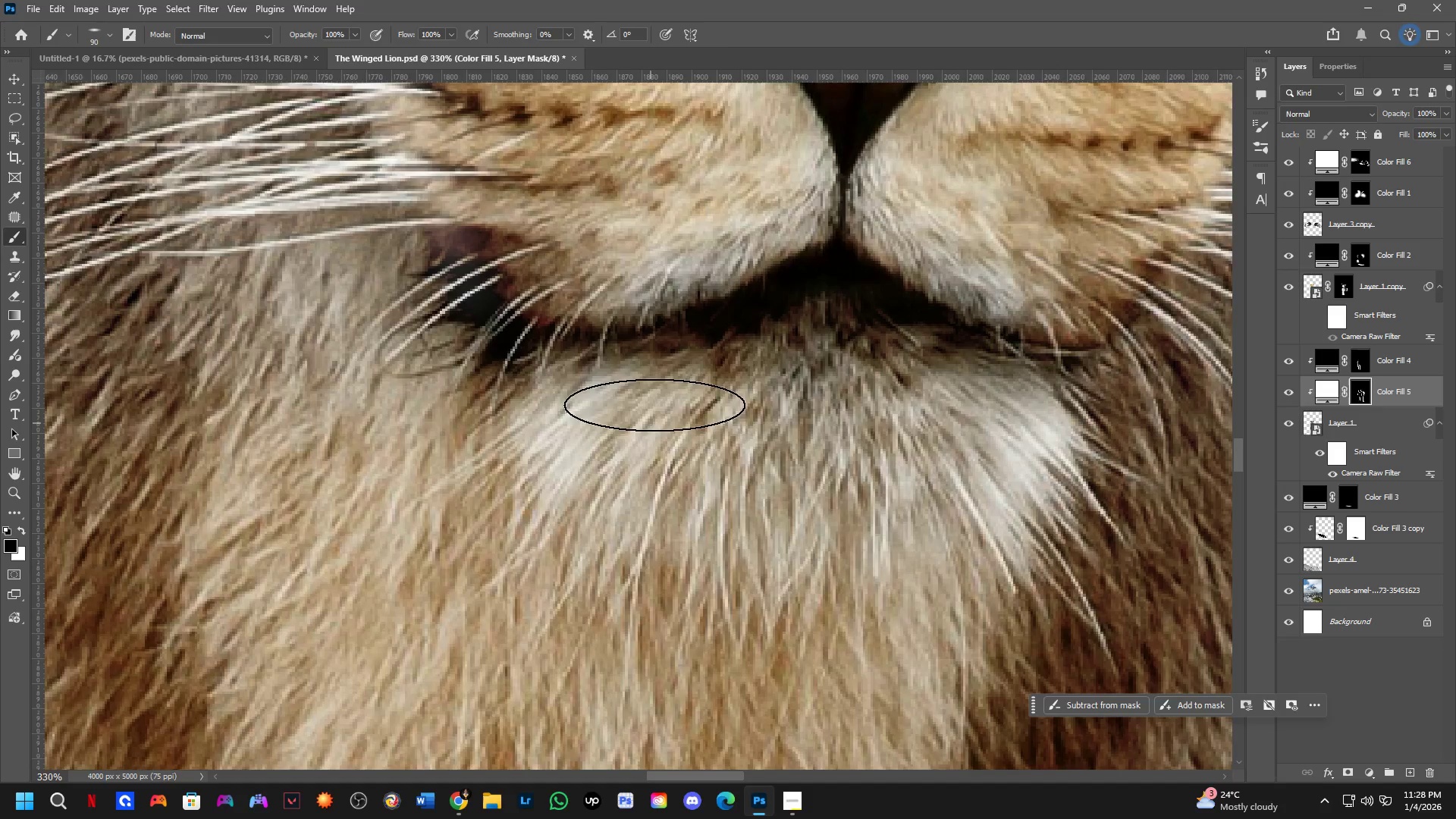 
type(xx)
 